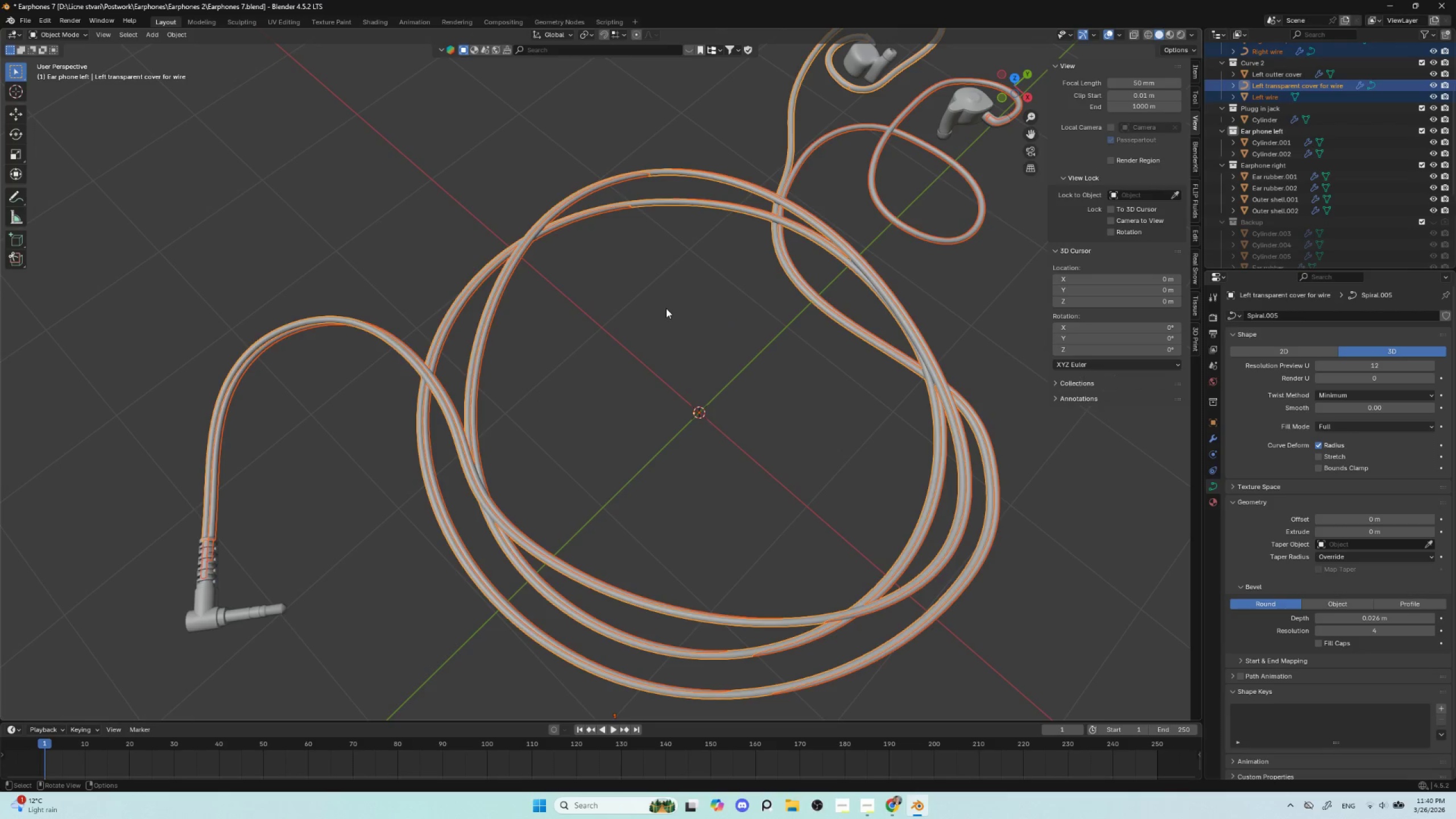 
left_click([666, 312])
 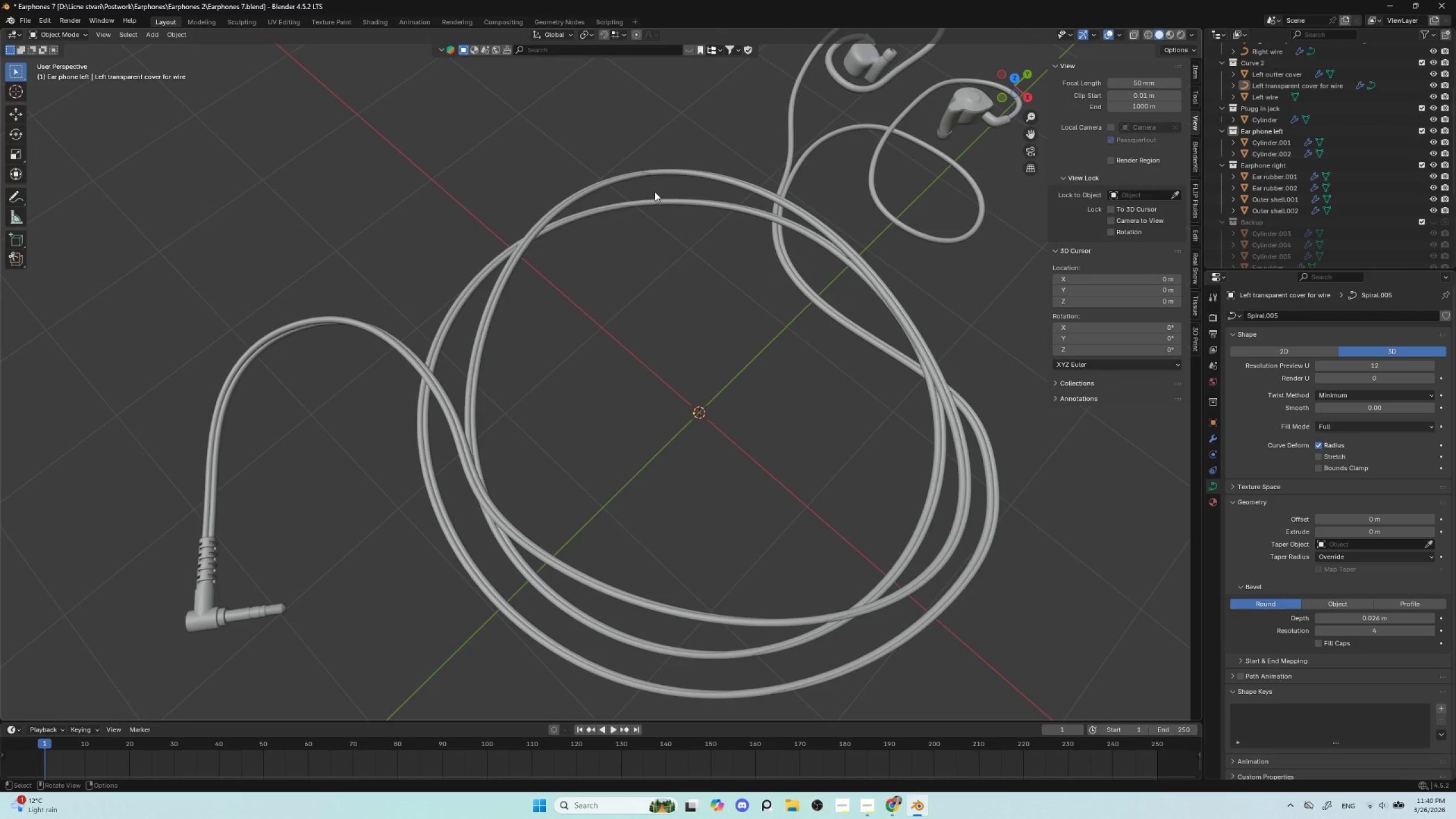 
left_click_drag(start_coordinate=[652, 188], to_coordinate=[668, 227])
 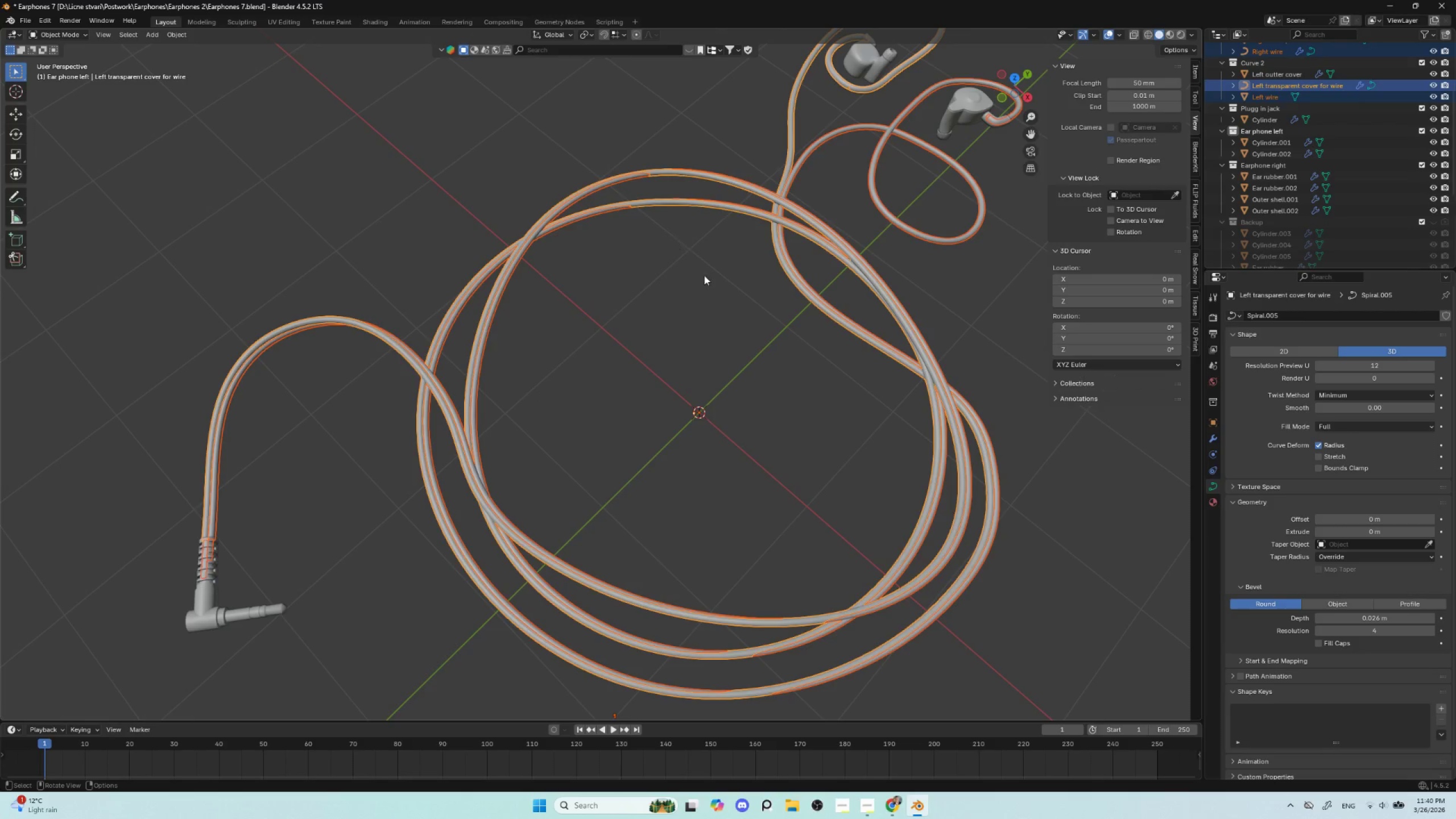 
left_click([706, 278])
 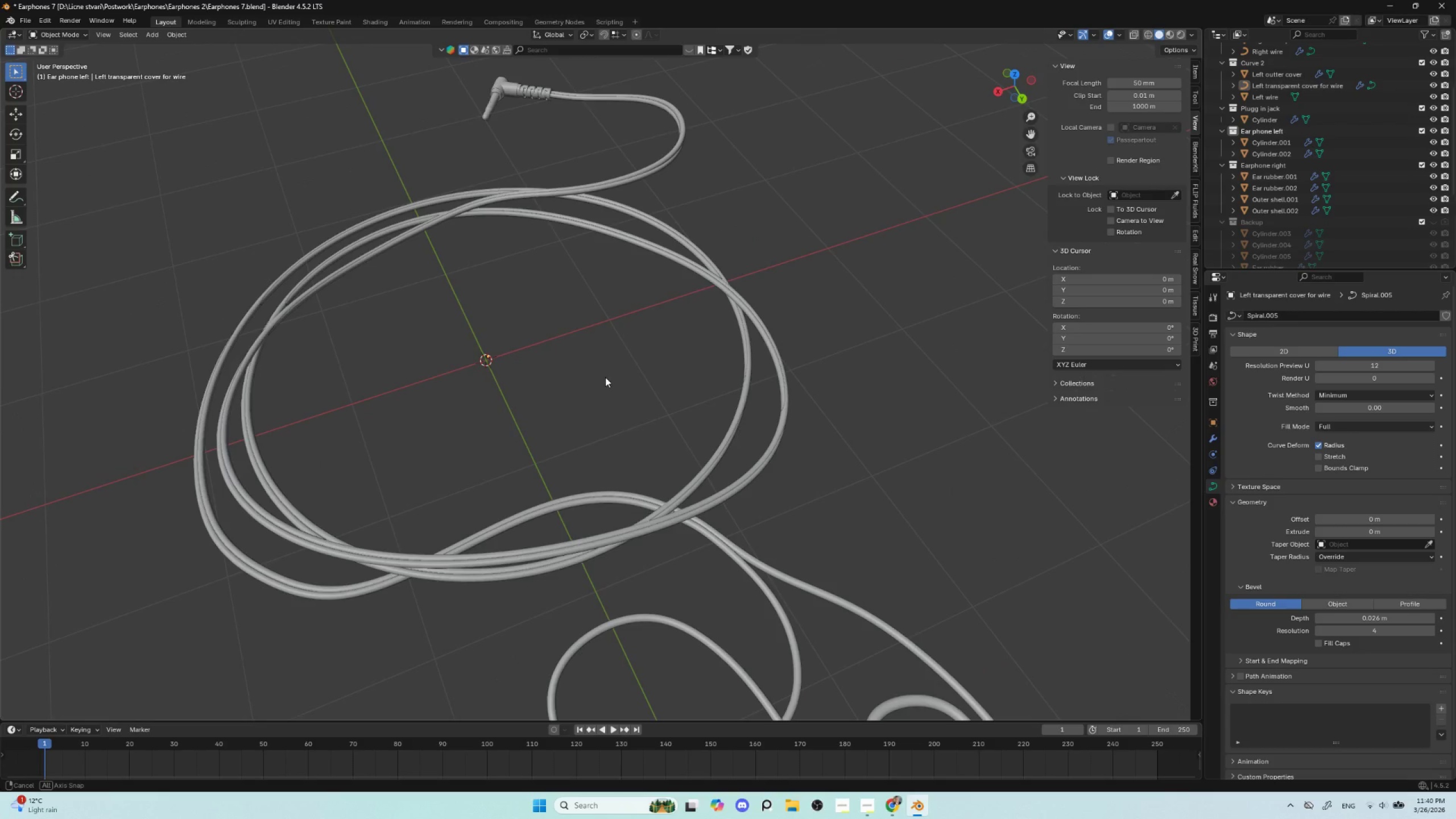 
hold_key(key=ShiftLeft, duration=0.5)
scroll: coordinate [522, 453], scroll_direction: up, amount: 5.0
 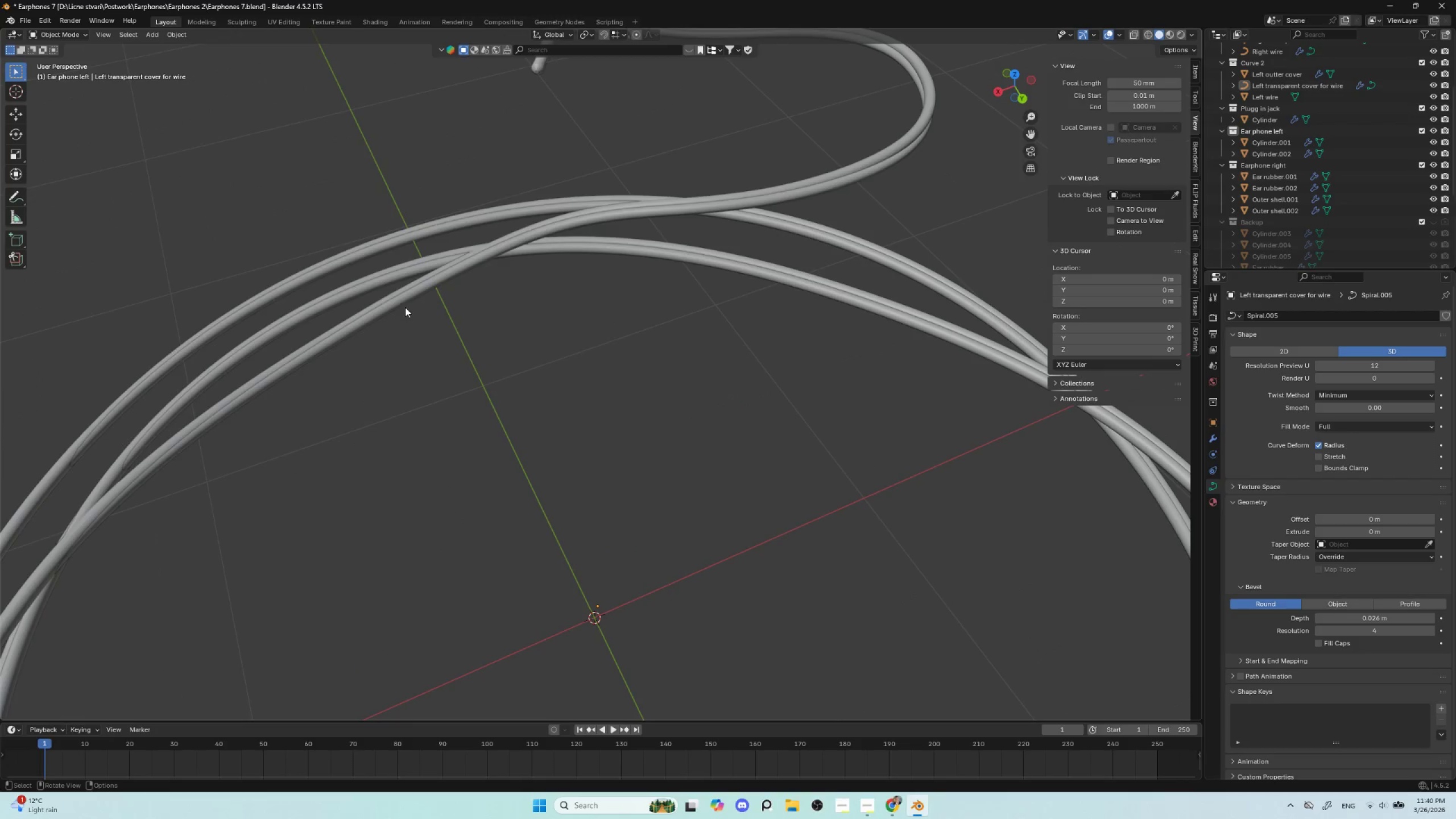 
left_click([405, 300])
 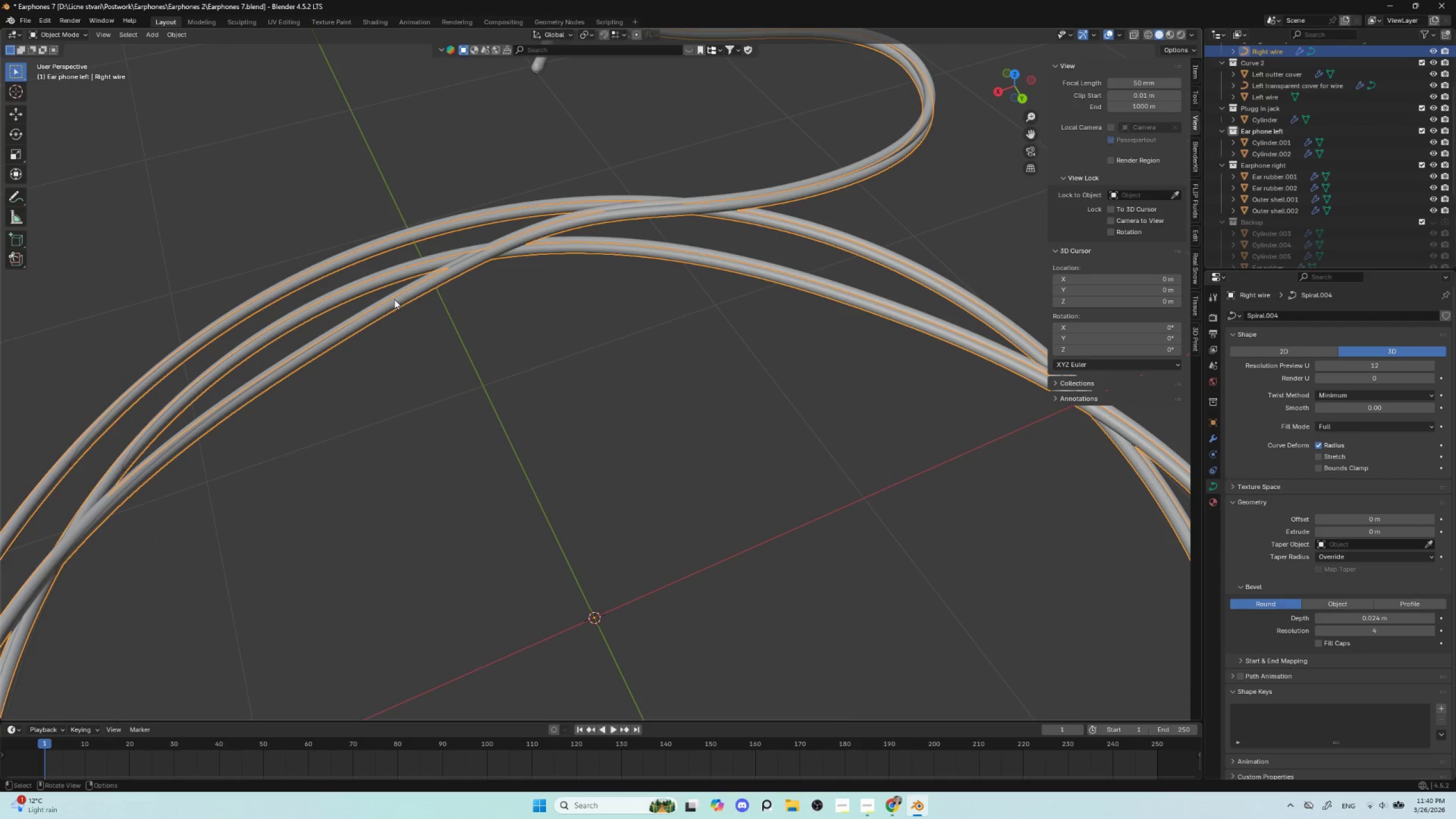 
hold_key(key=ShiftLeft, duration=1.12)
left_click([381, 299])
 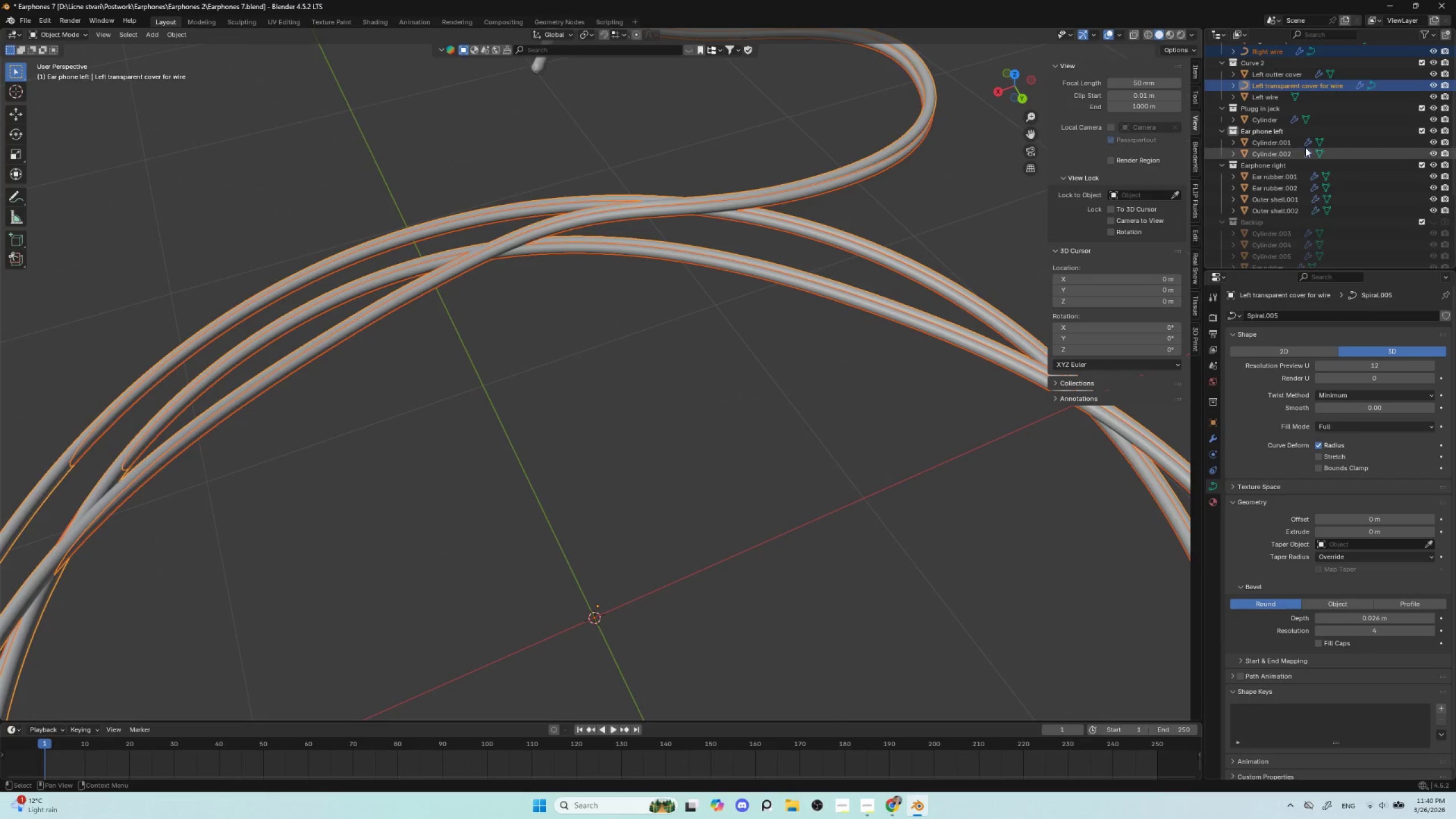 
left_click([1277, 85])
 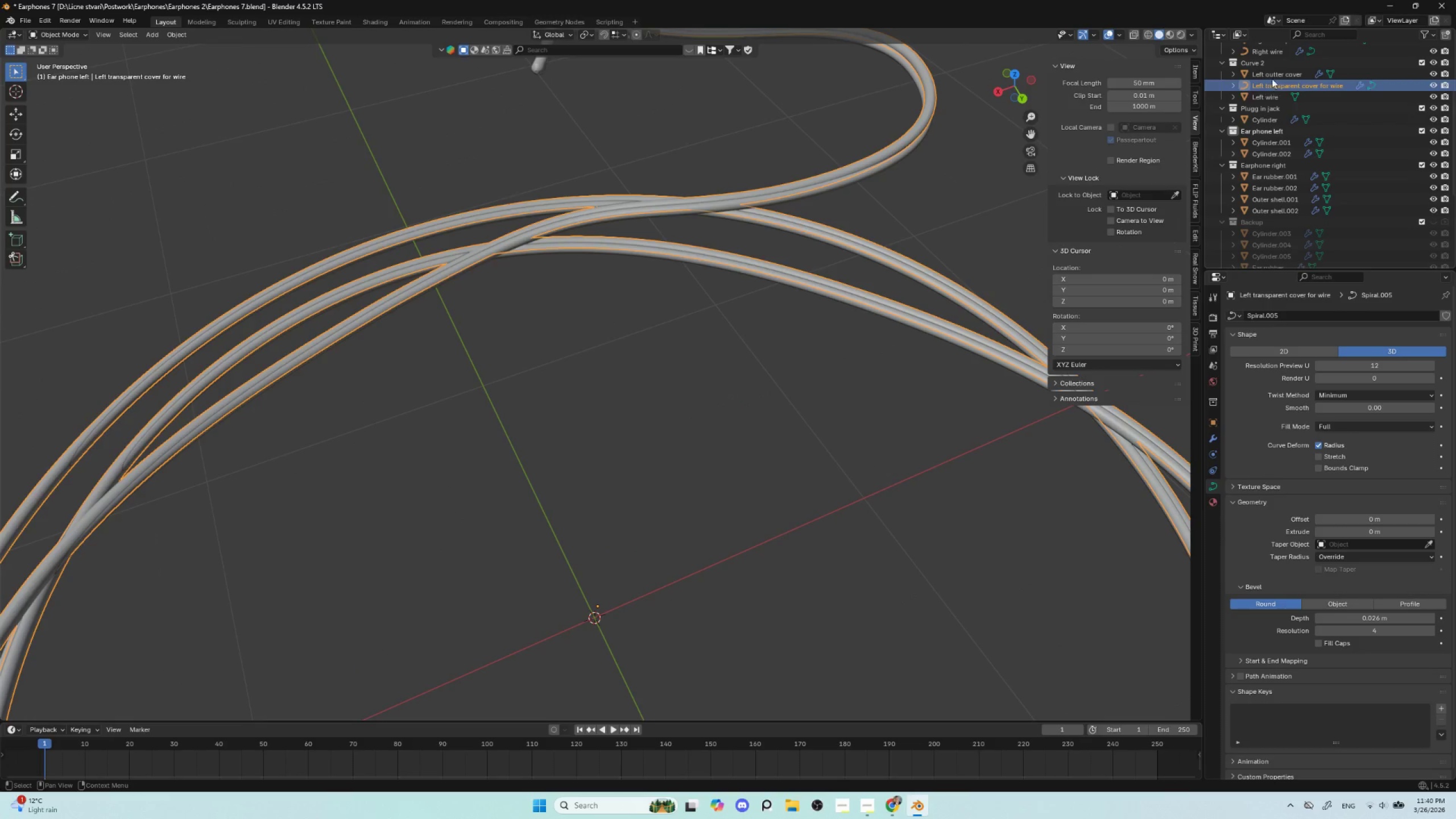 
left_click([1270, 71])
 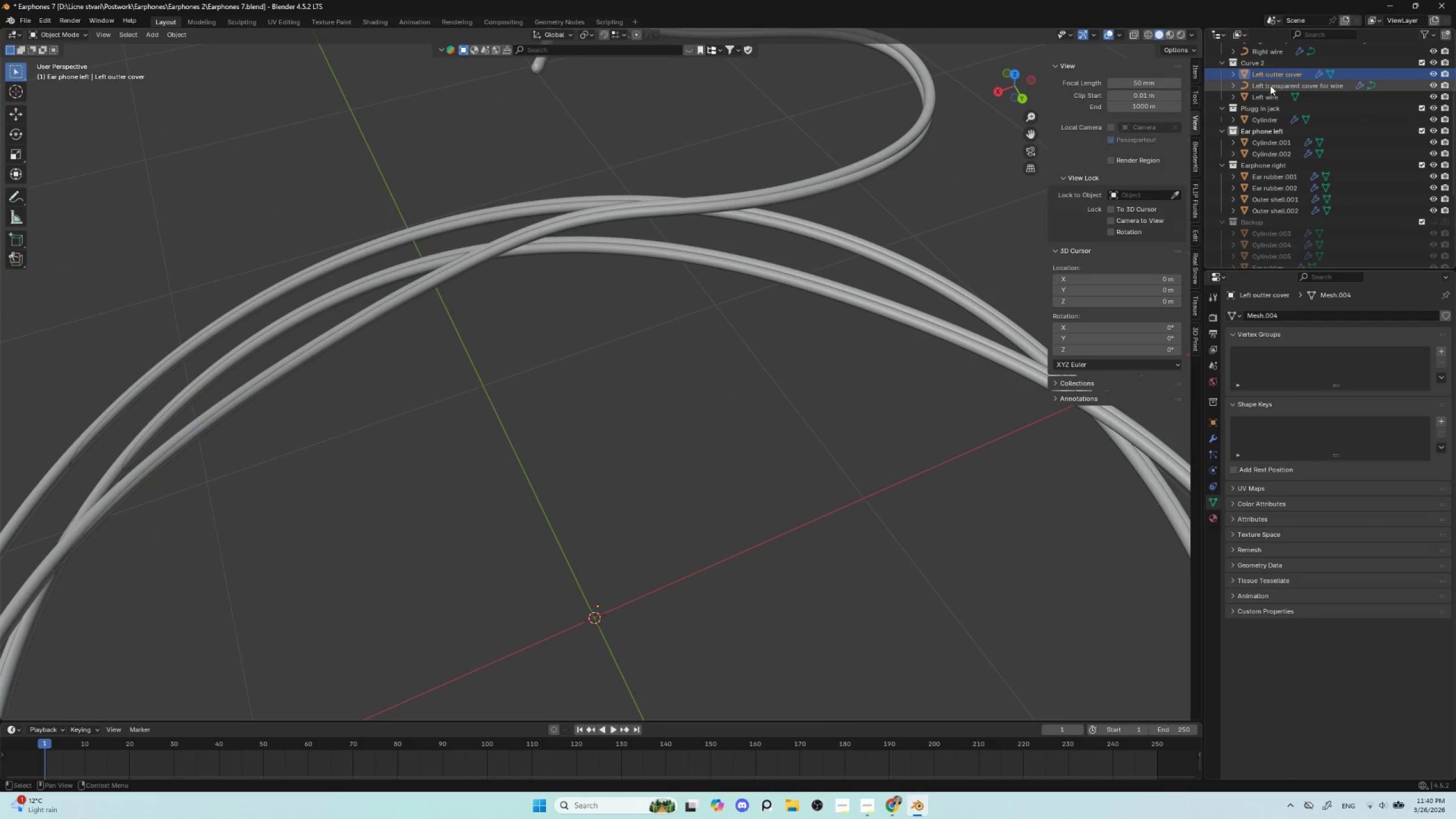 
hold_key(key=ShiftLeft, duration=0.98)
 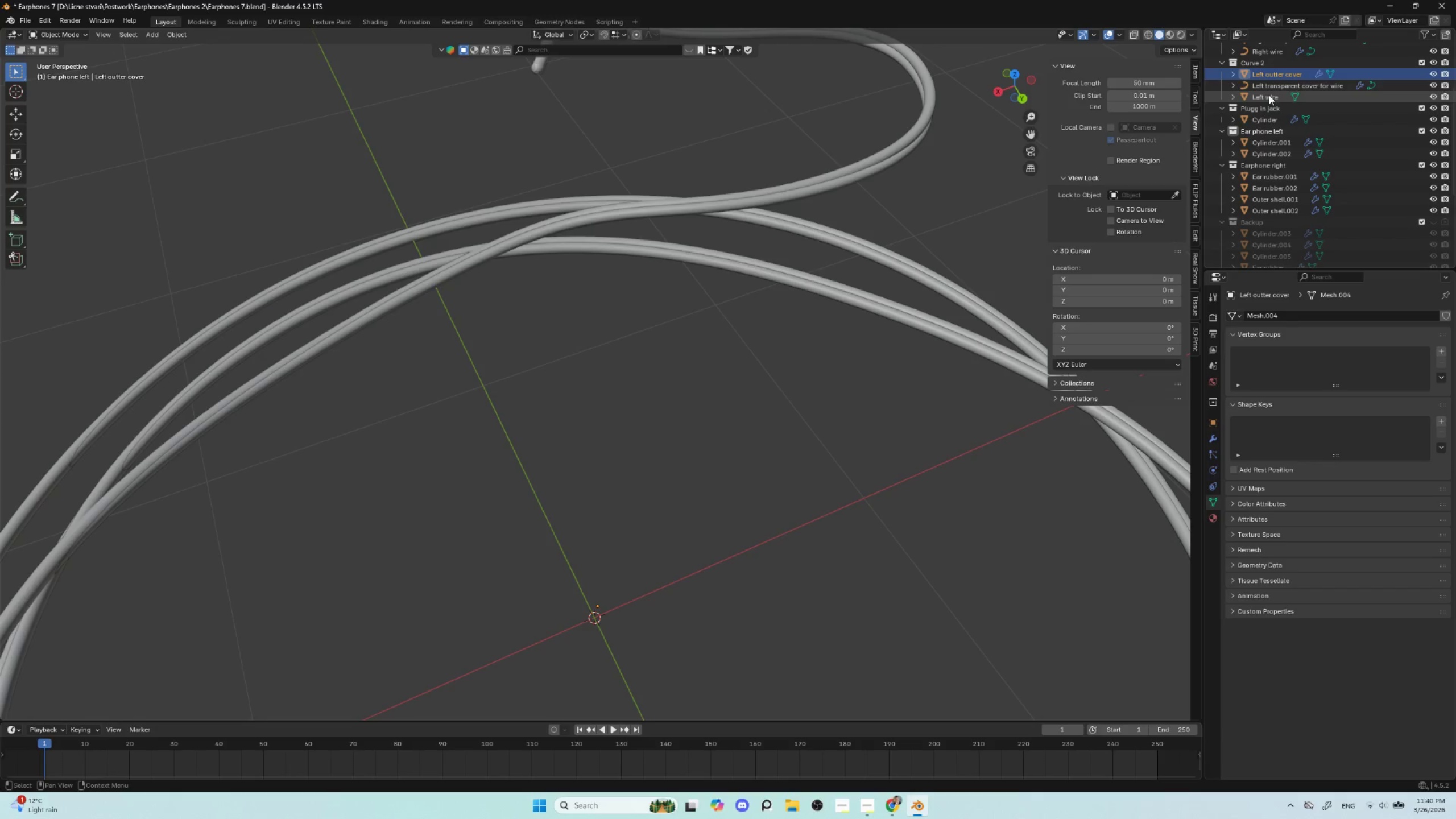 
hold_key(key=ShiftLeft, duration=1.27)
left_click([1269, 96])
 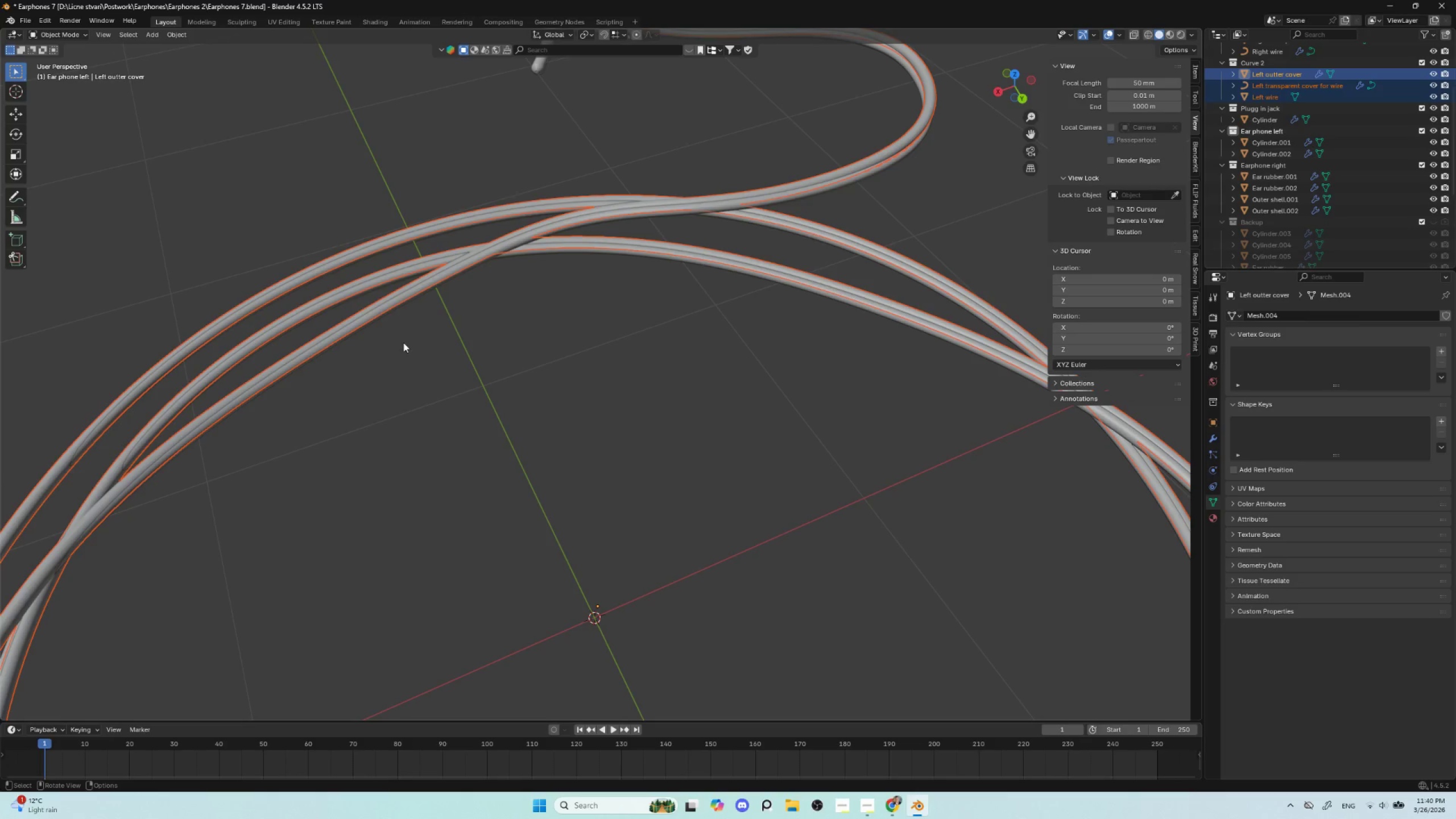 
hold_key(key=ControlLeft, duration=1.51)
 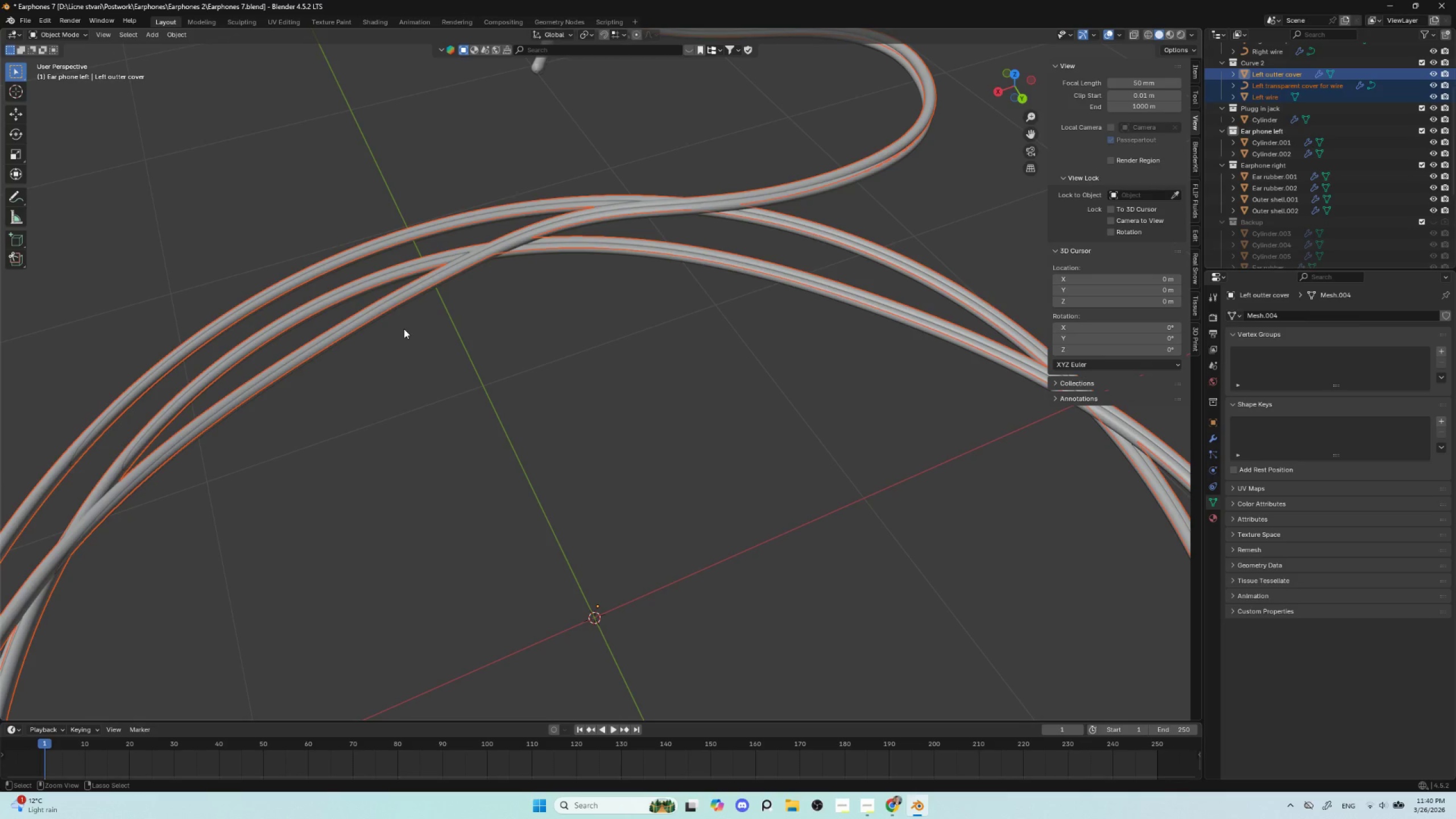 
key(Control+J)
 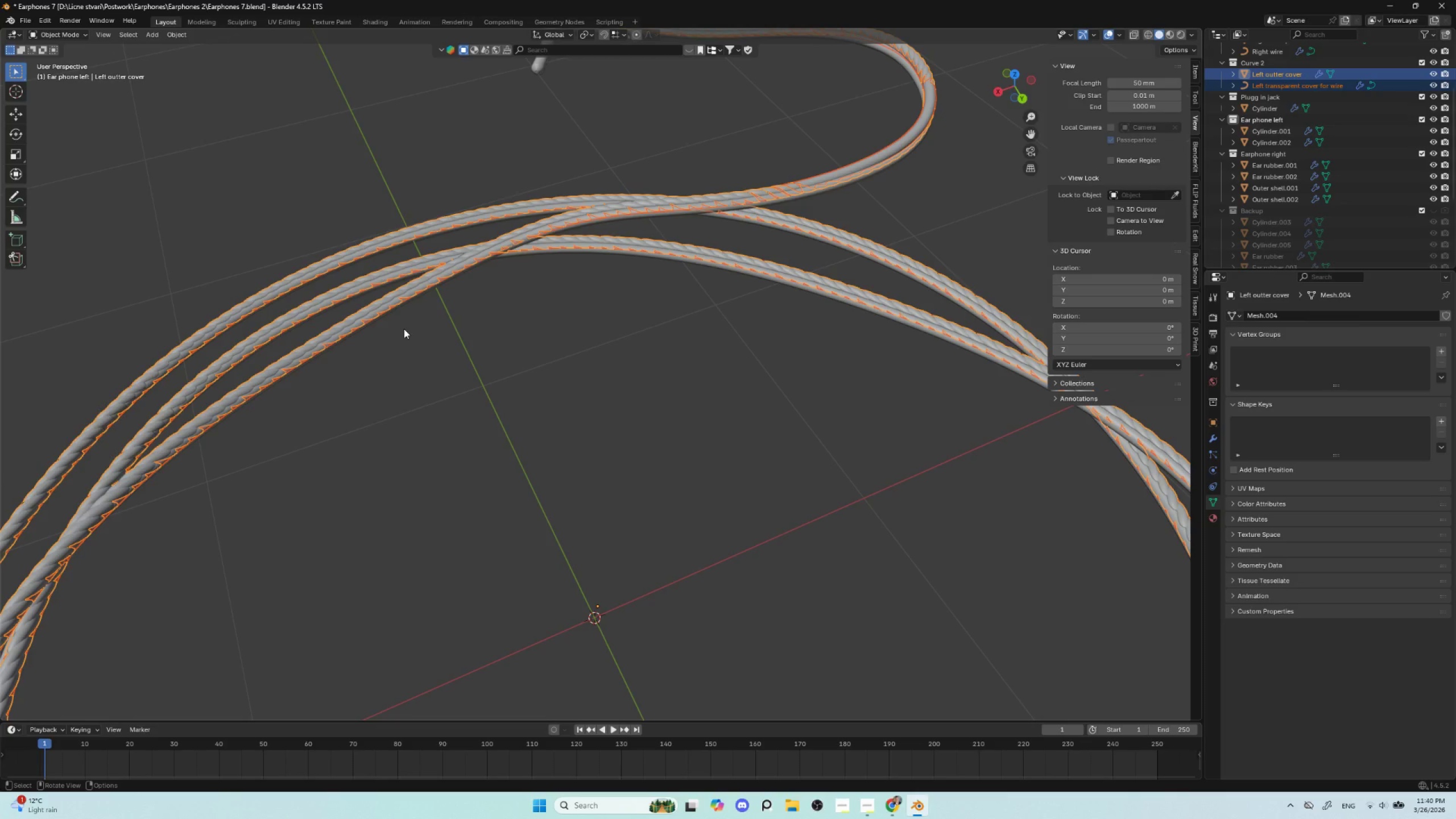 
key(Control+Z)
 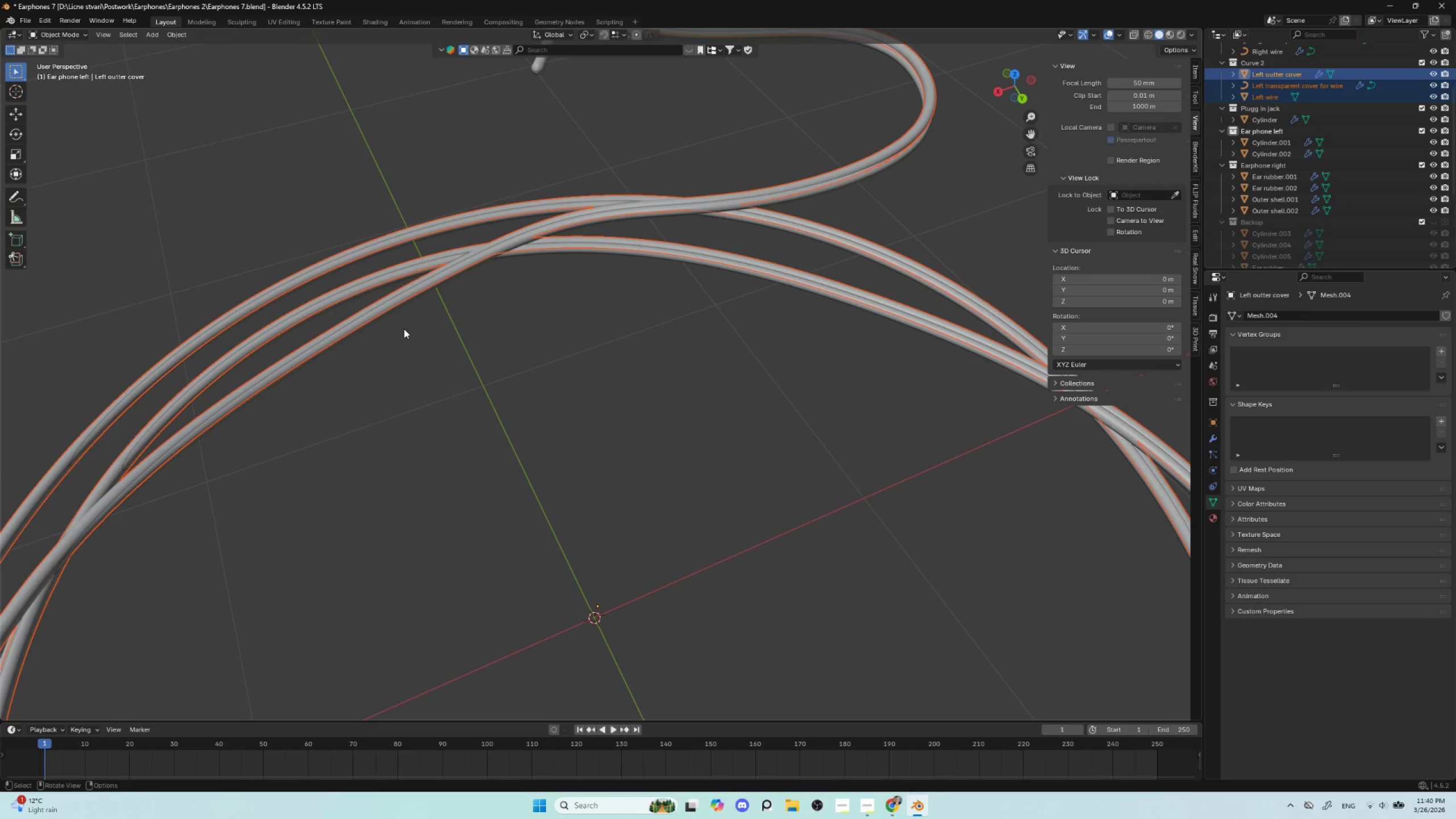 
key(Control+A)
 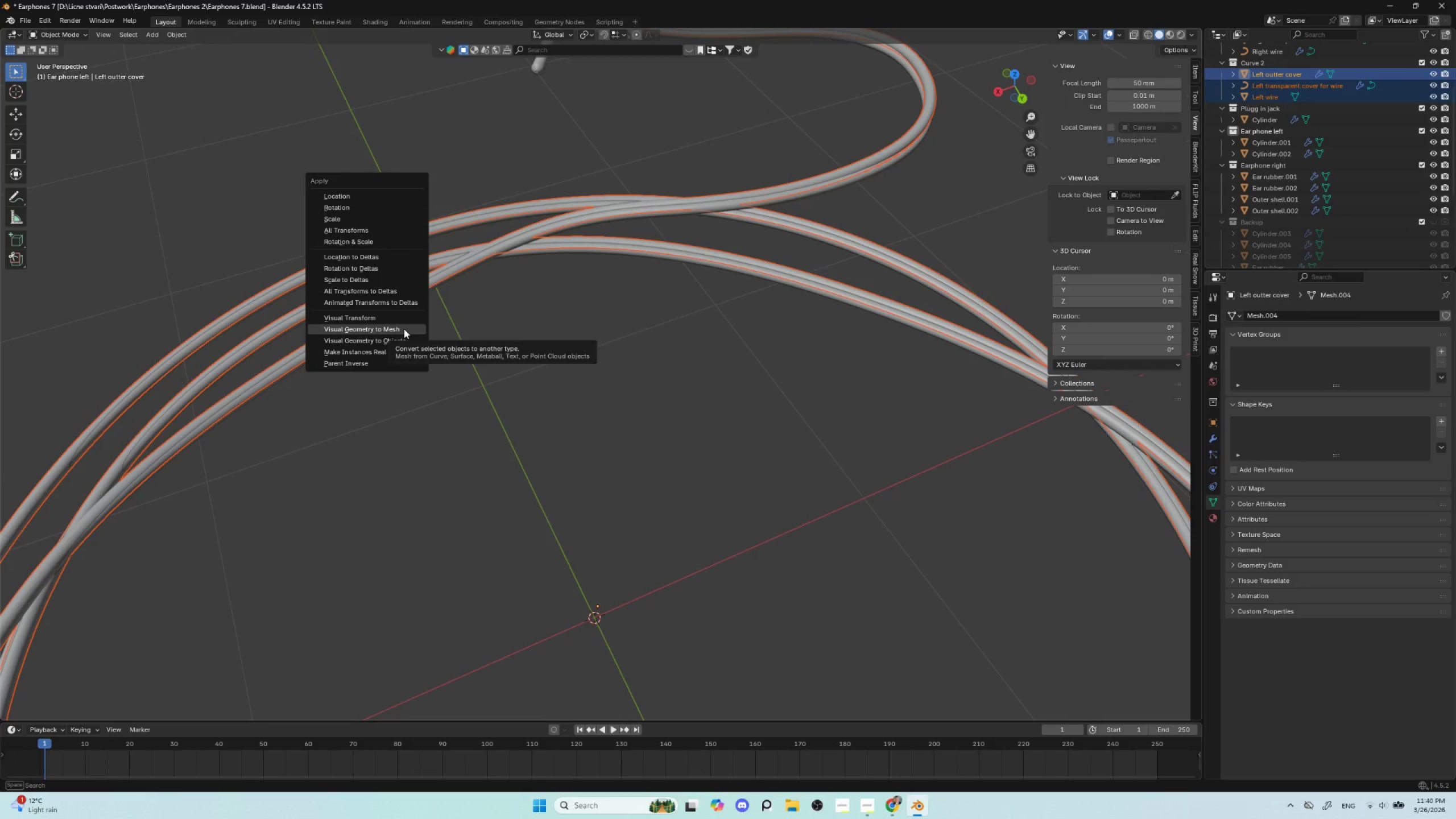 
left_click([404, 329])
 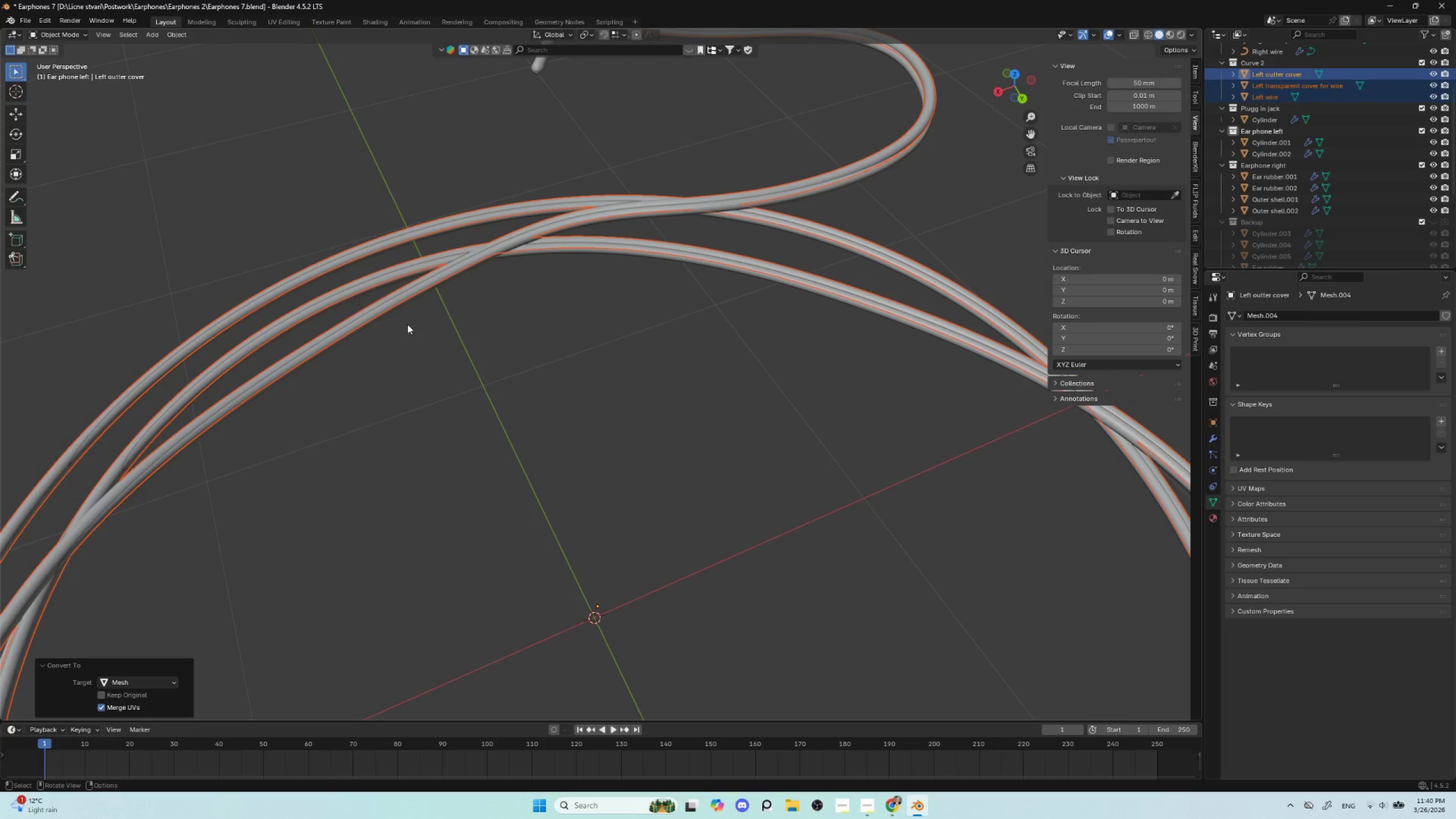 
key(Control+J)
 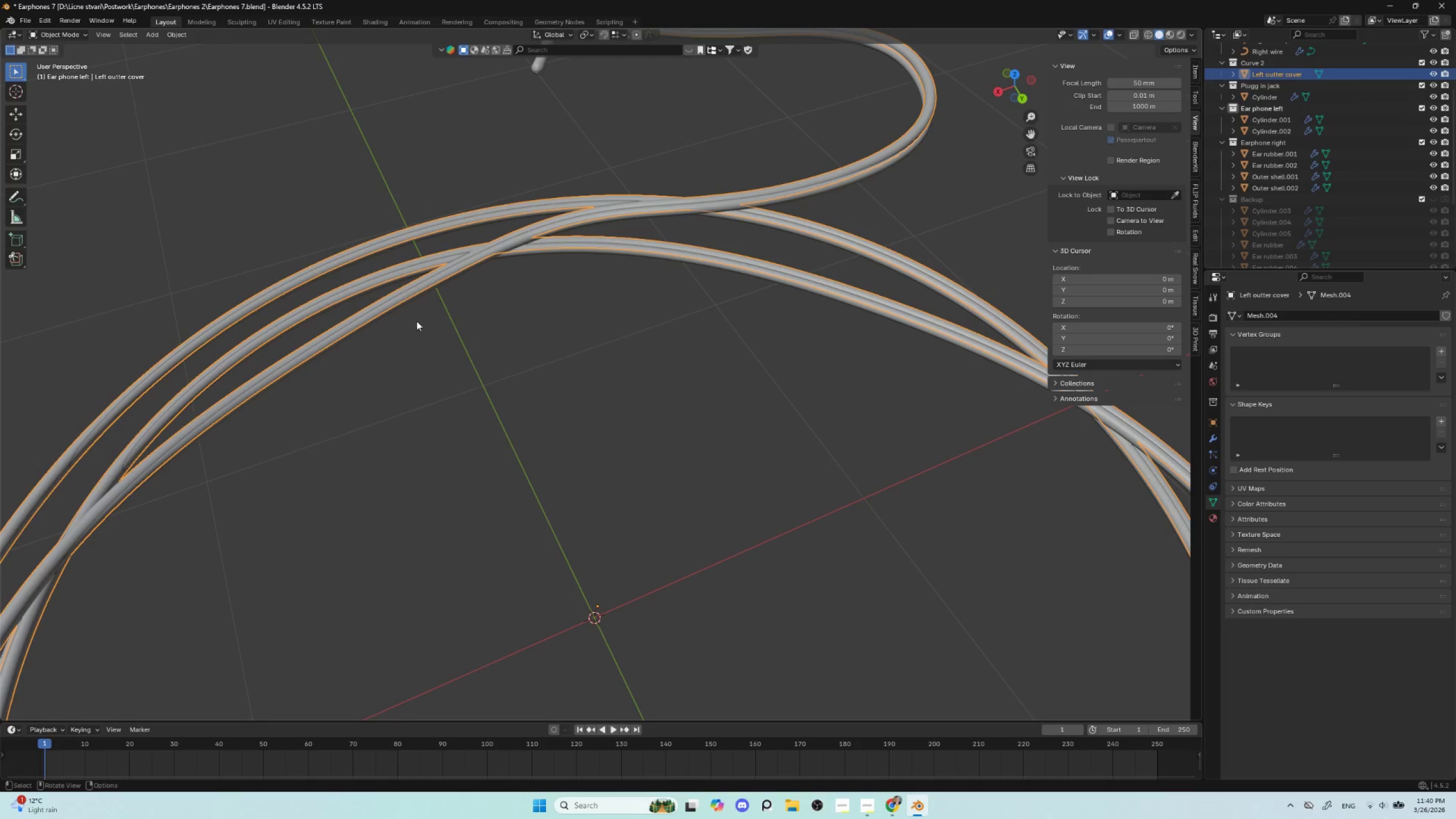 
scroll: coordinate [471, 382], scroll_direction: down, amount: 5.0
 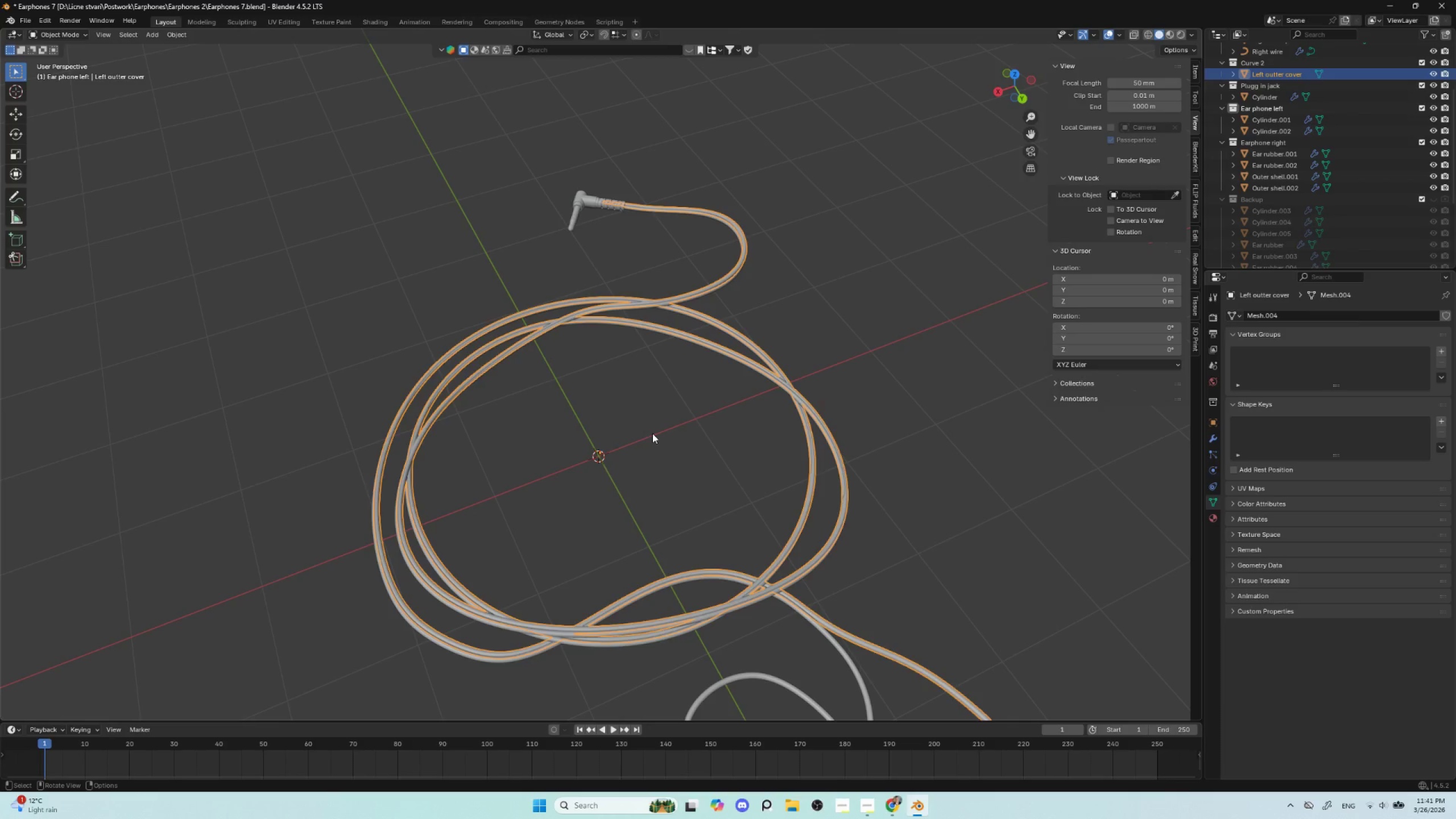 
scroll: coordinate [652, 452], scroll_direction: up, amount: 5.0
 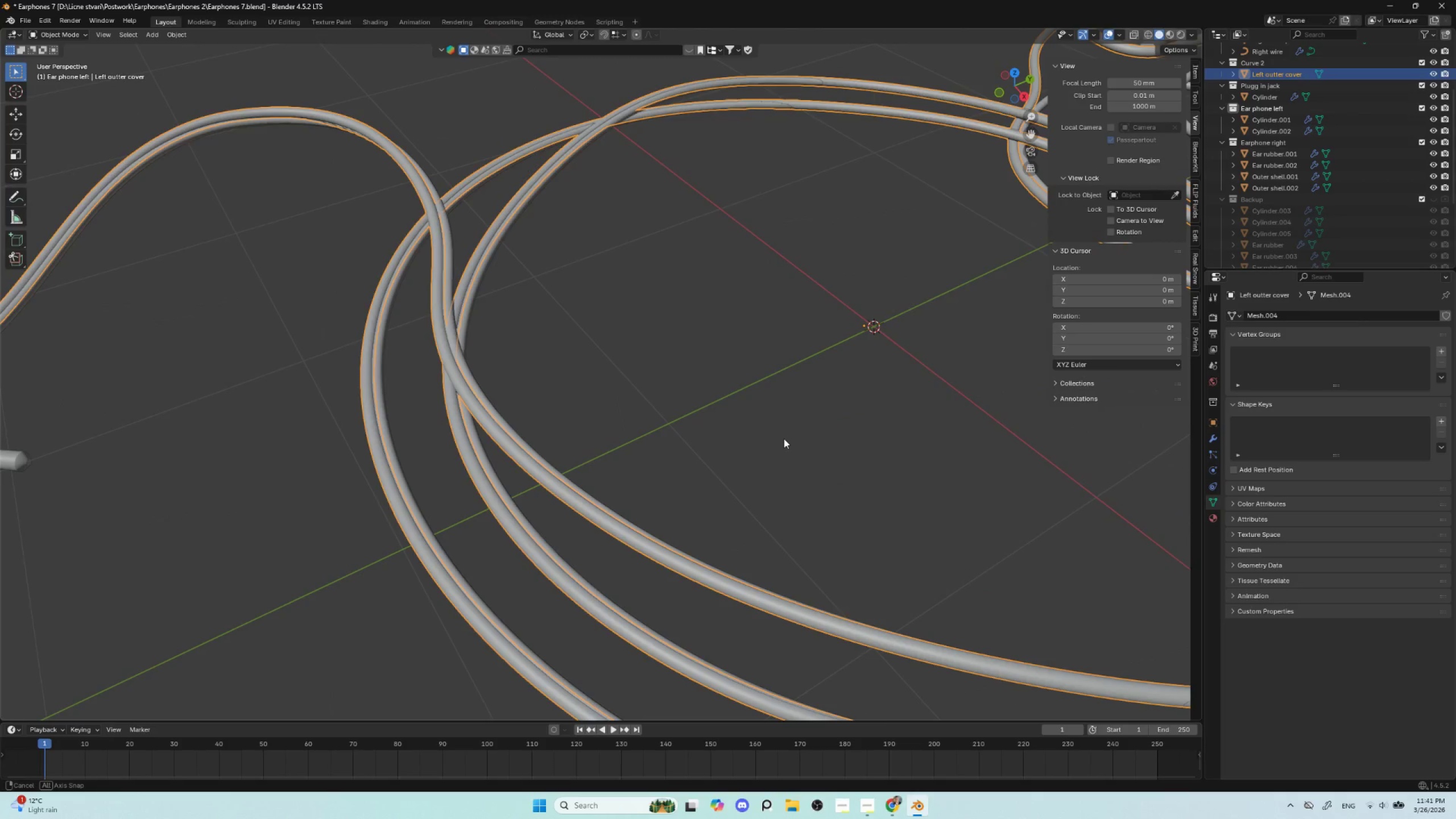 
key(Tab)
 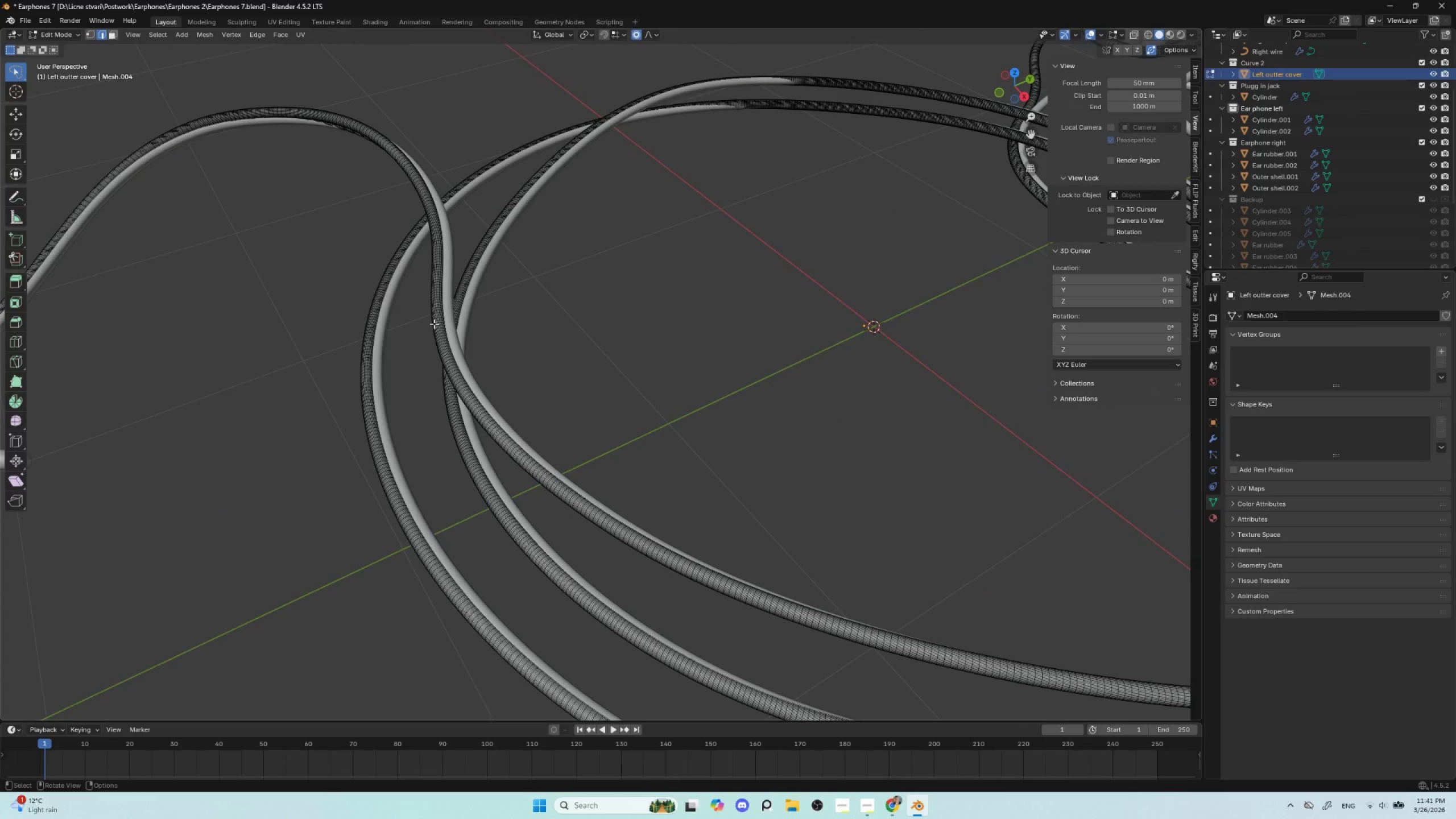 
key(Tab)
 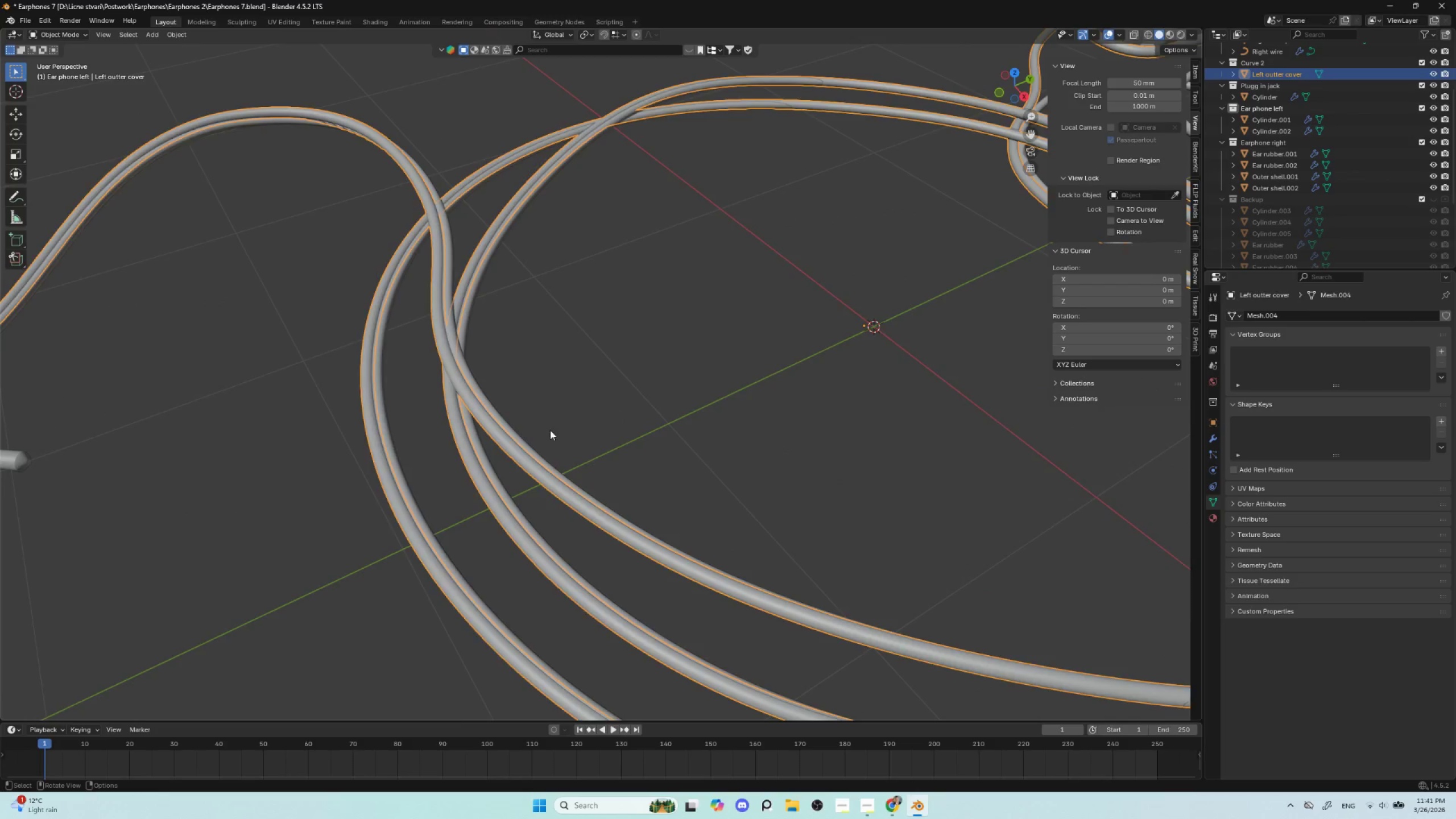 
scroll: coordinate [569, 460], scroll_direction: down, amount: 3.0
 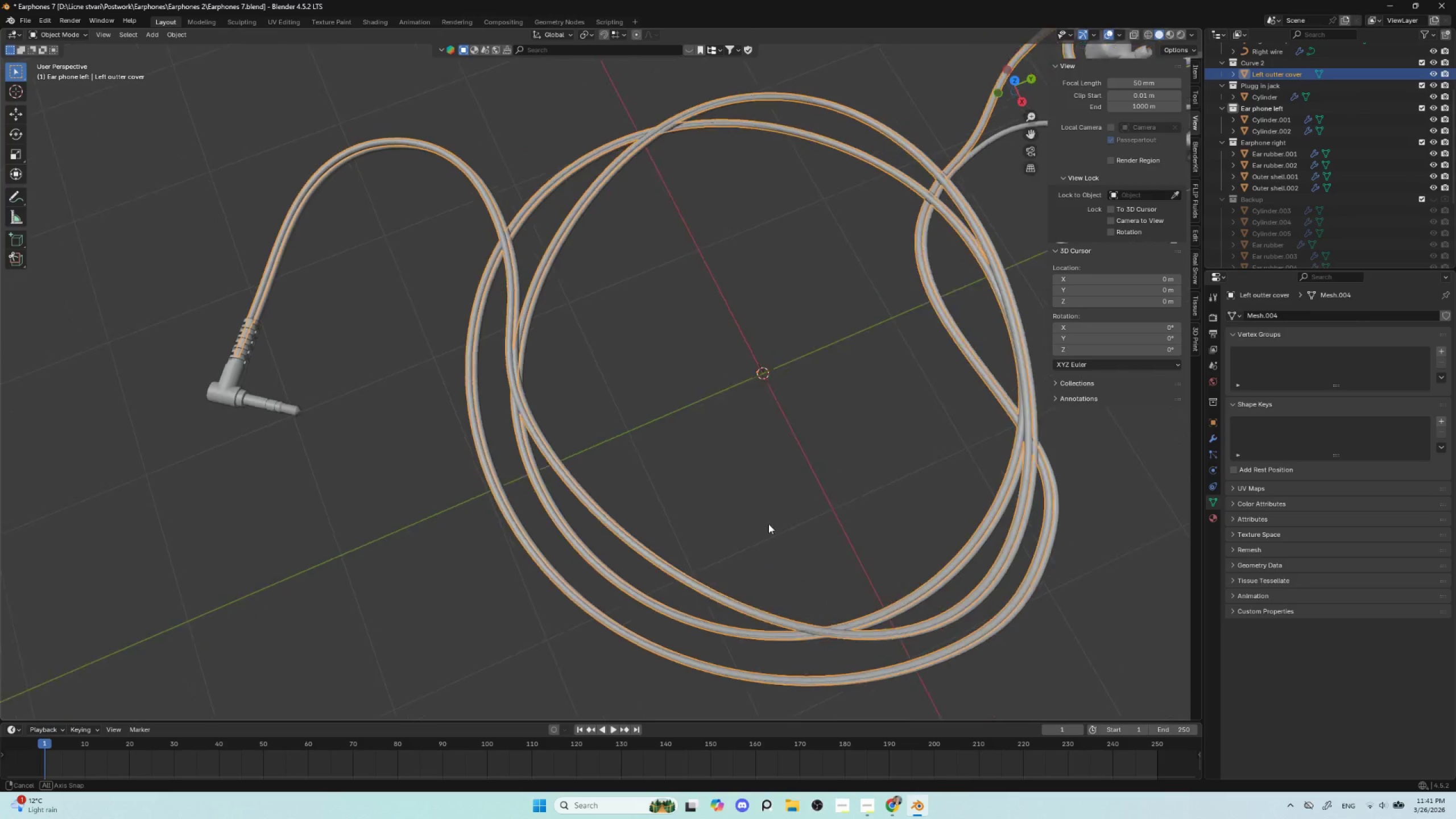 
key(Tab)
 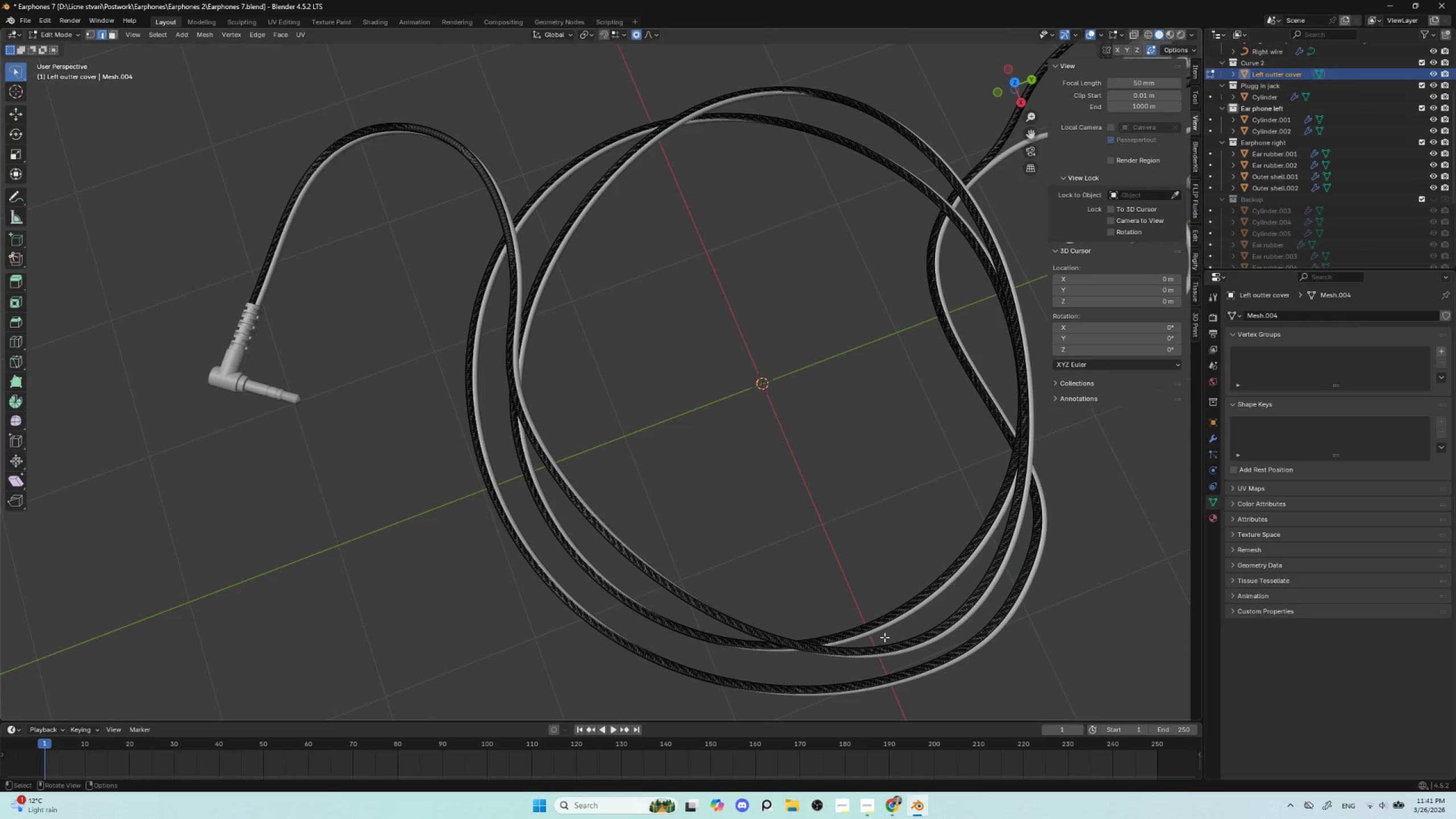 
hold_key(key=ShiftLeft, duration=0.52)
 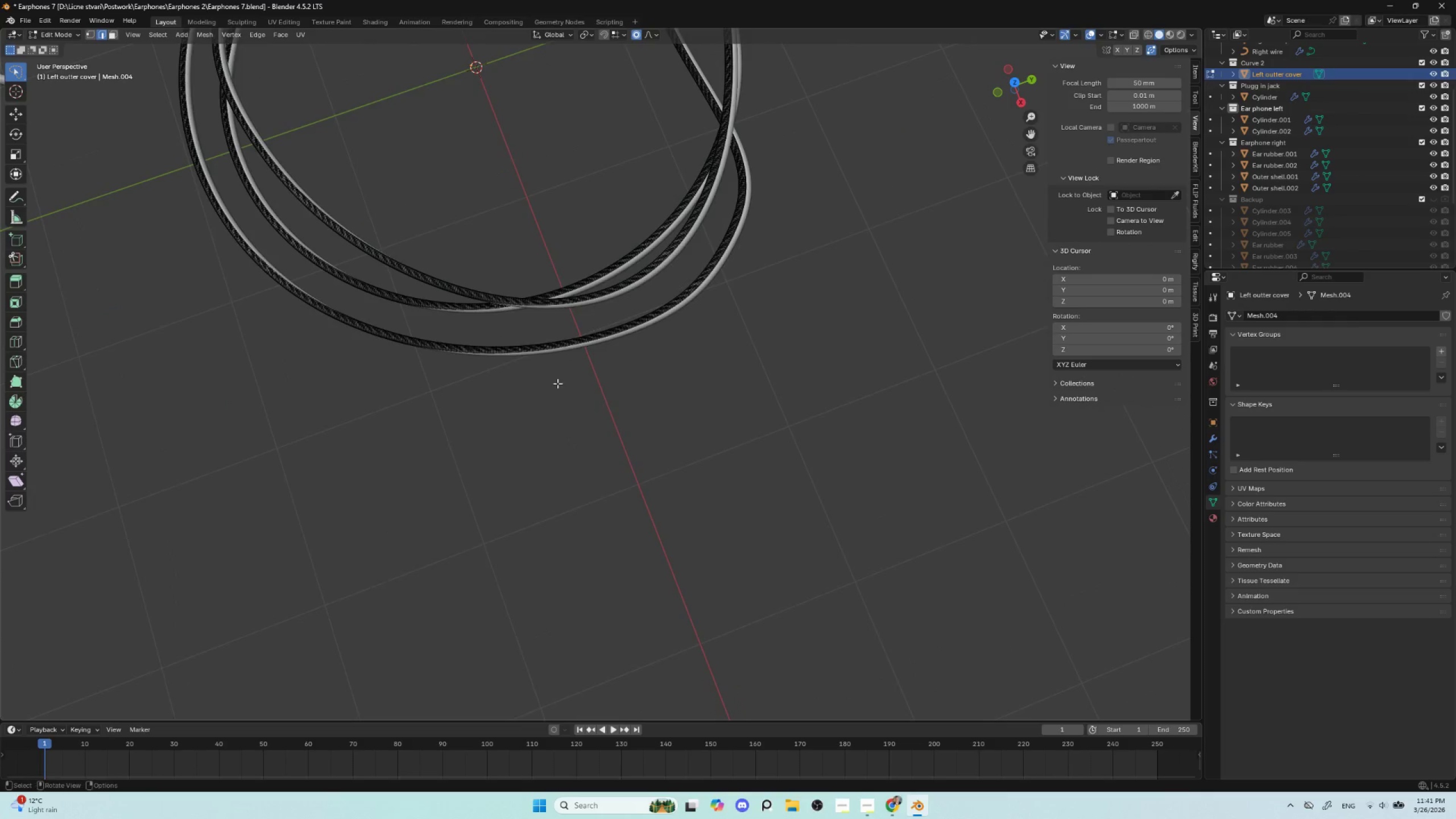 
scroll: coordinate [548, 380], scroll_direction: up, amount: 3.0
 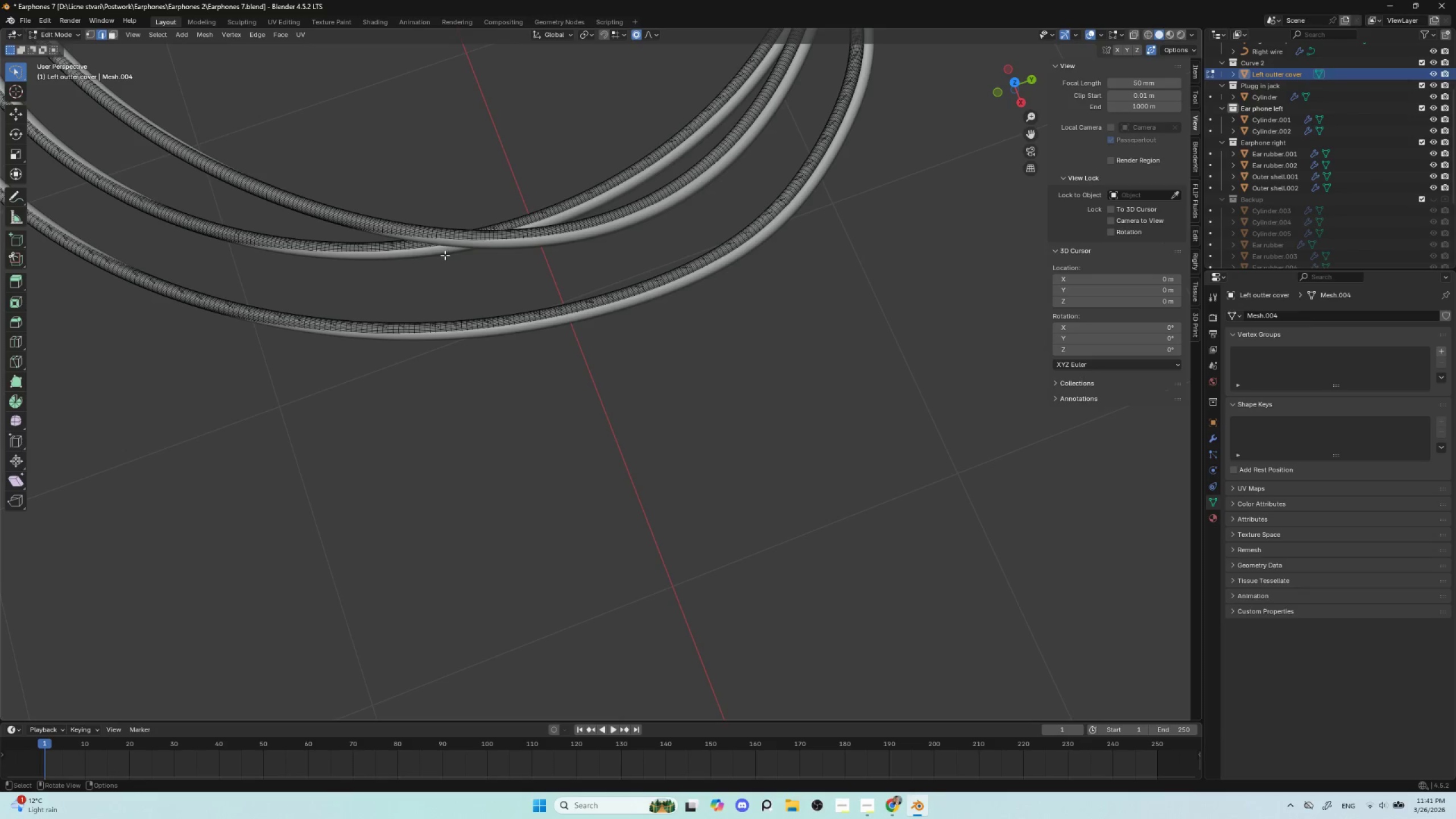 
hold_key(key=ShiftLeft, duration=0.59)
 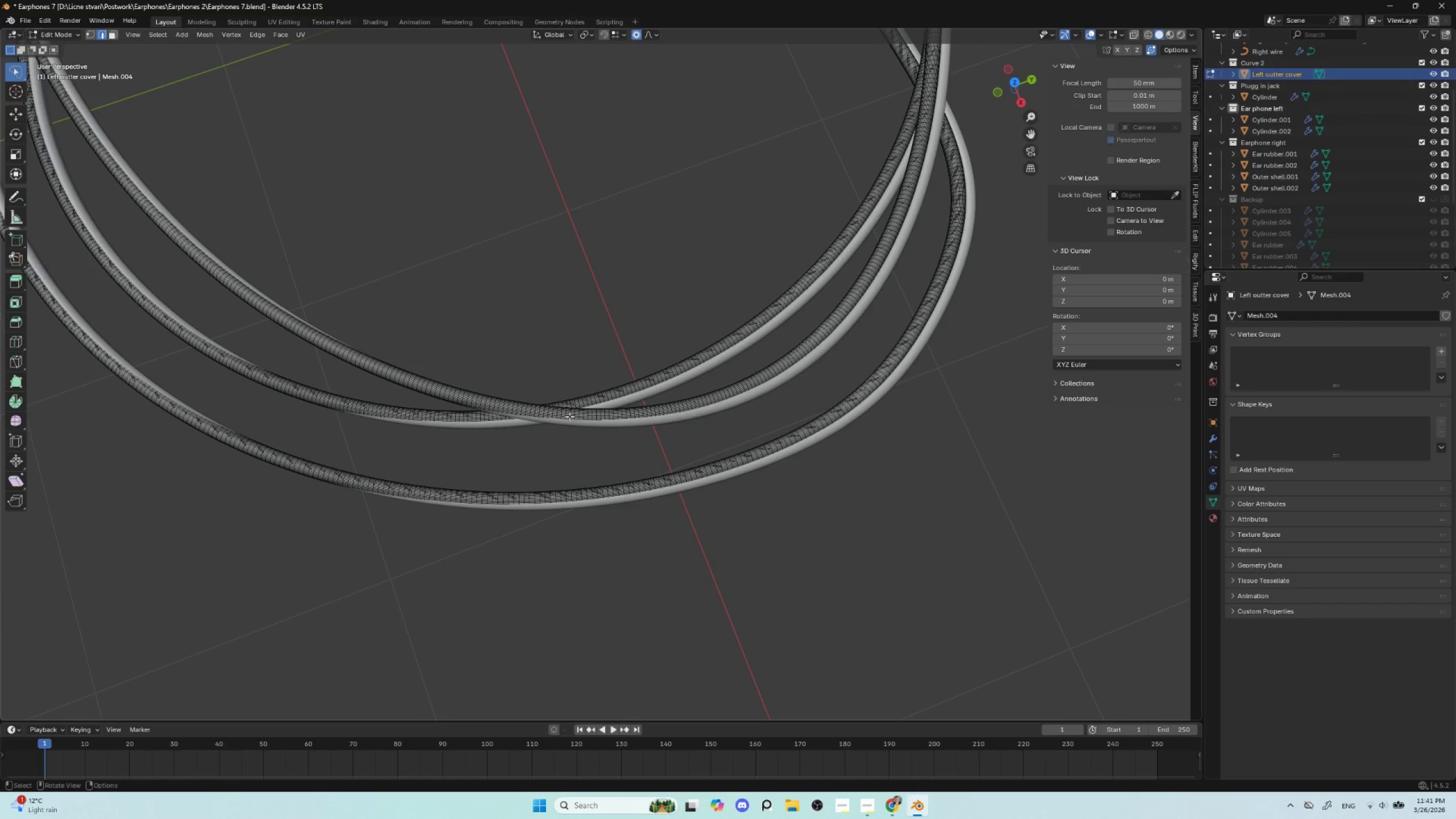 
left_click([569, 416])
 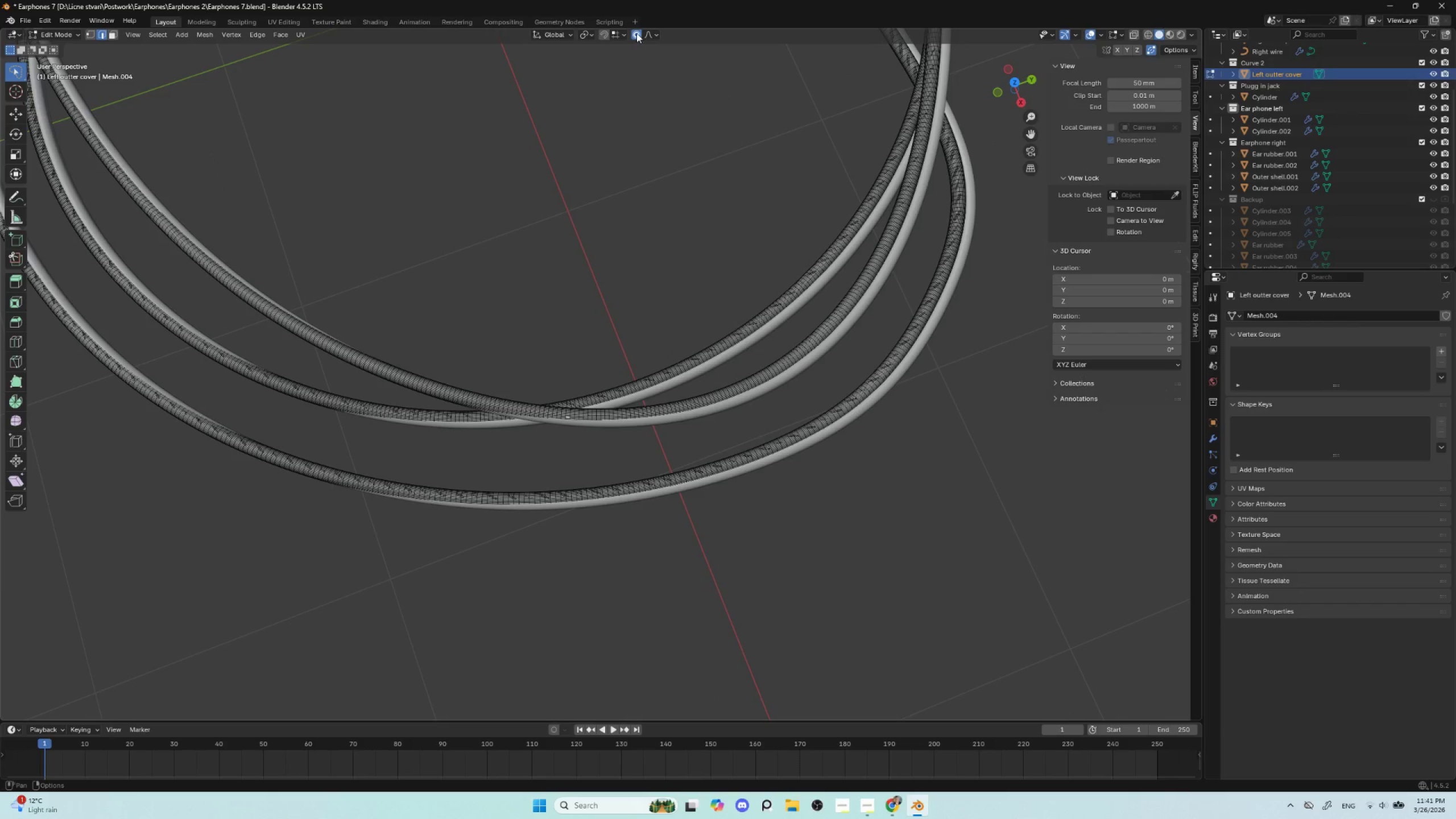 
left_click([636, 33])
 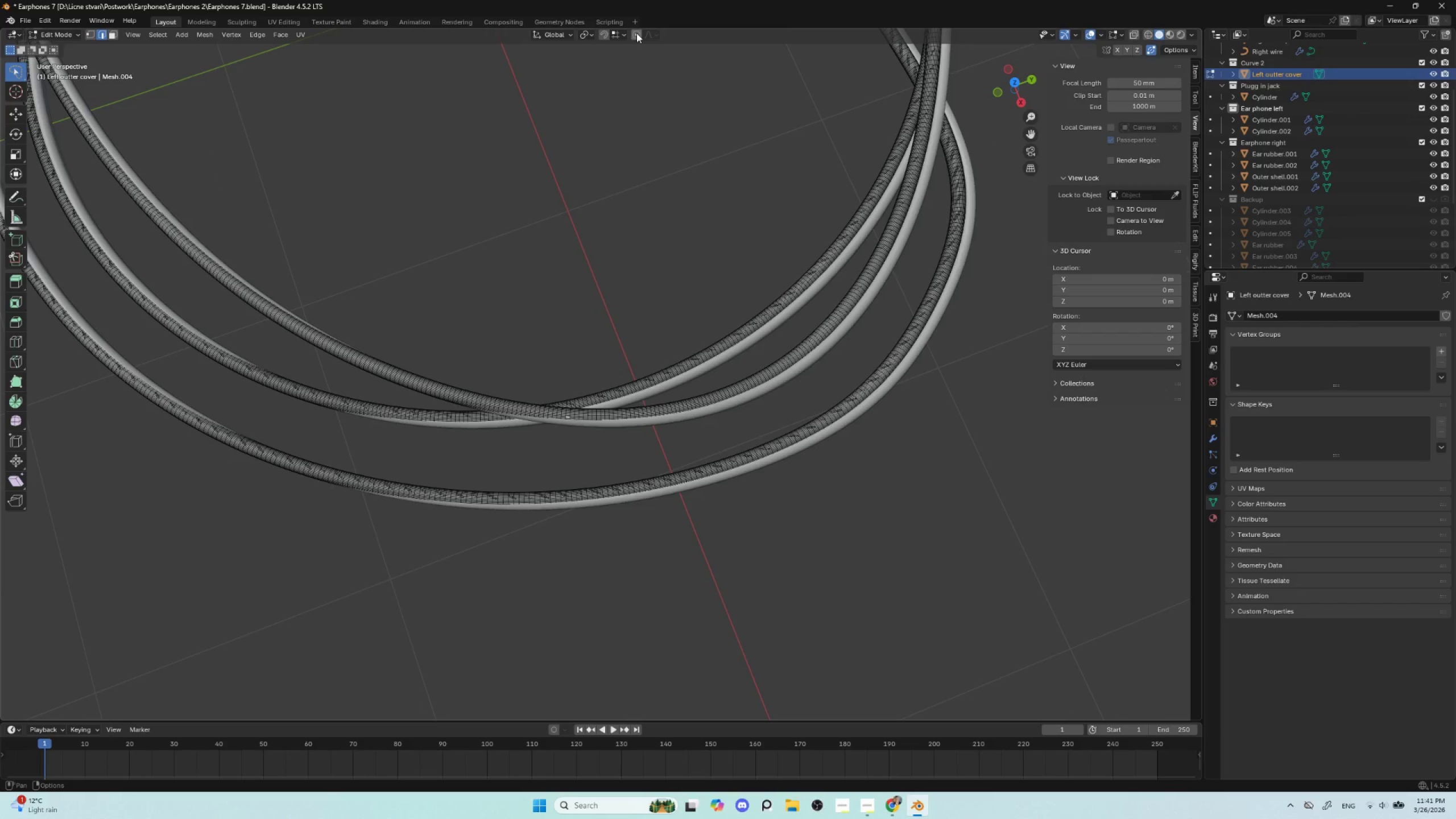 
left_click([636, 33])
 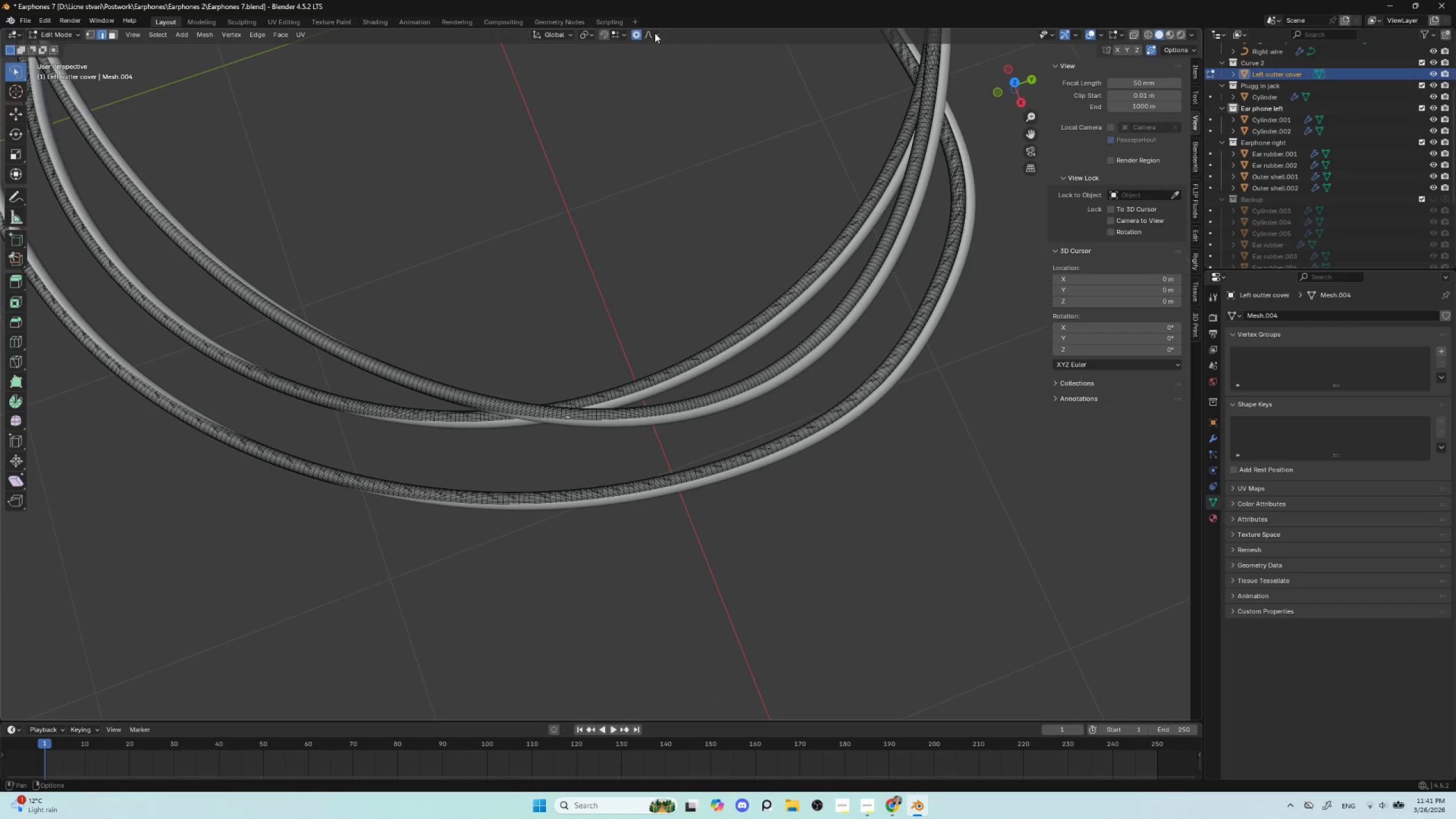 
left_click([655, 33])
 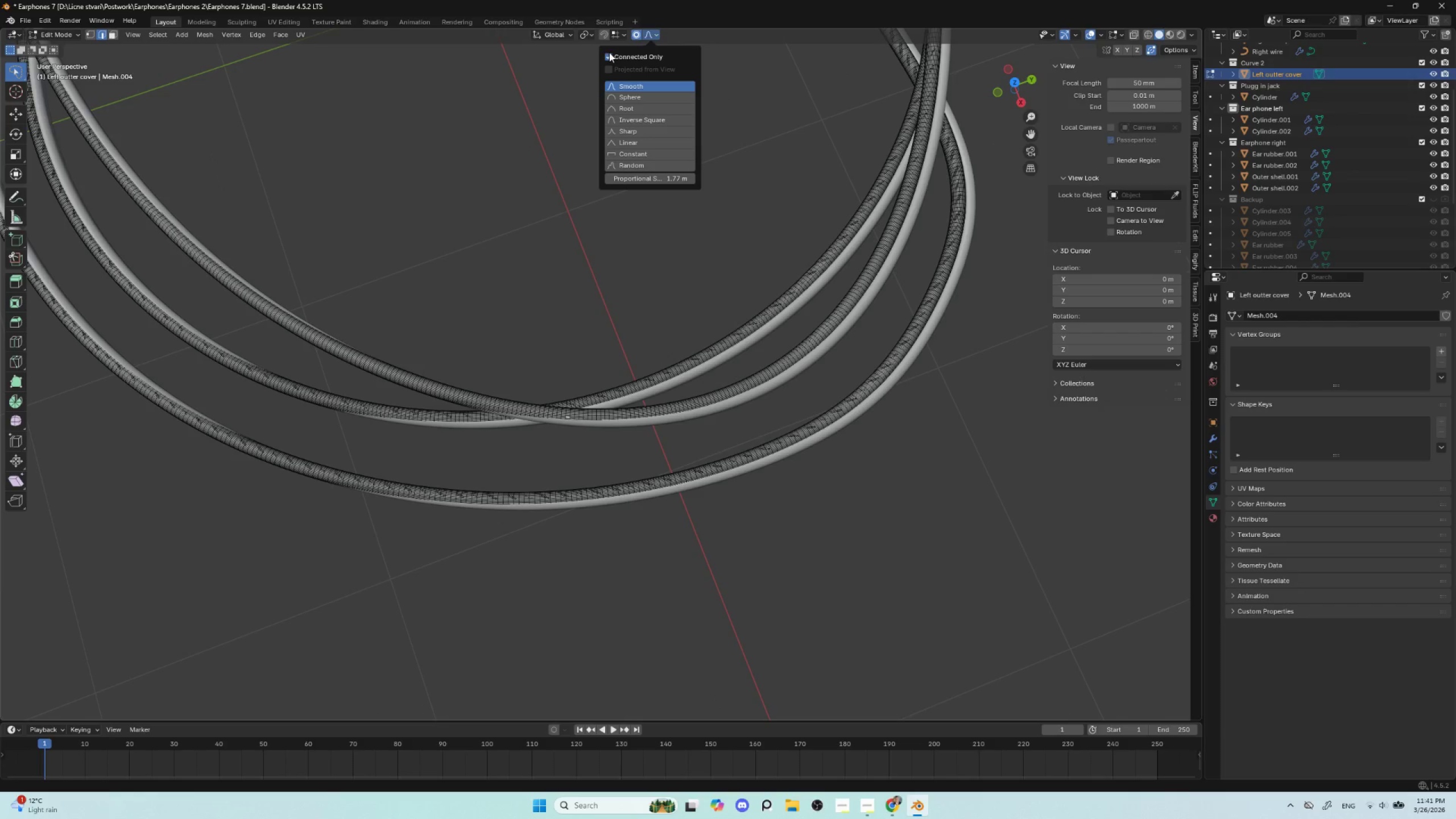 
left_click([609, 52])
 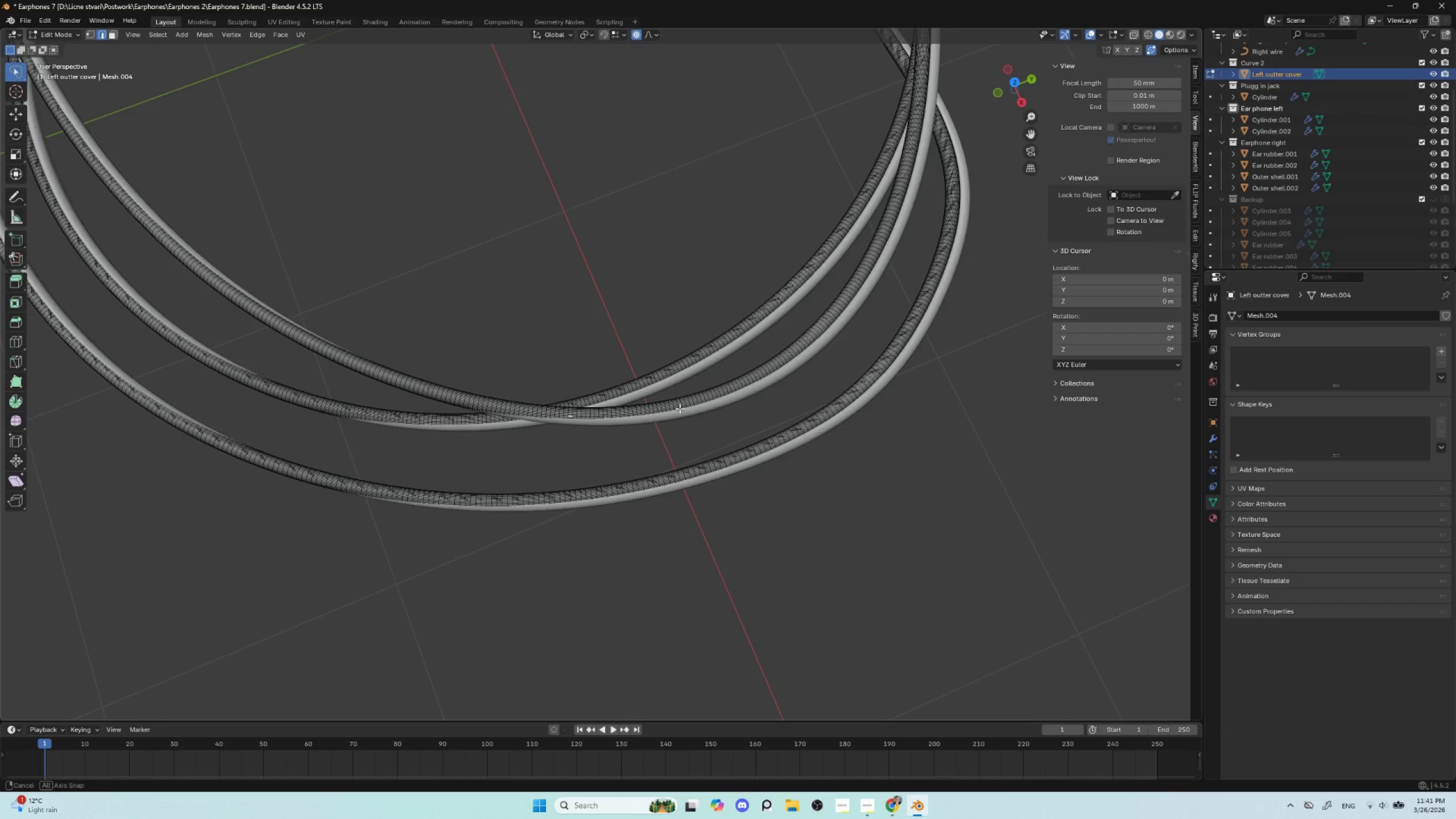 
left_click([367, 250])
 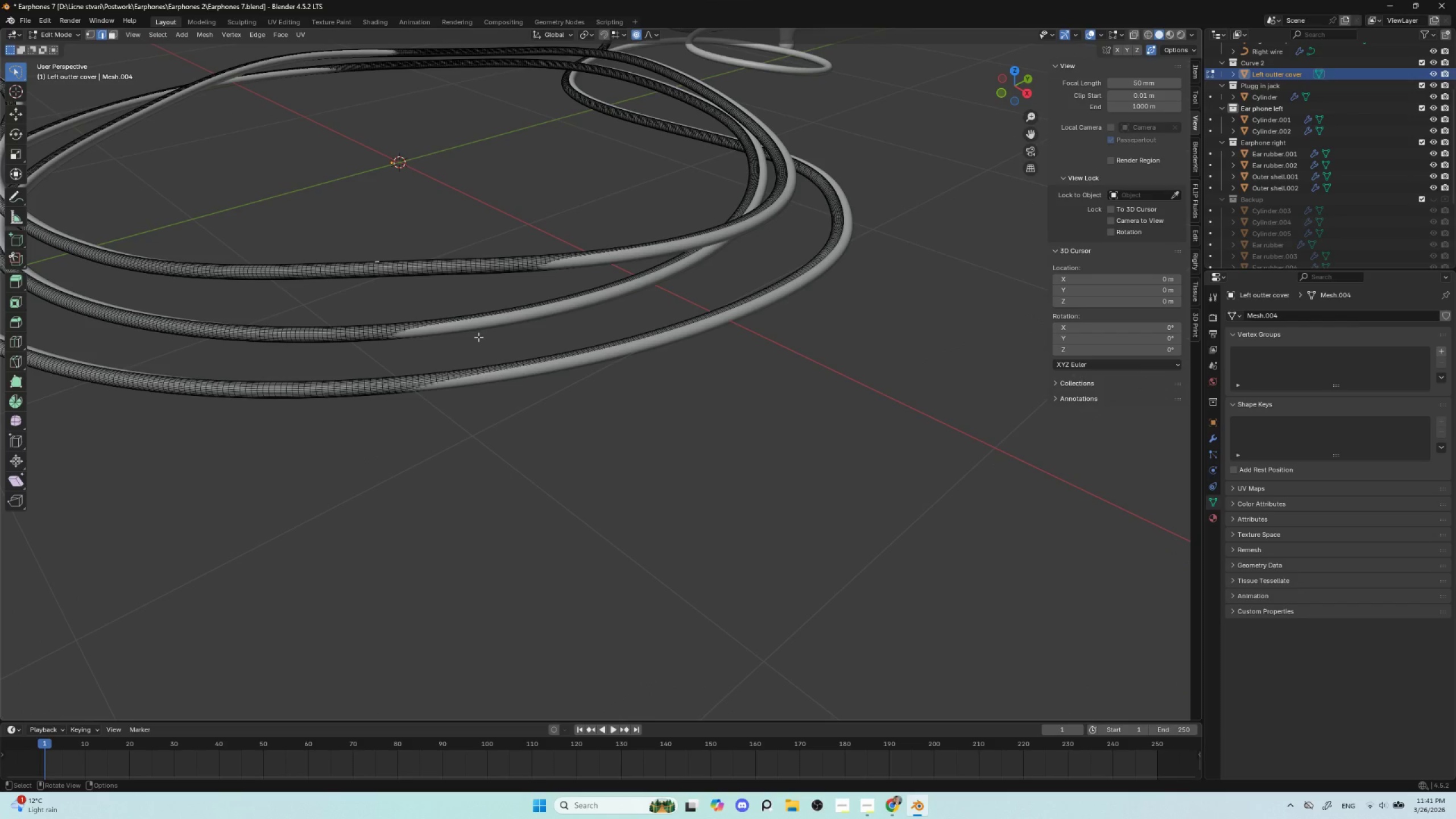 
type(gz)
 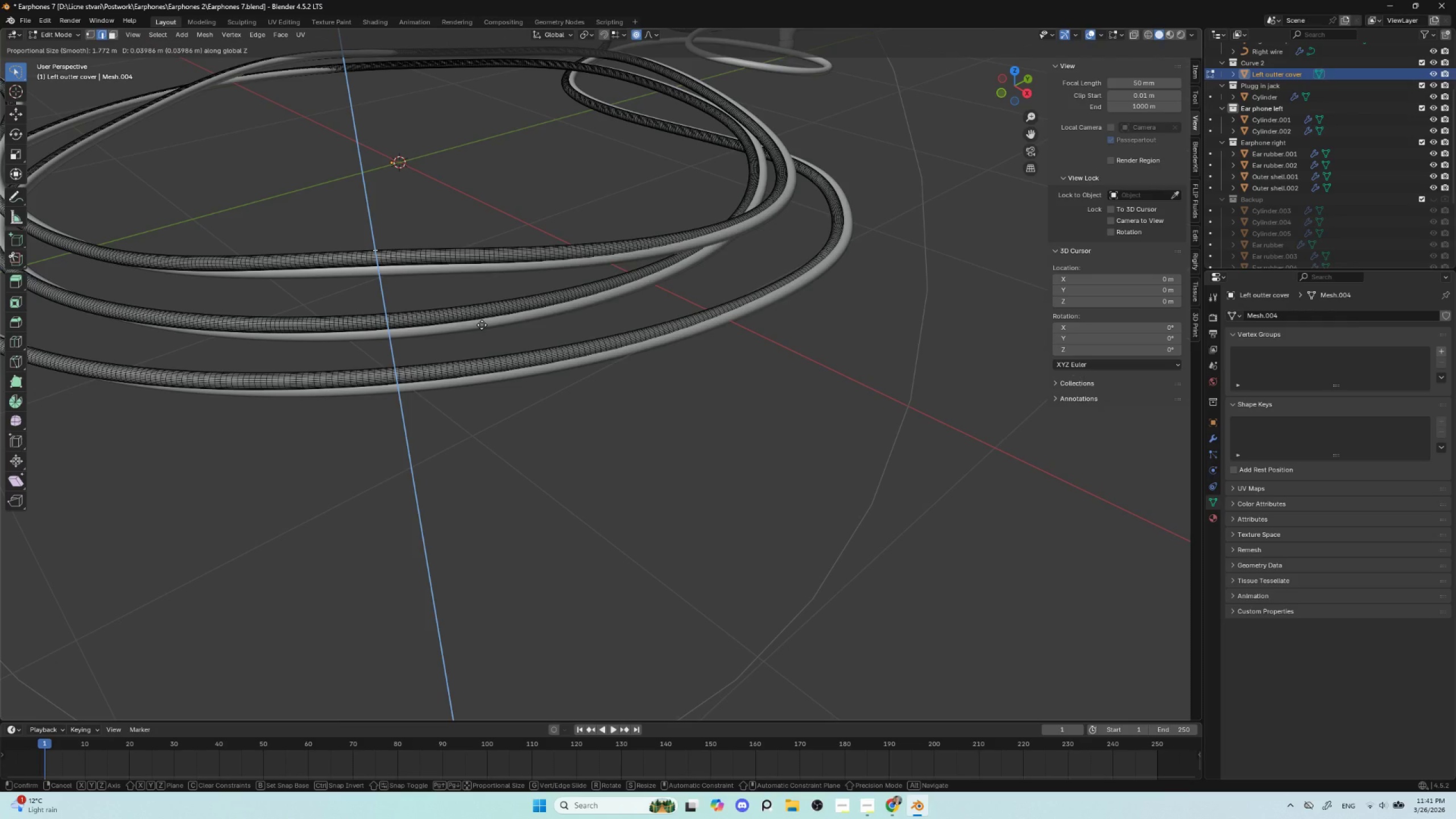 
left_click([482, 325])
 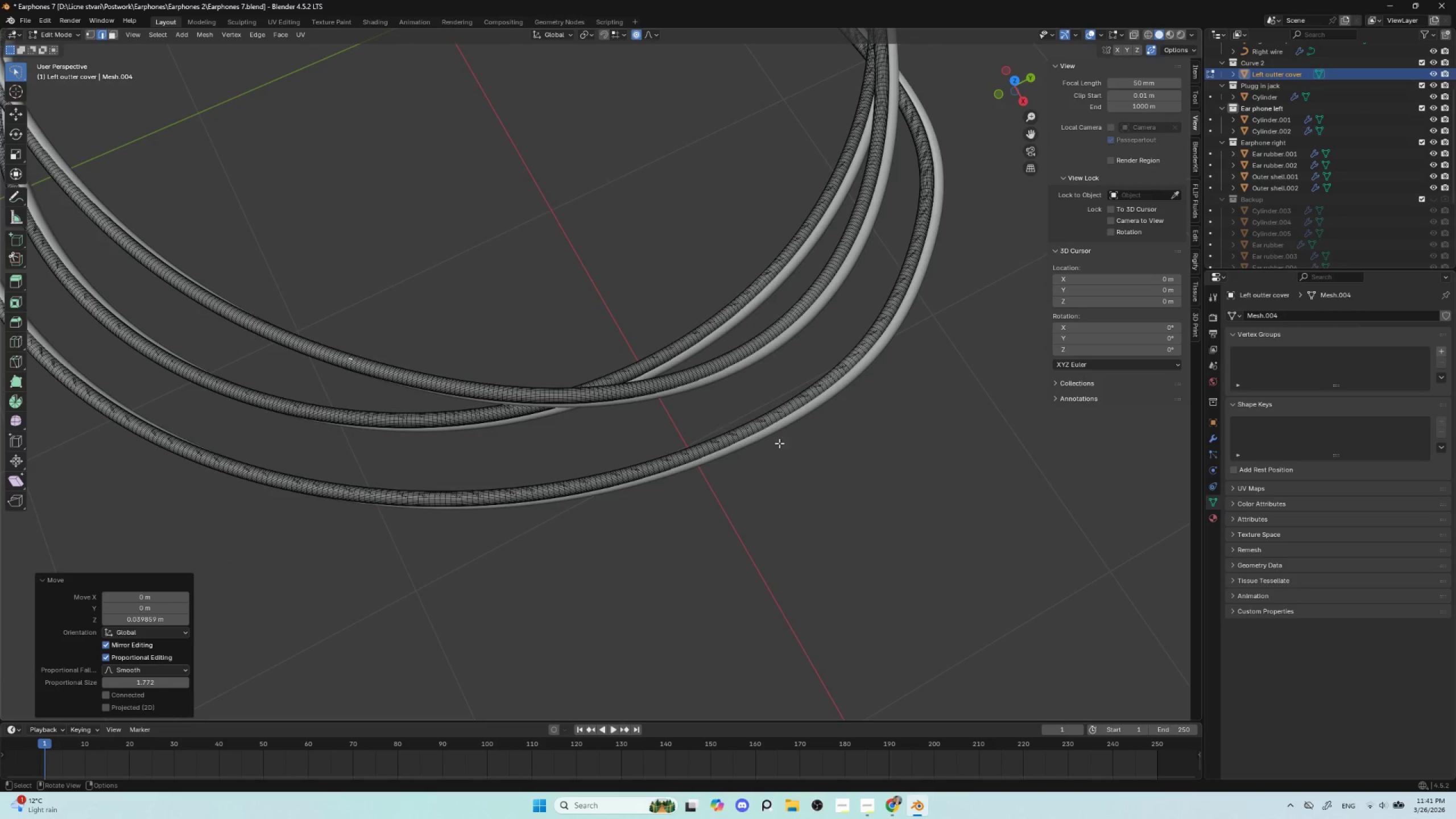 
left_click([796, 404])
 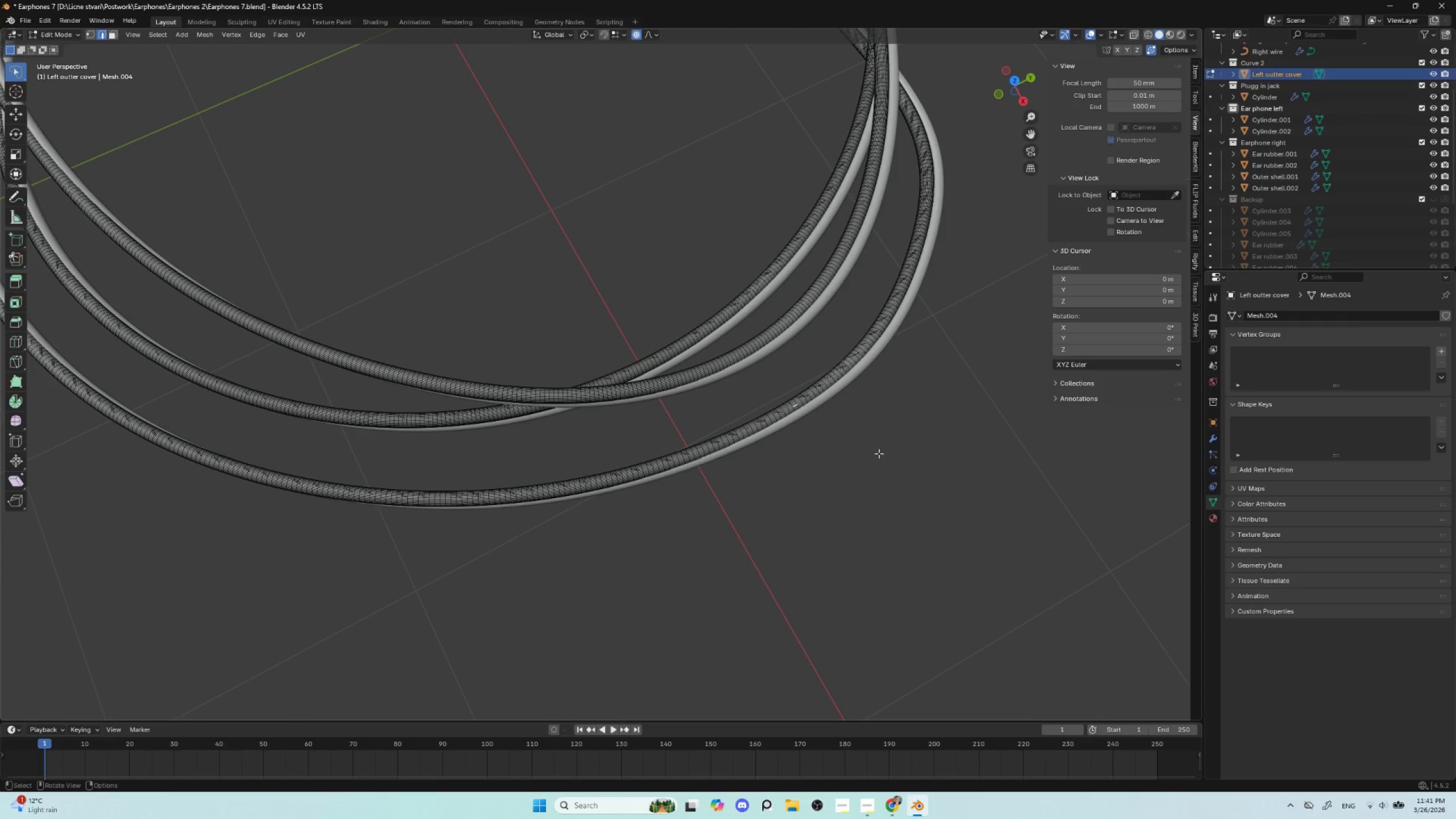 
type(gx)
 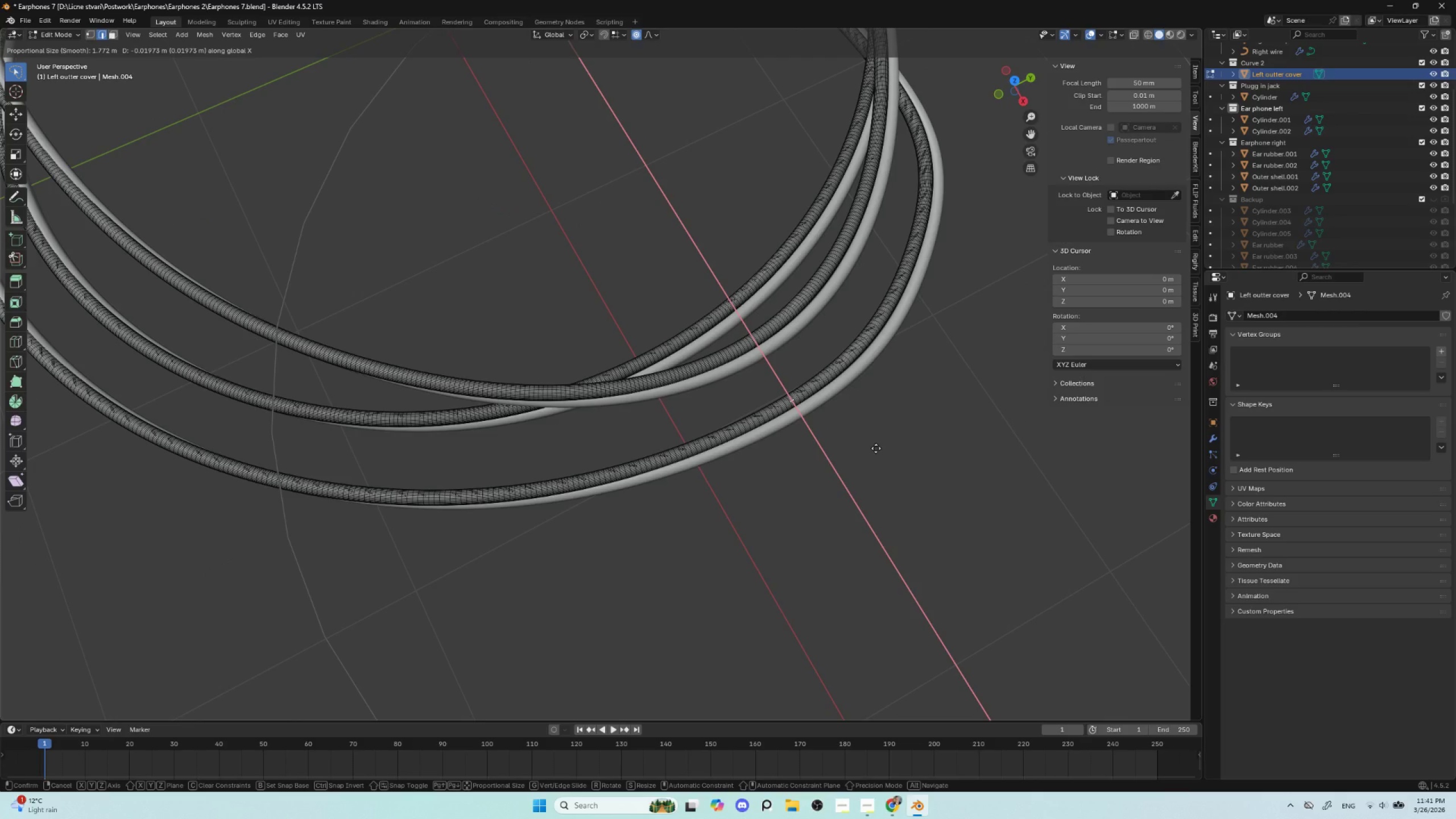 
left_click([876, 448])
 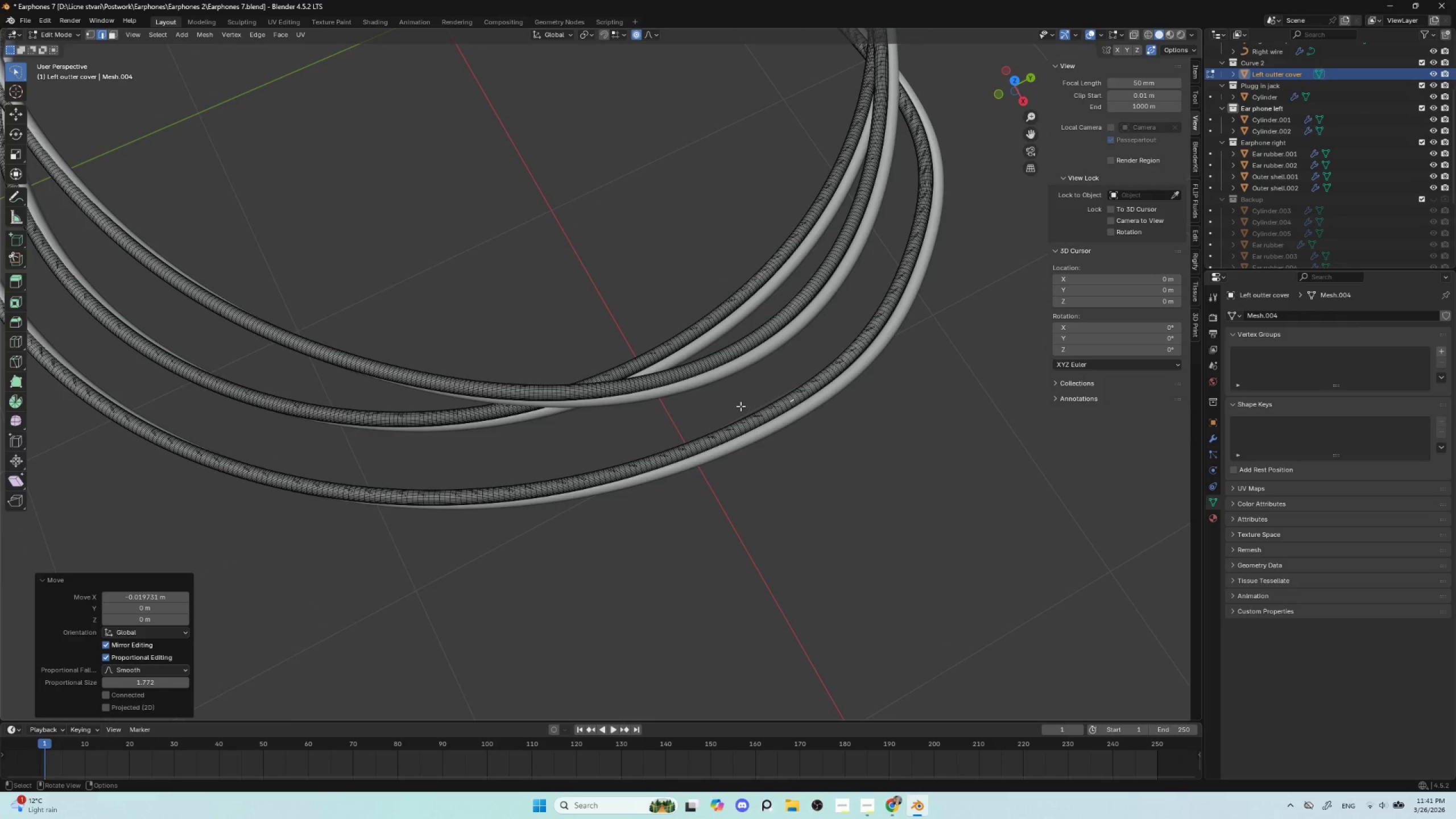 
hold_key(key=ShiftLeft, duration=0.5)
 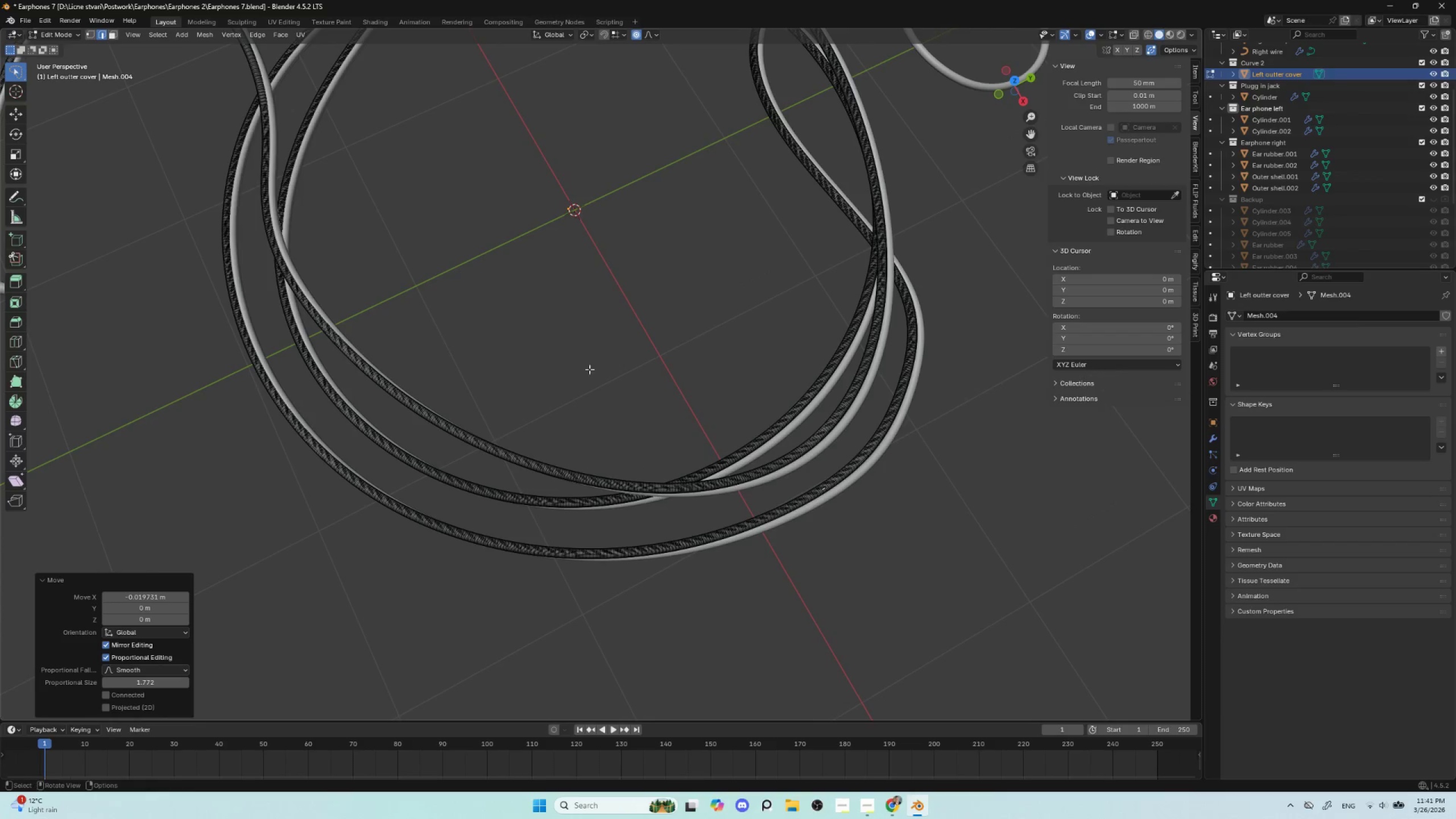 
scroll: coordinate [741, 406], scroll_direction: down, amount: 2.0
 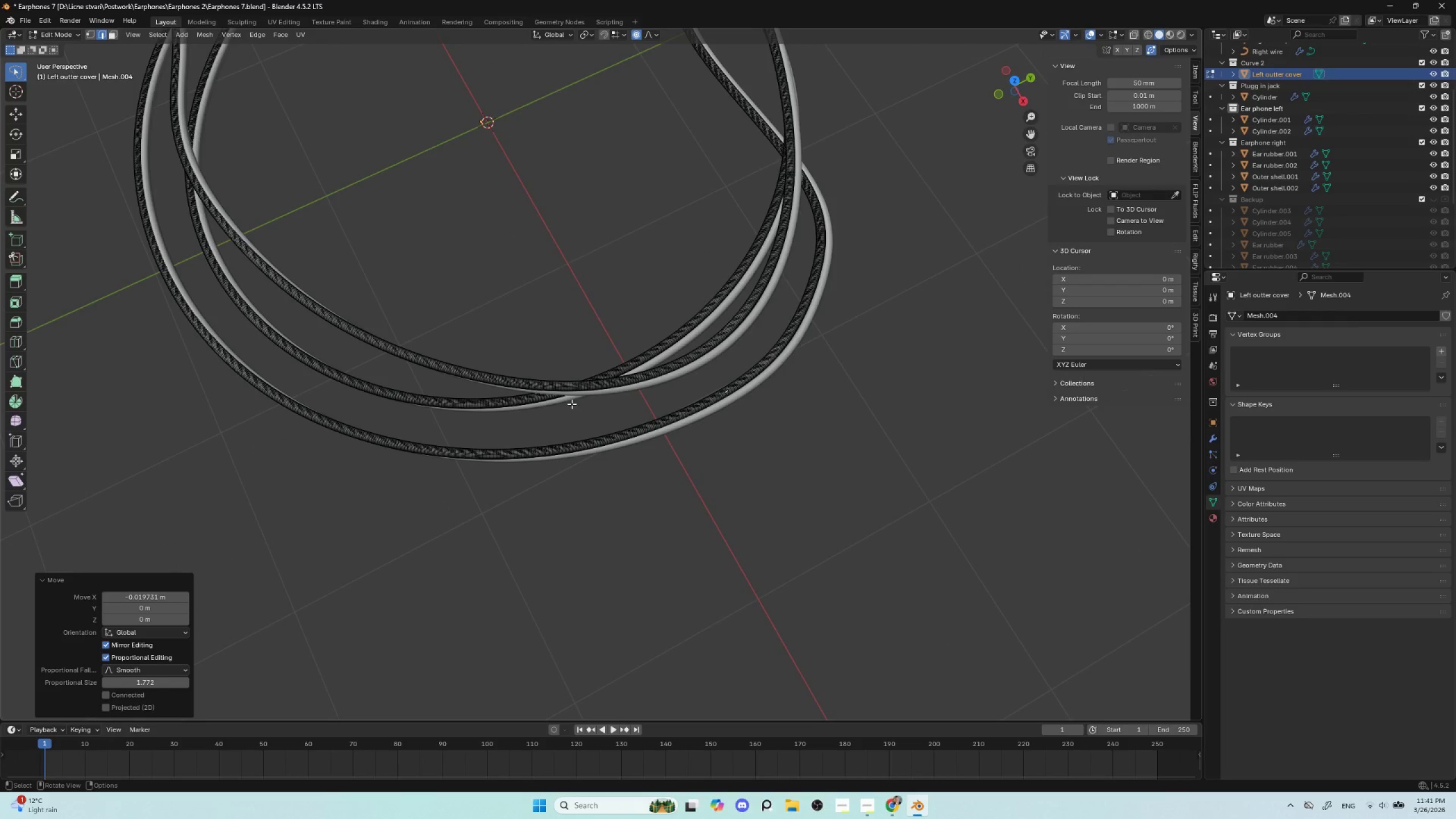 
key(Tab)
 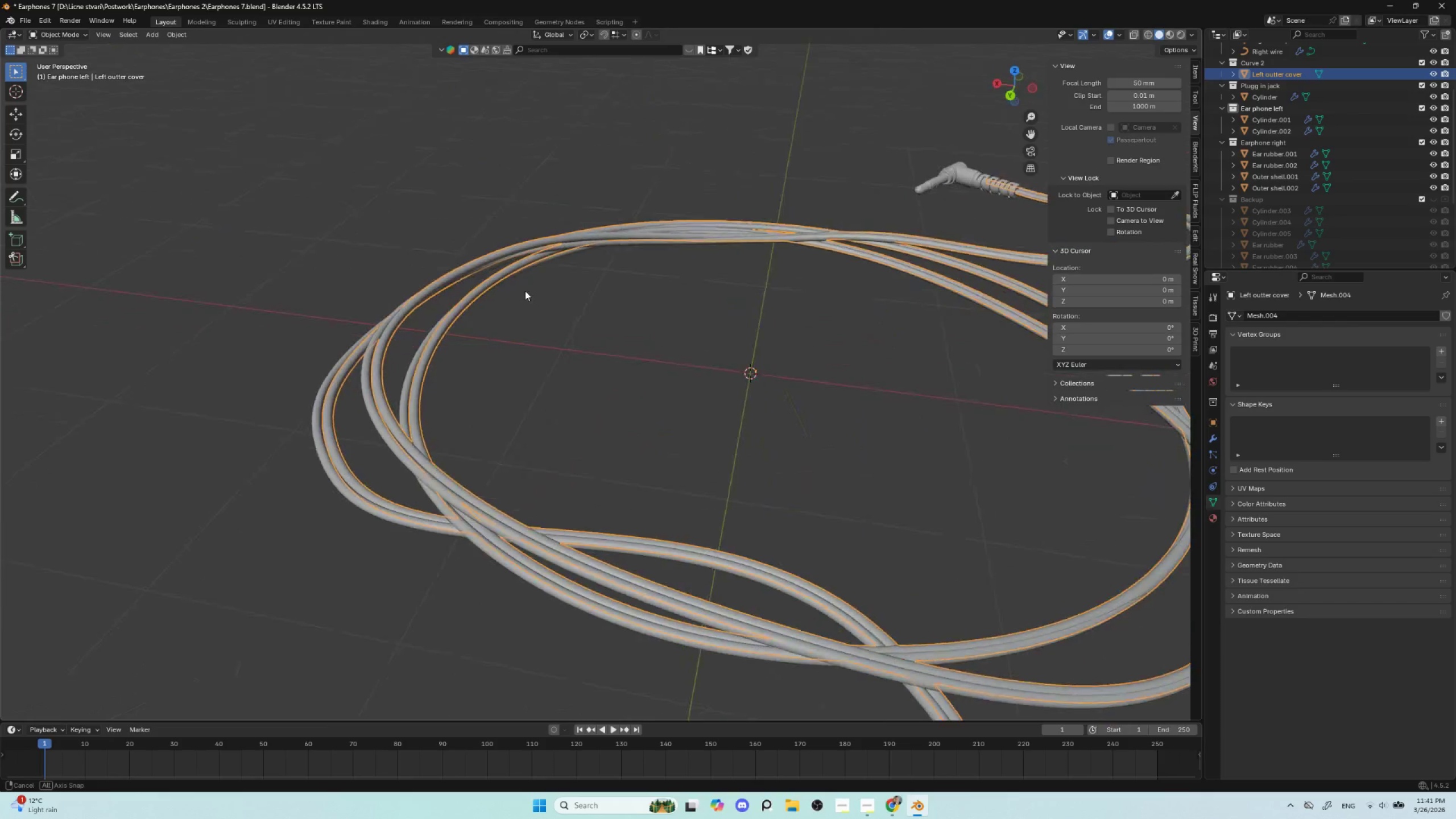 
wait(5.2)
 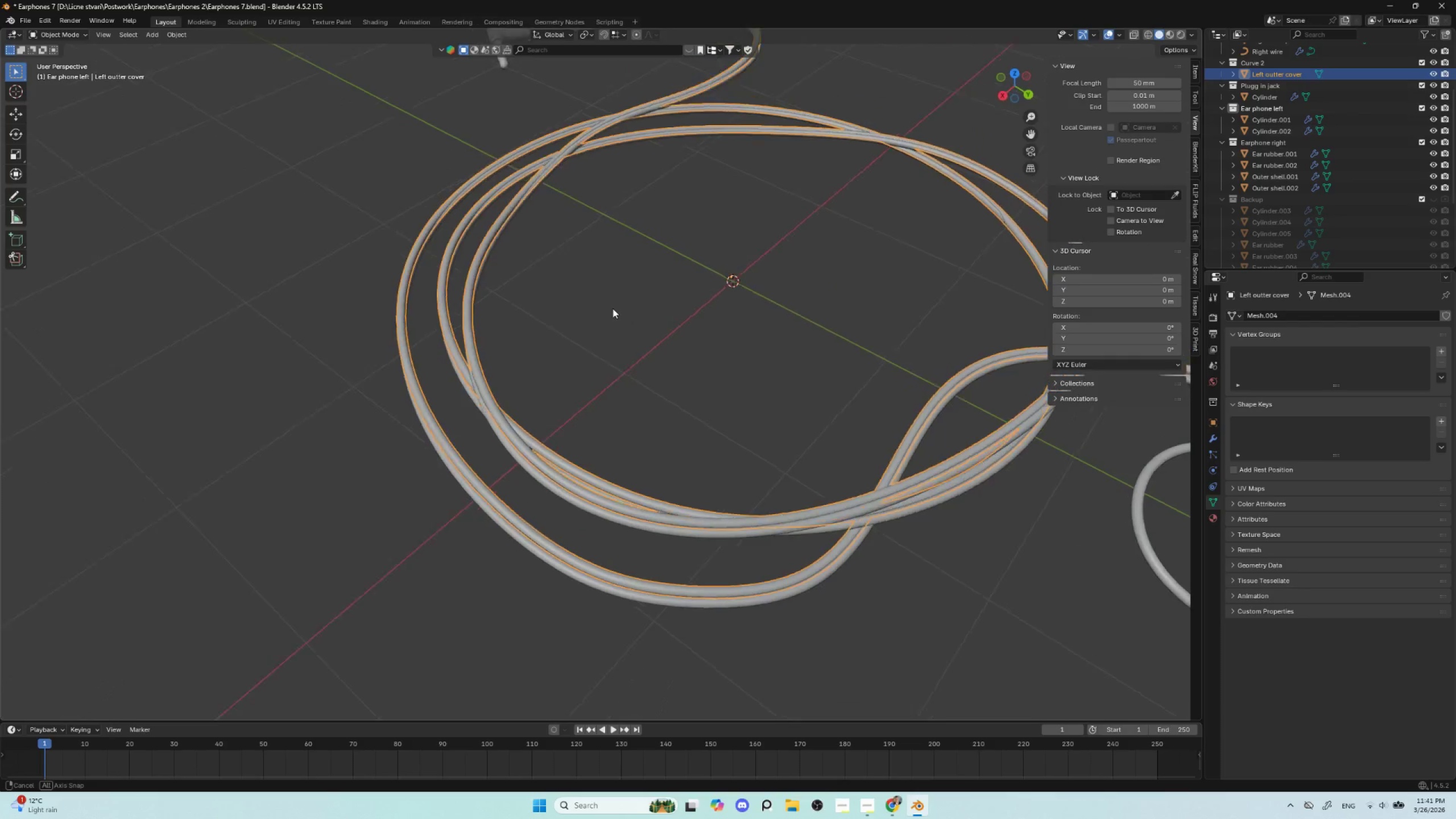 
hold_key(key=ShiftLeft, duration=0.56)
 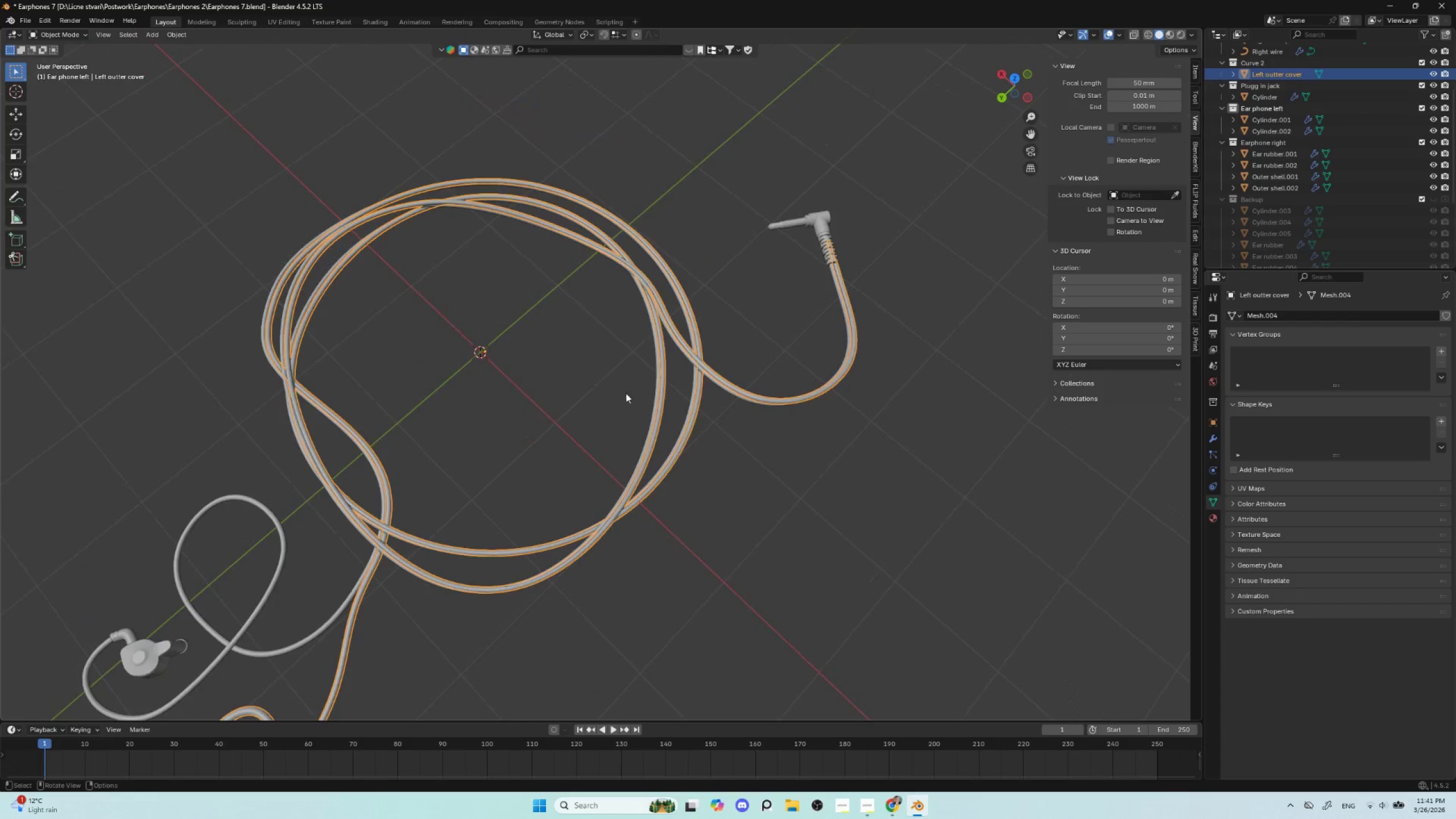 
hold_key(key=ShiftLeft, duration=3.42)
scroll: coordinate [595, 373], scroll_direction: down, amount: 3.0
 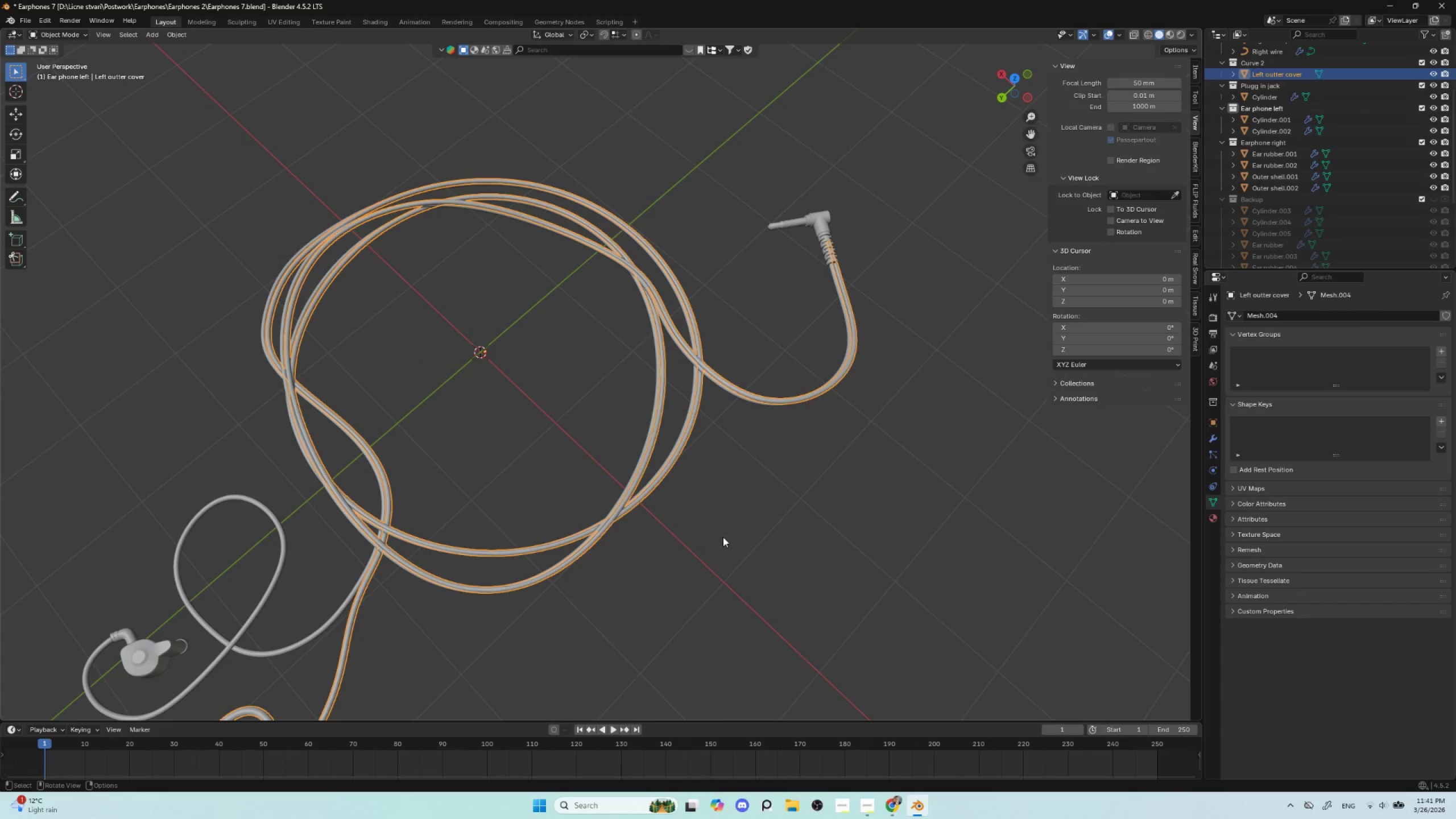 
left_click([723, 537])
 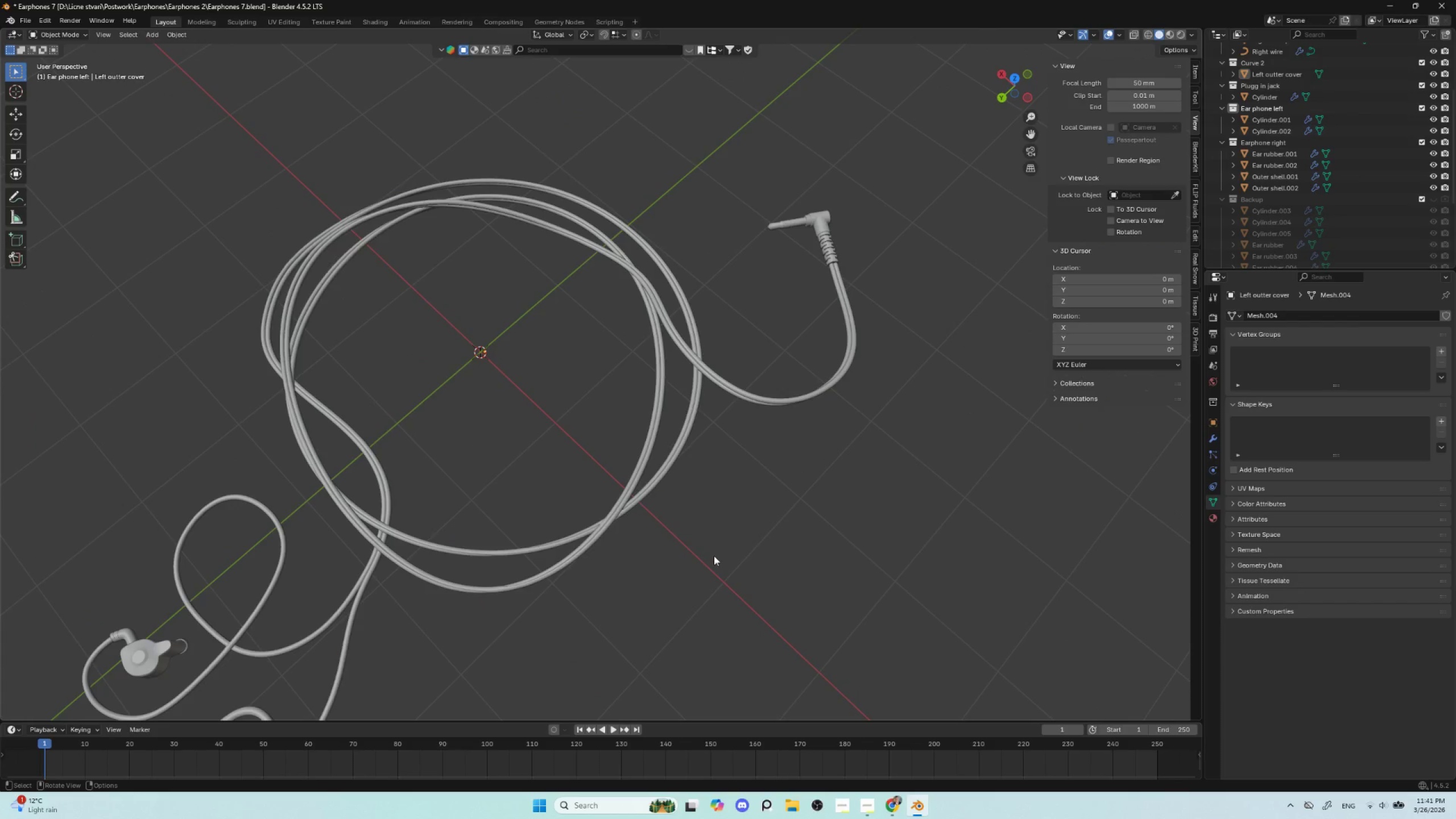 
key(Tab)
 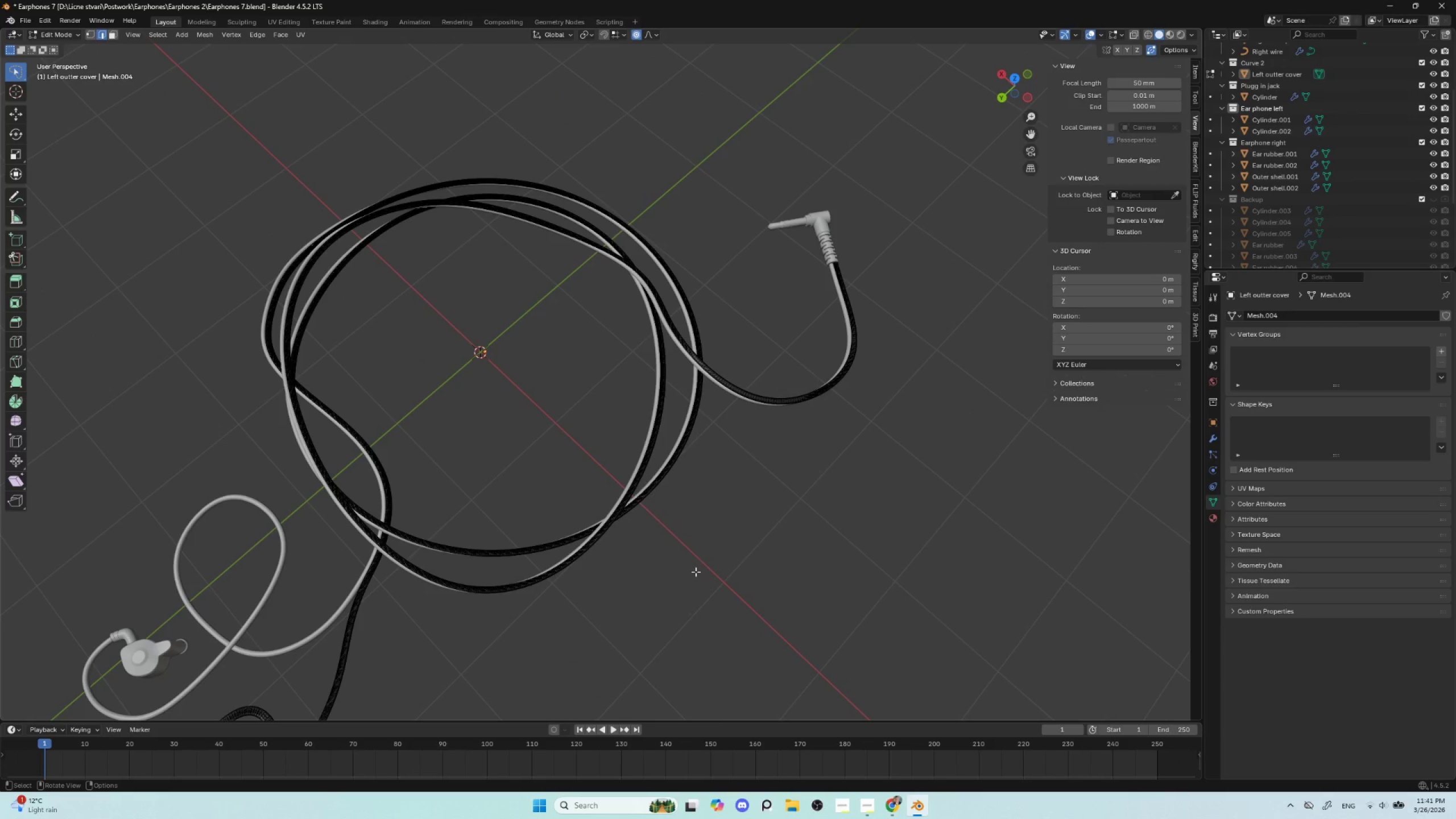 
key(Tab)
 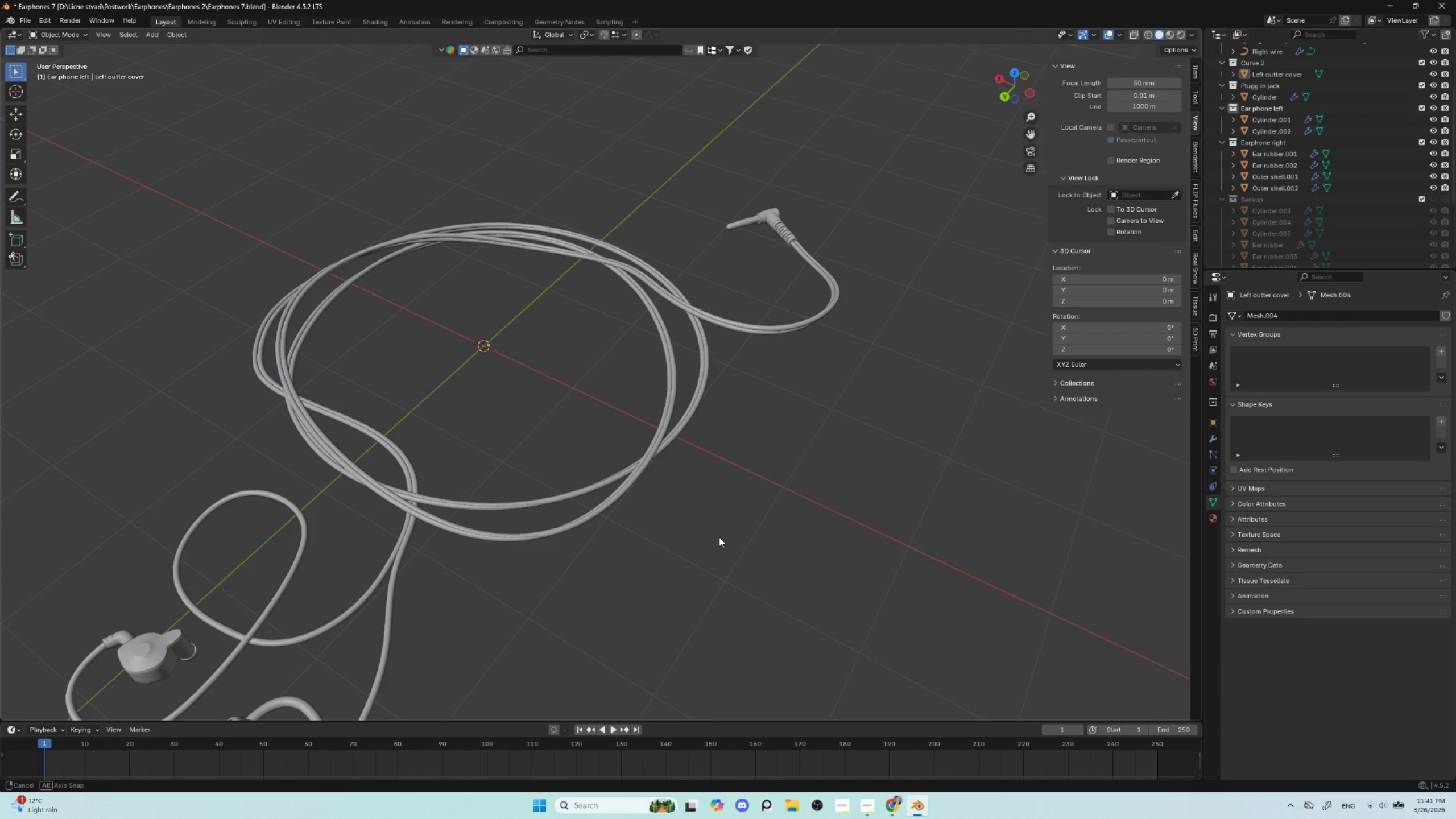 
hold_key(key=ShiftLeft, duration=0.36)
 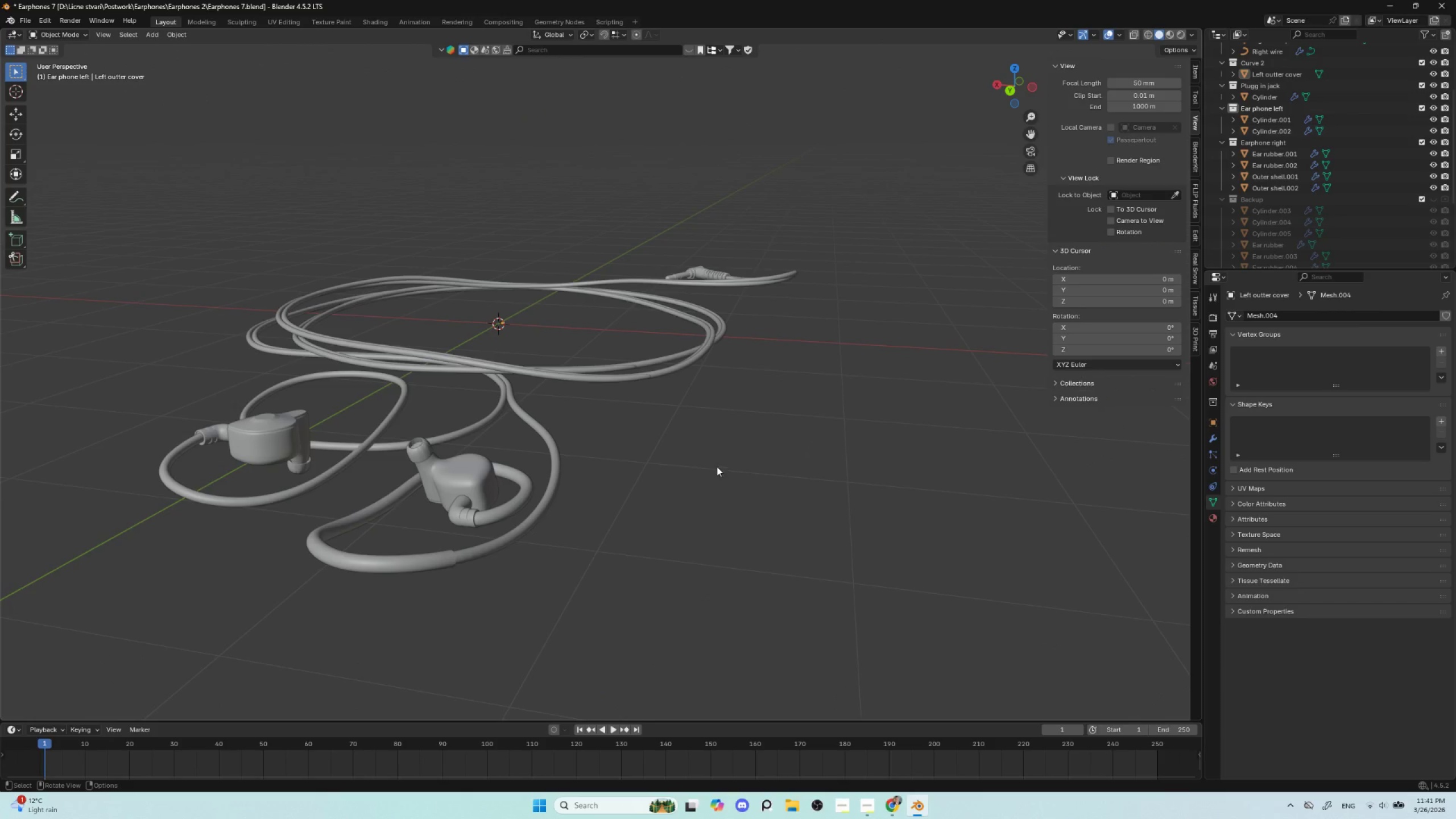 
key(Numpad0)
 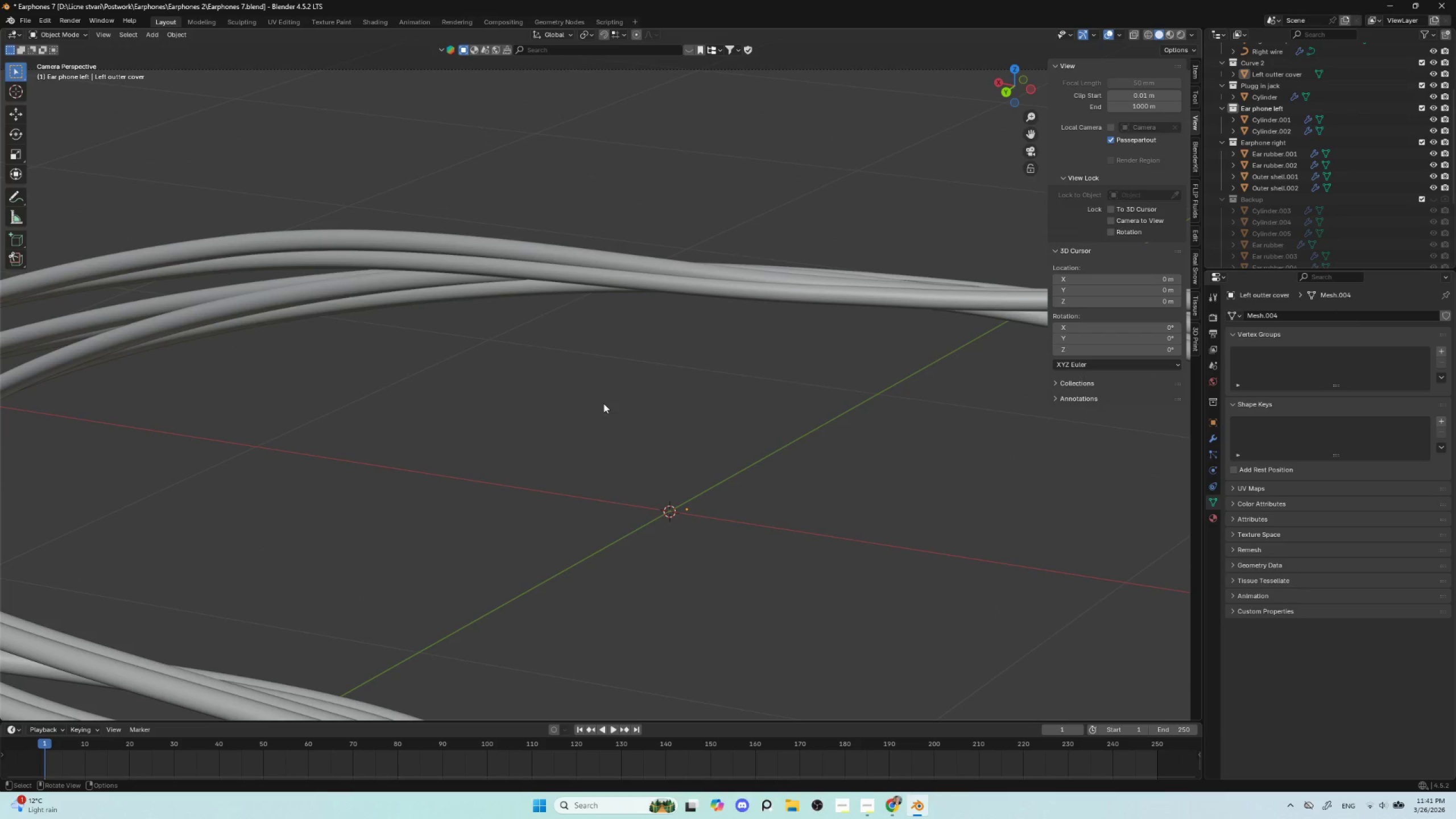 
hold_key(key=ShiftLeft, duration=0.59)
 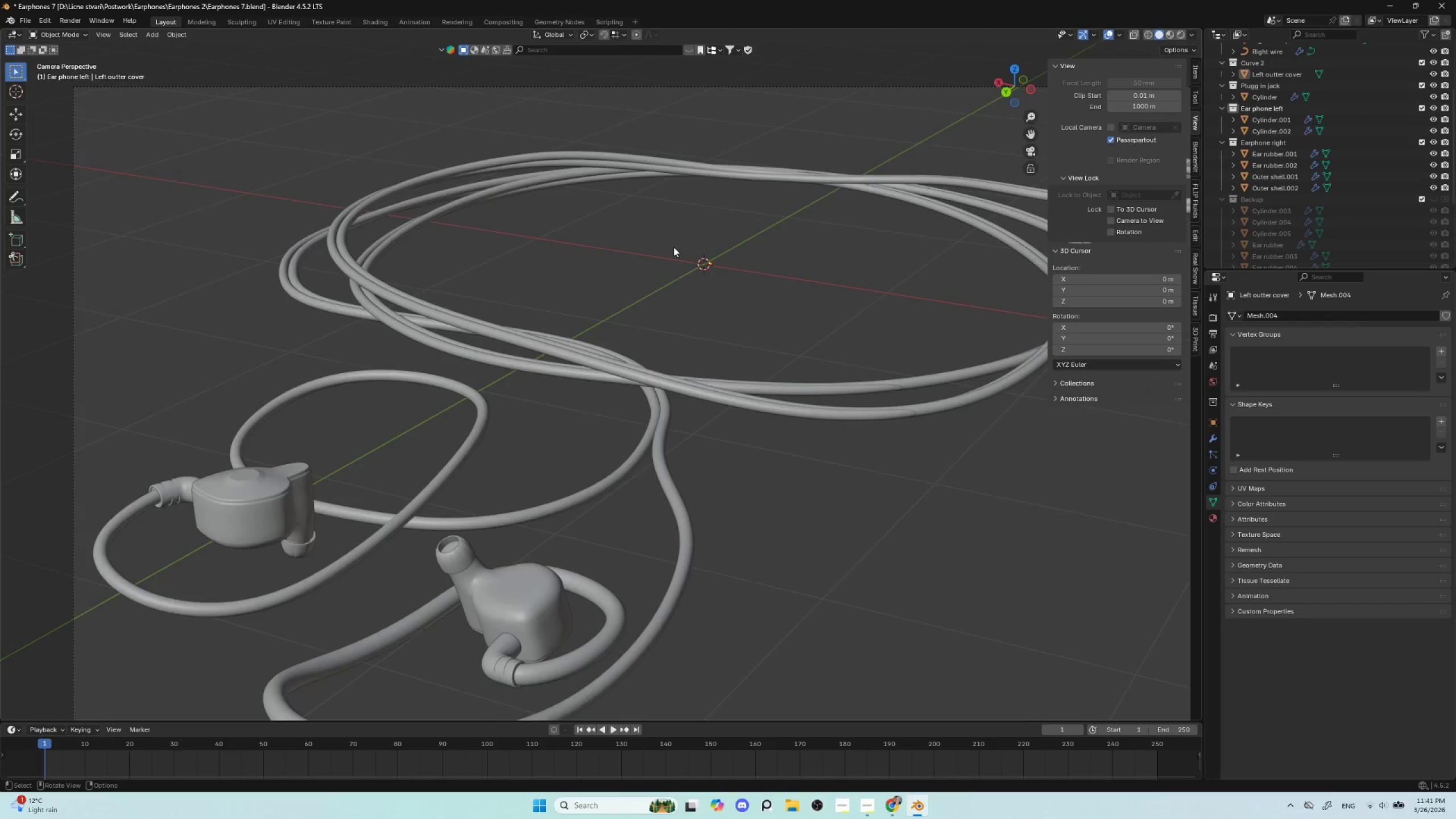 
scroll: coordinate [594, 391], scroll_direction: down, amount: 5.0
 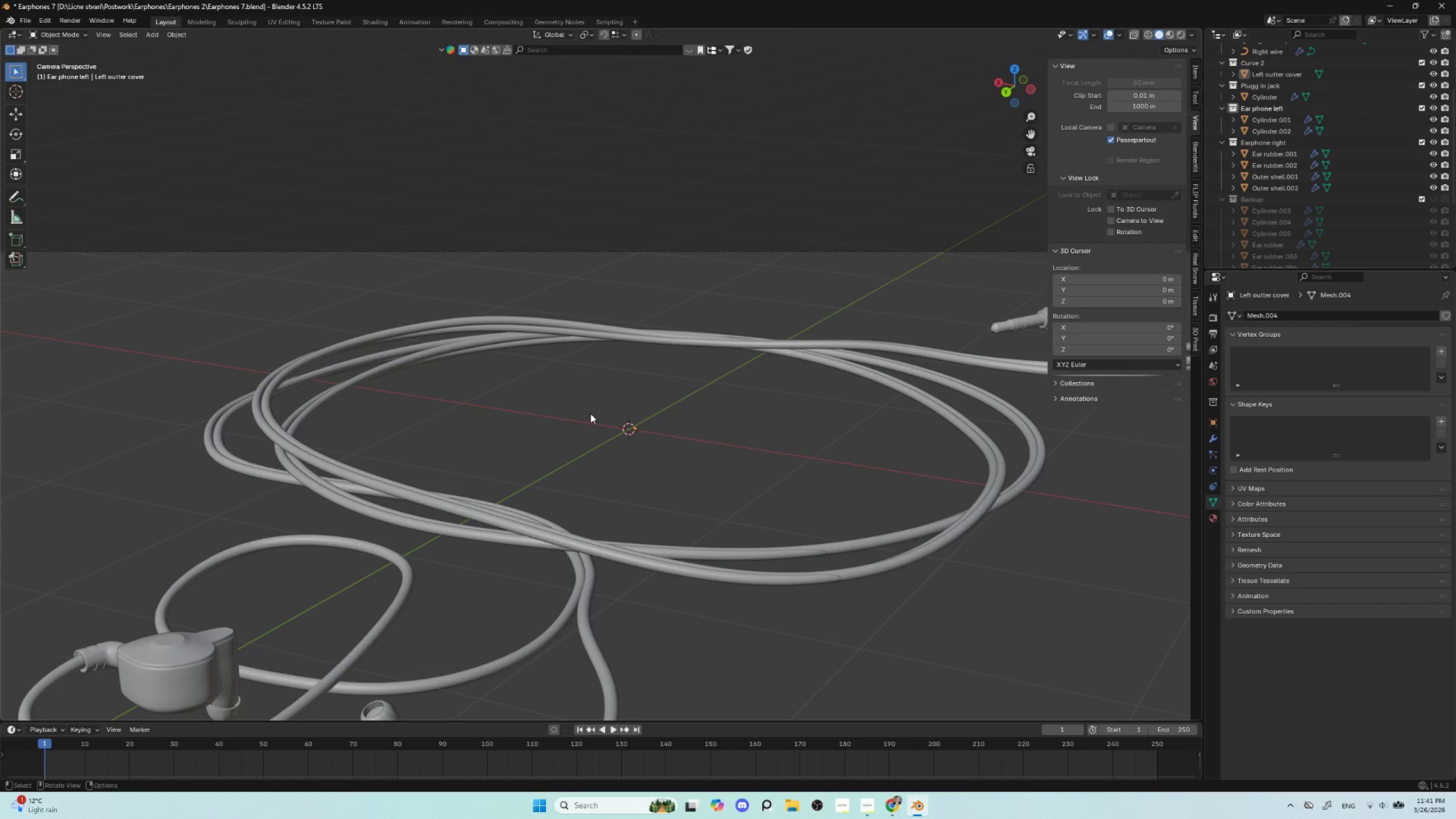 
hold_key(key=ShiftLeft, duration=0.67)
 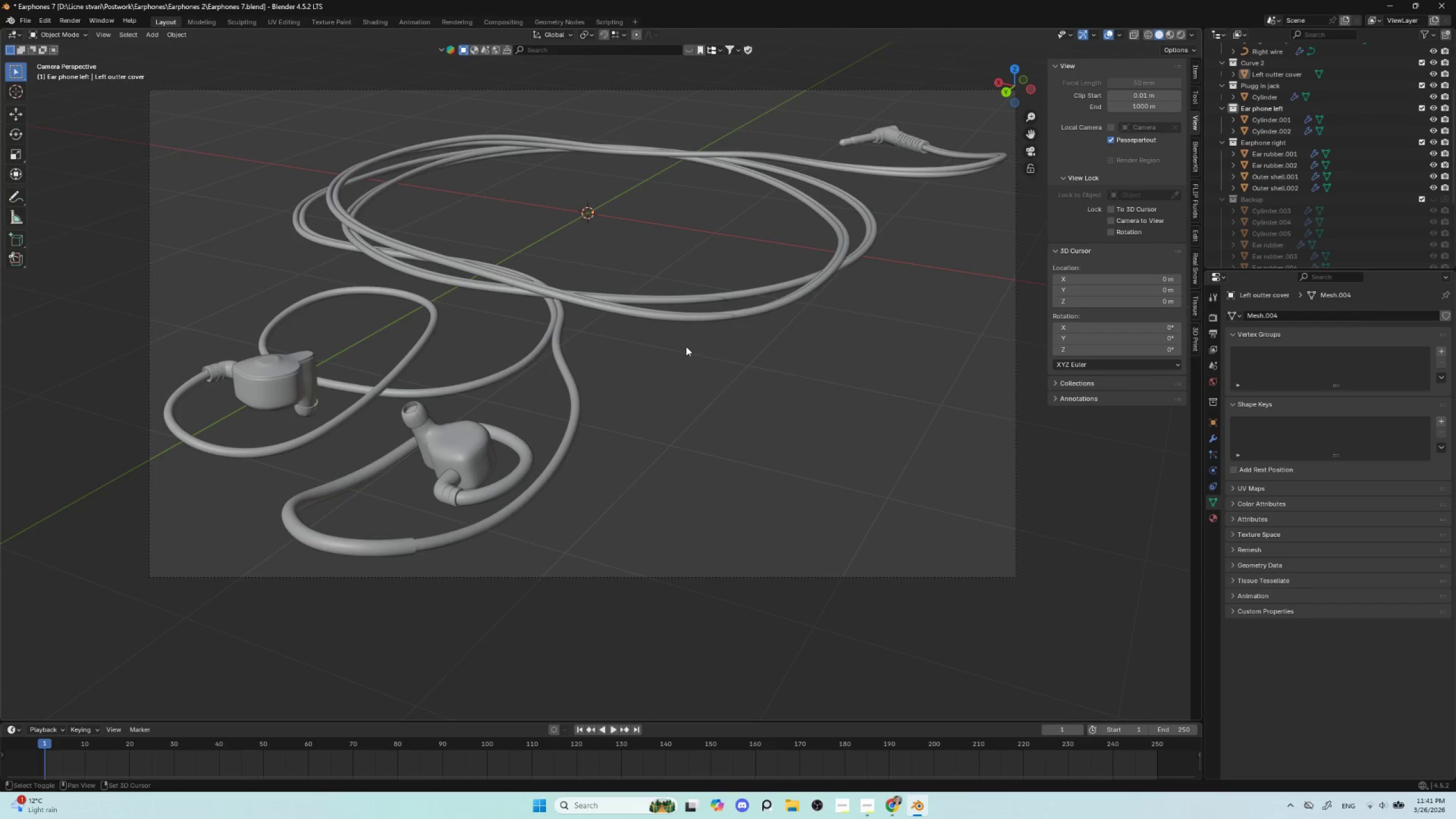 
scroll: coordinate [673, 247], scroll_direction: down, amount: 2.0
 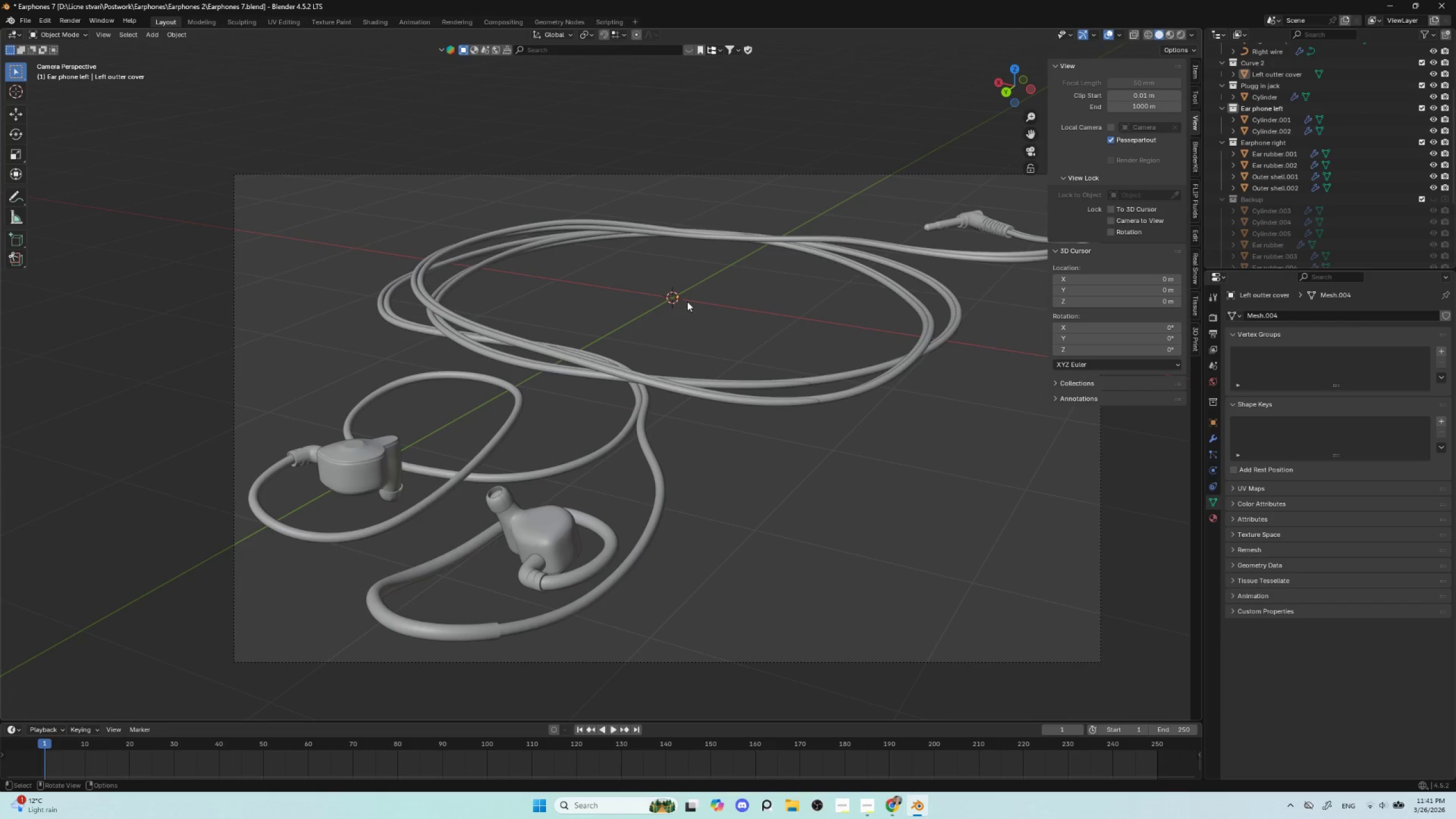 
hold_key(key=ShiftLeft, duration=1.19)
 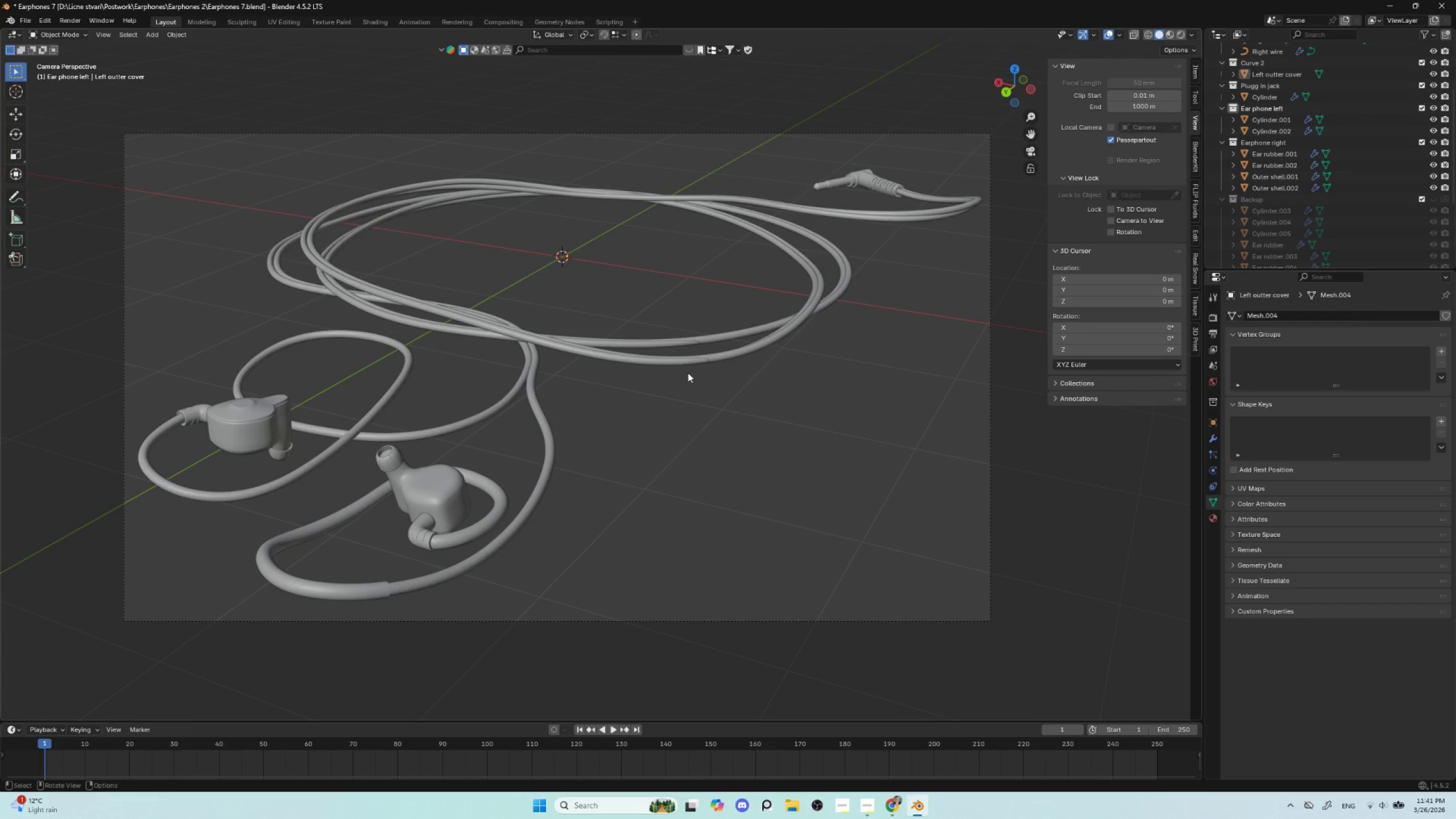 
hold_key(key=ShiftLeft, duration=0.59)
 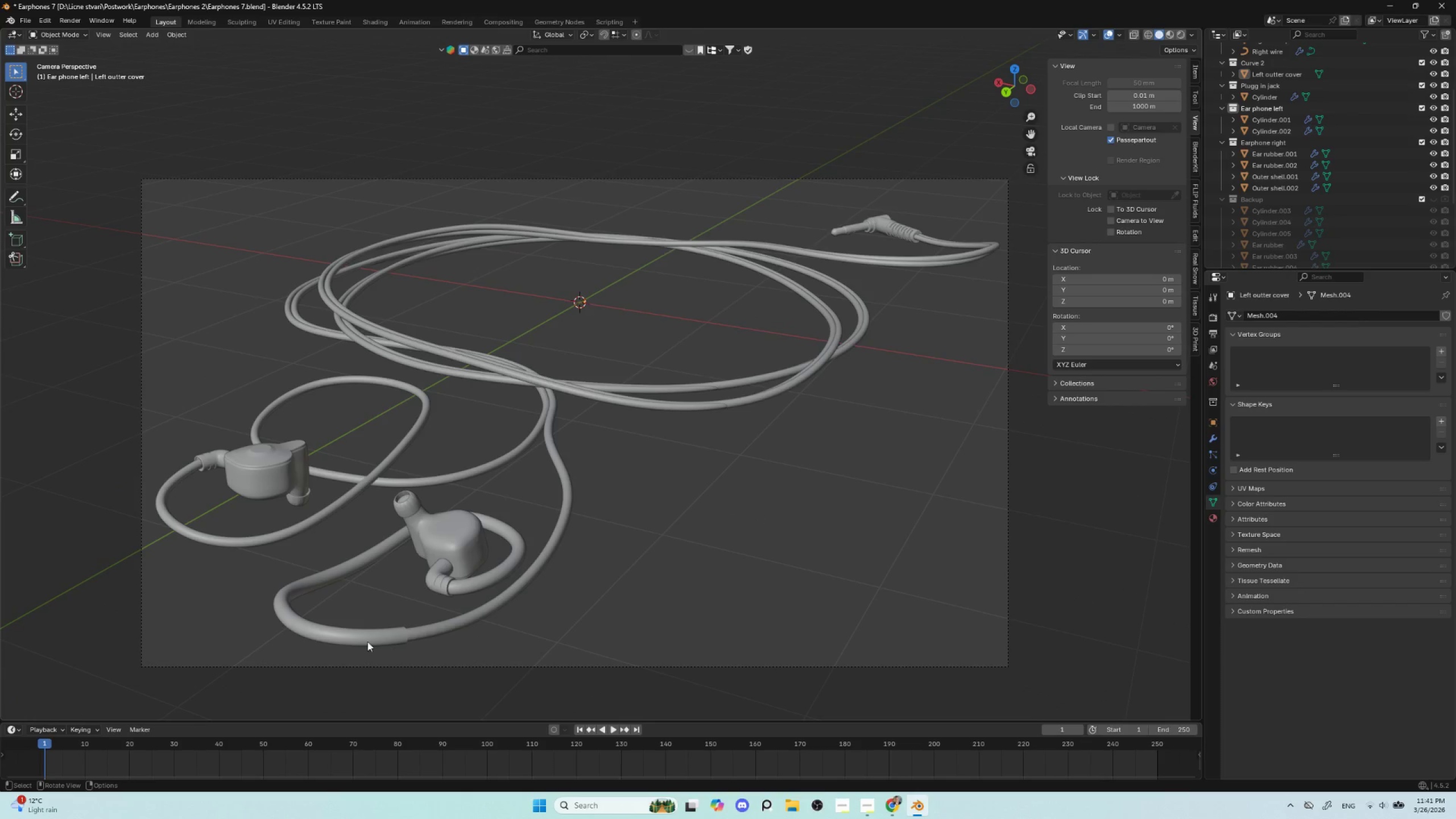 
left_click([360, 636])
 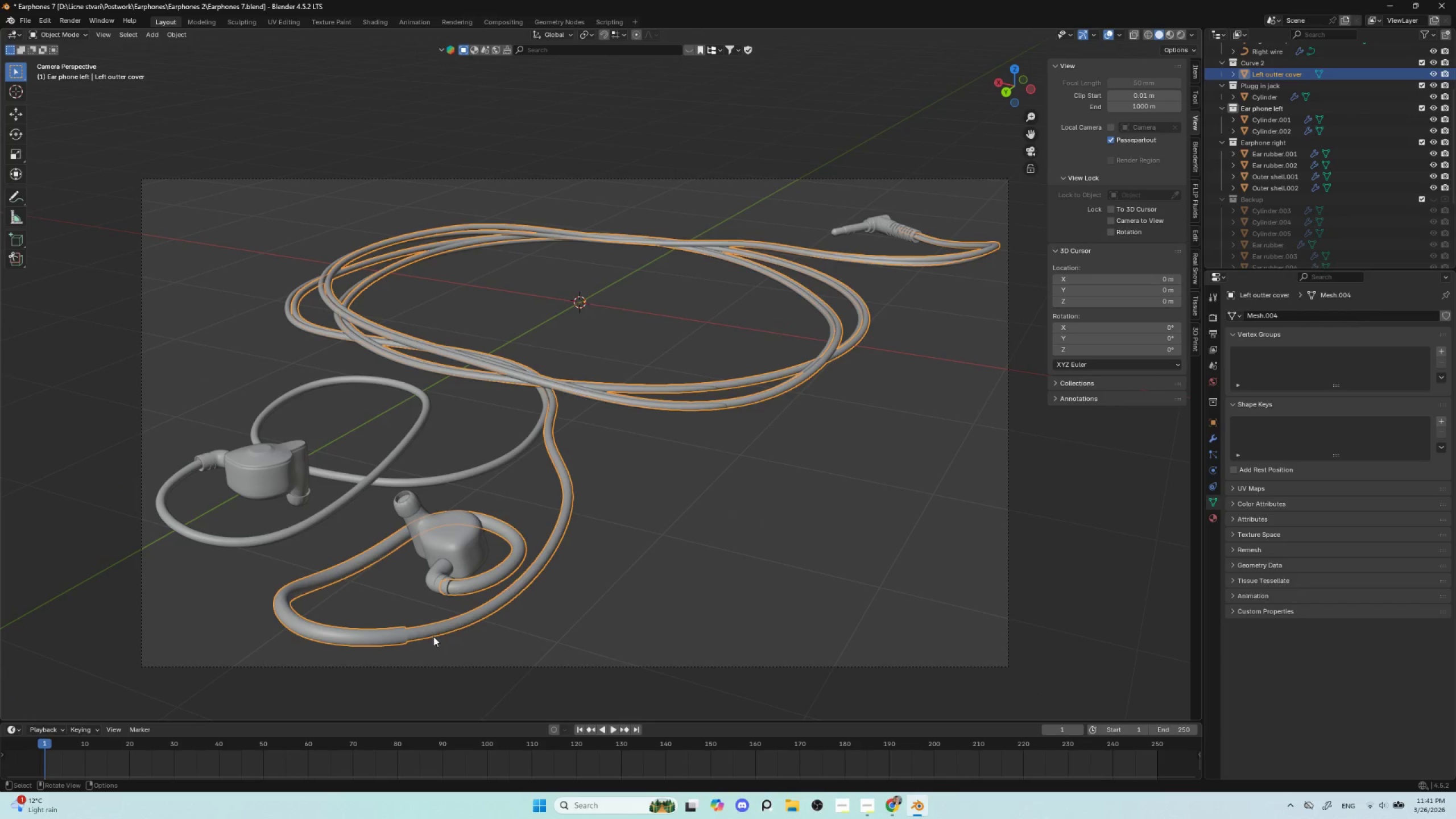 
left_click([436, 631])
 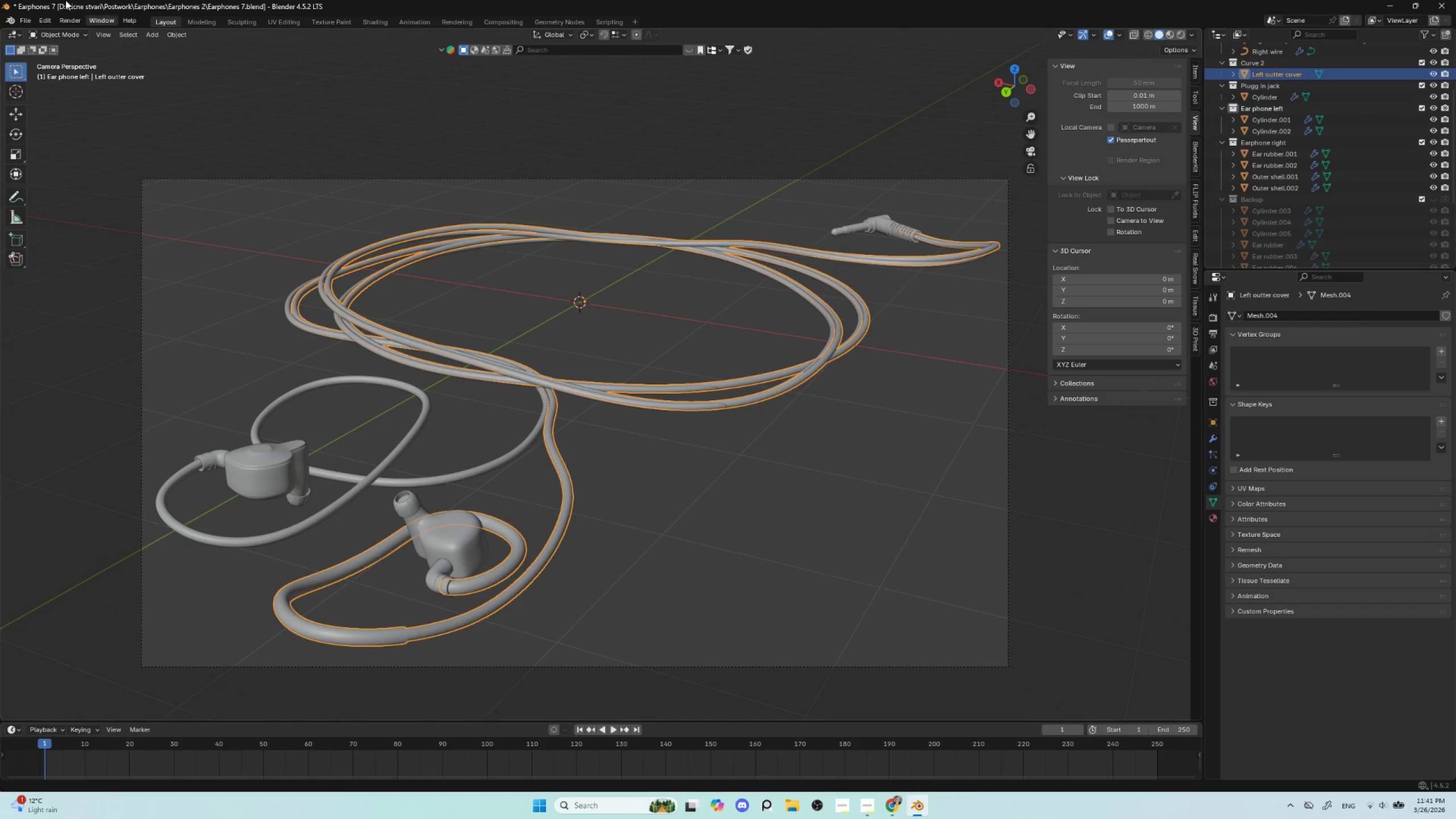 
left_click([20, 21])
 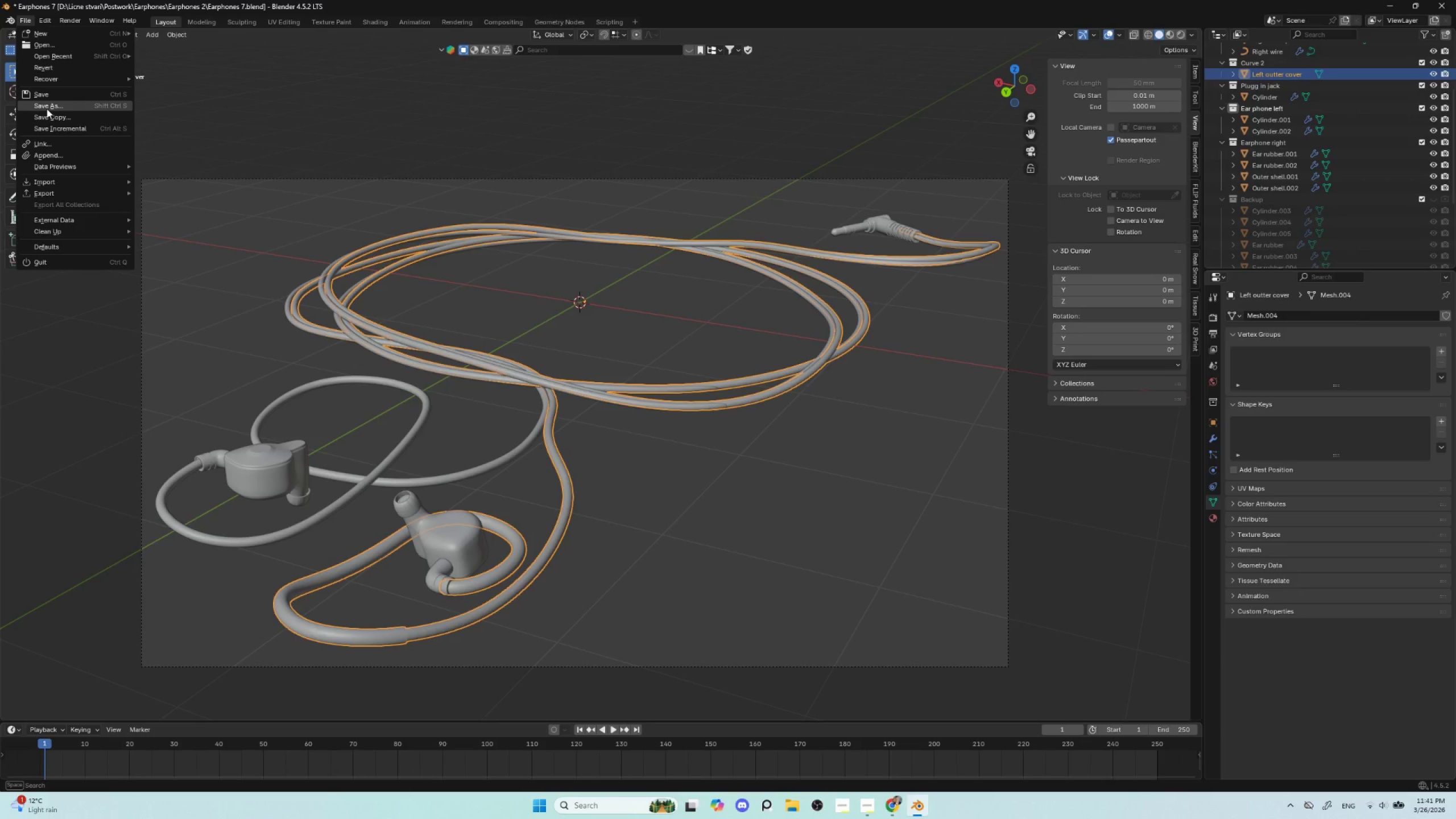 
left_click([47, 109])
 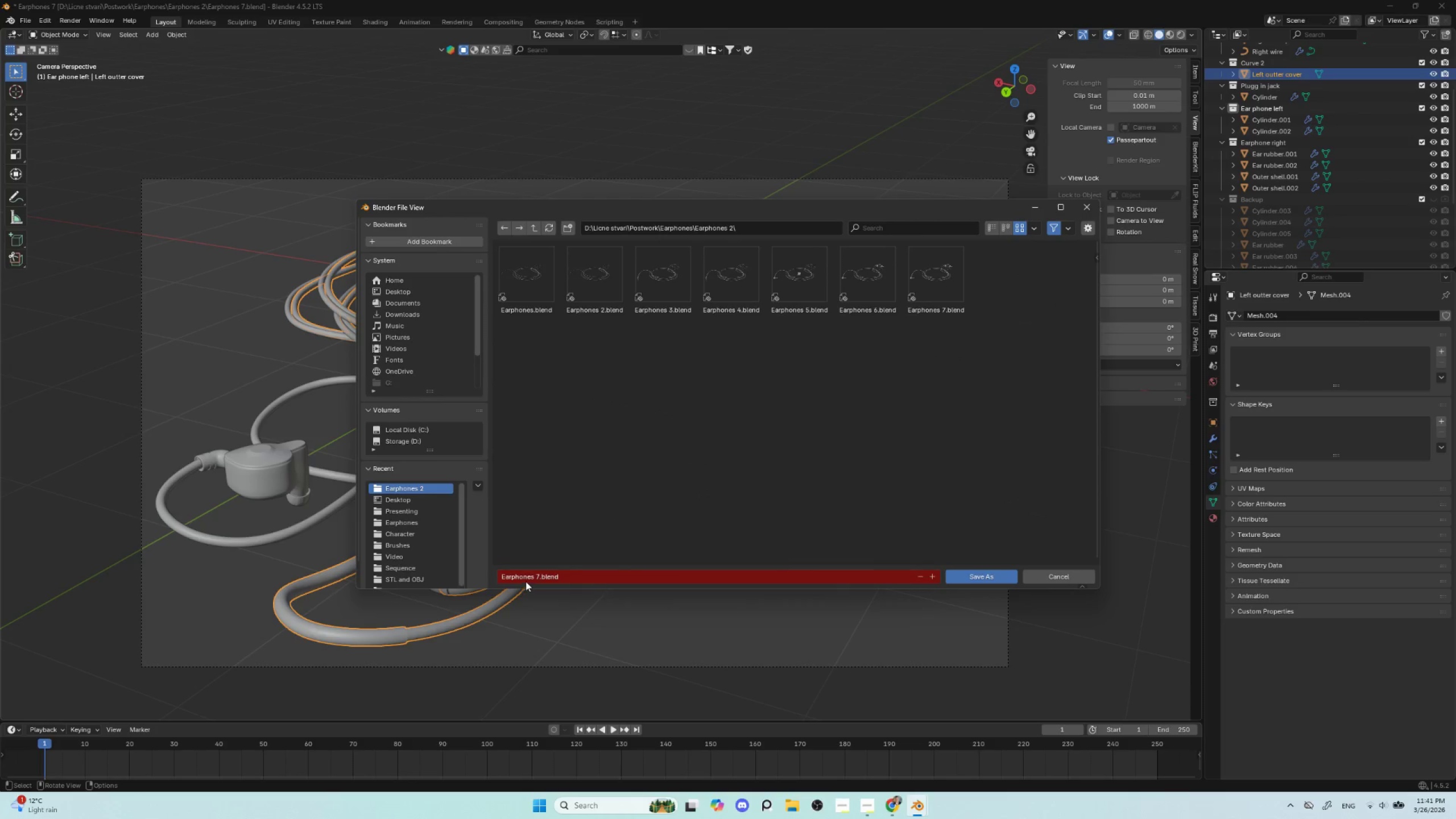 
left_click([528, 577])
 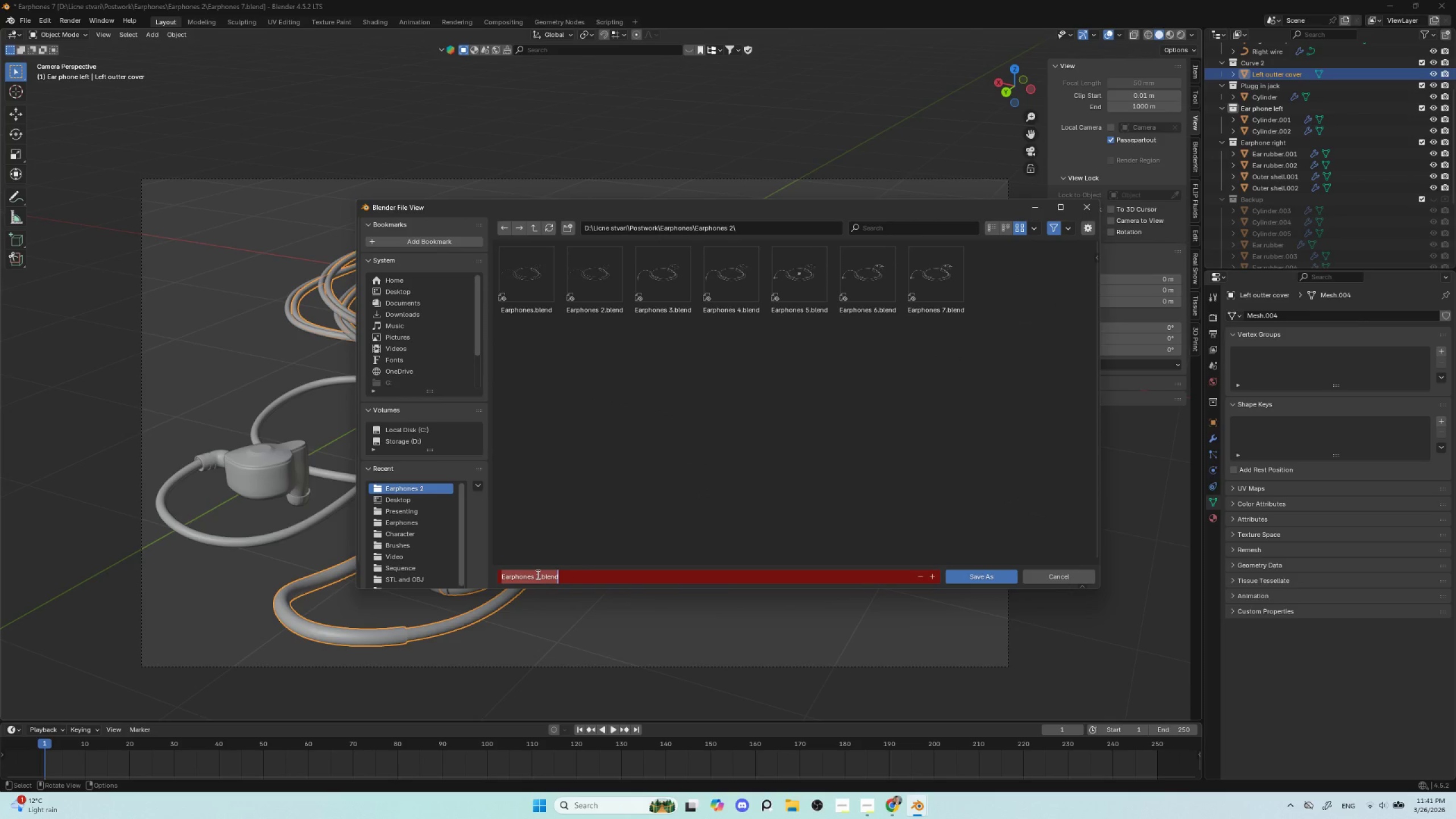 
left_click([537, 574])
 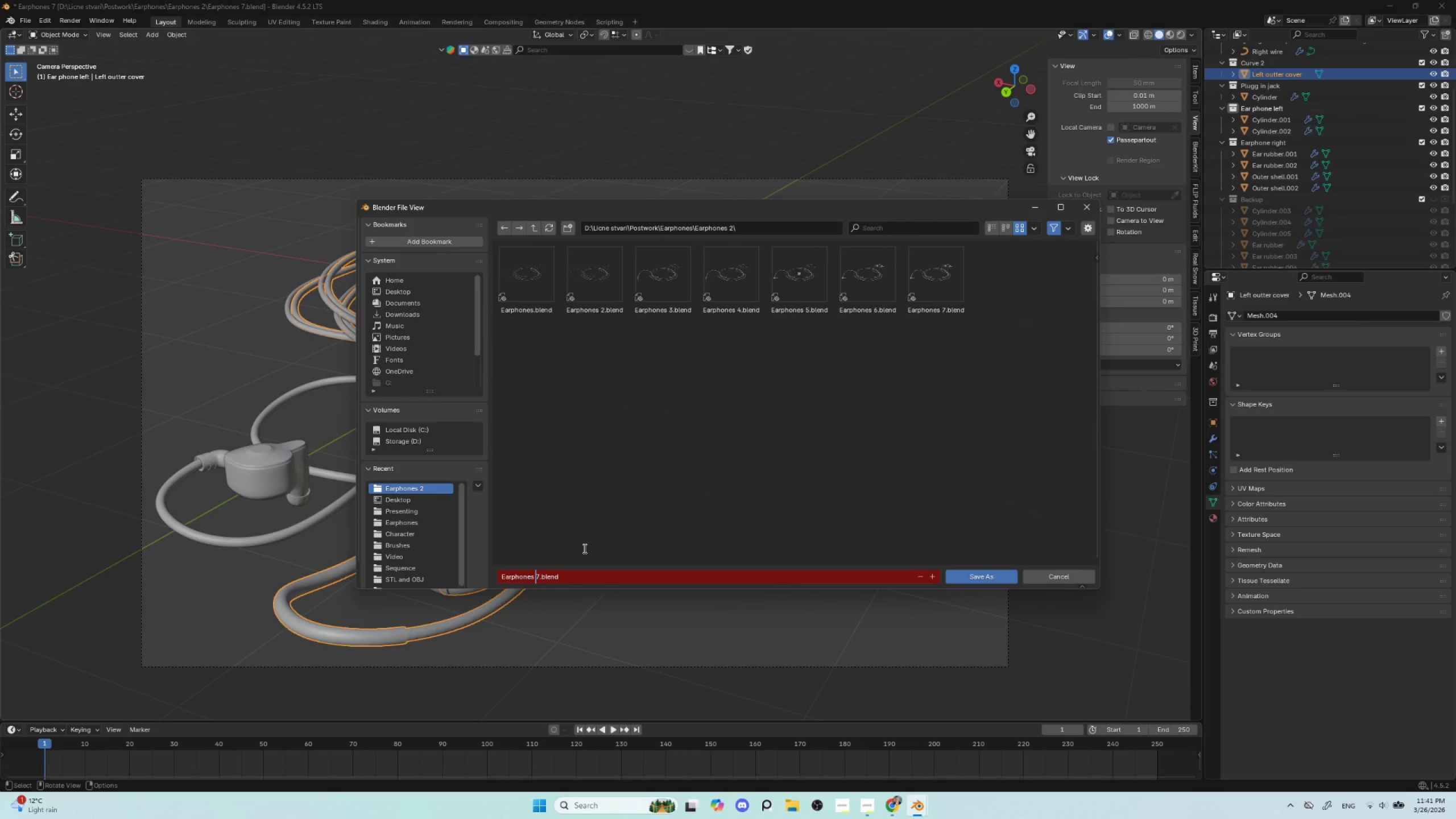 
key(ArrowRight)
 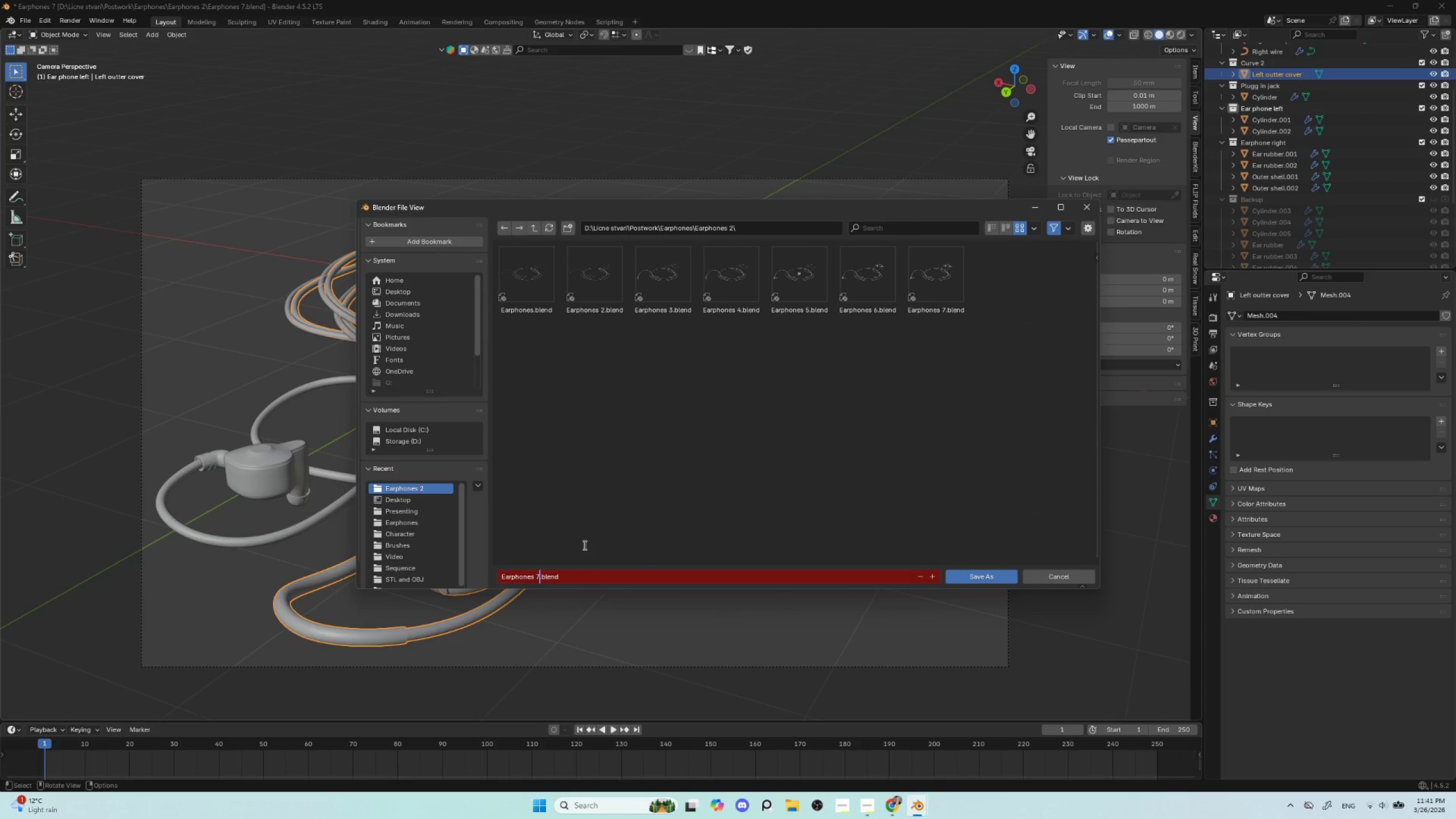 
key(Backspace)
 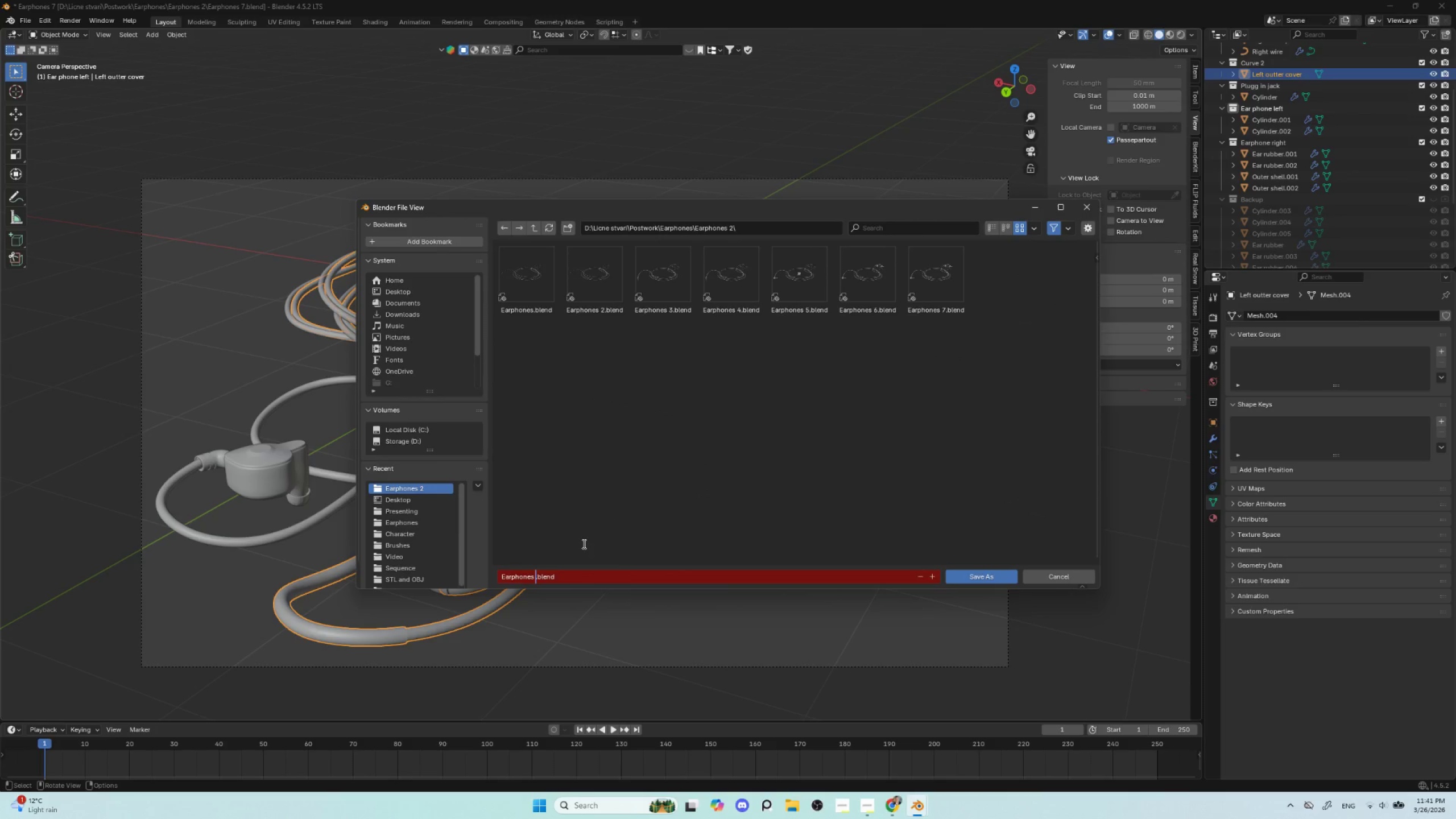 
key(8)
 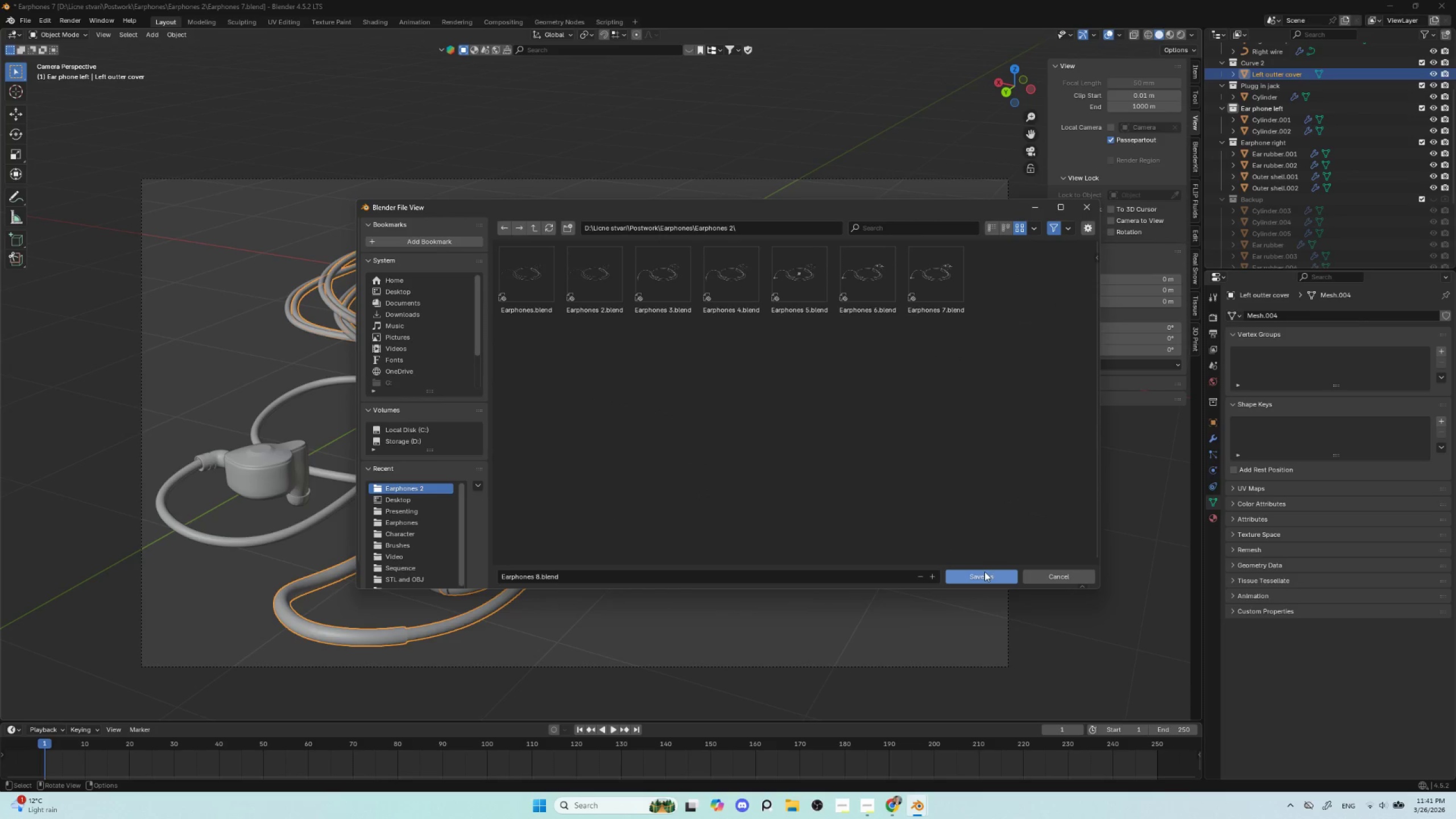 
double_click([988, 576])
 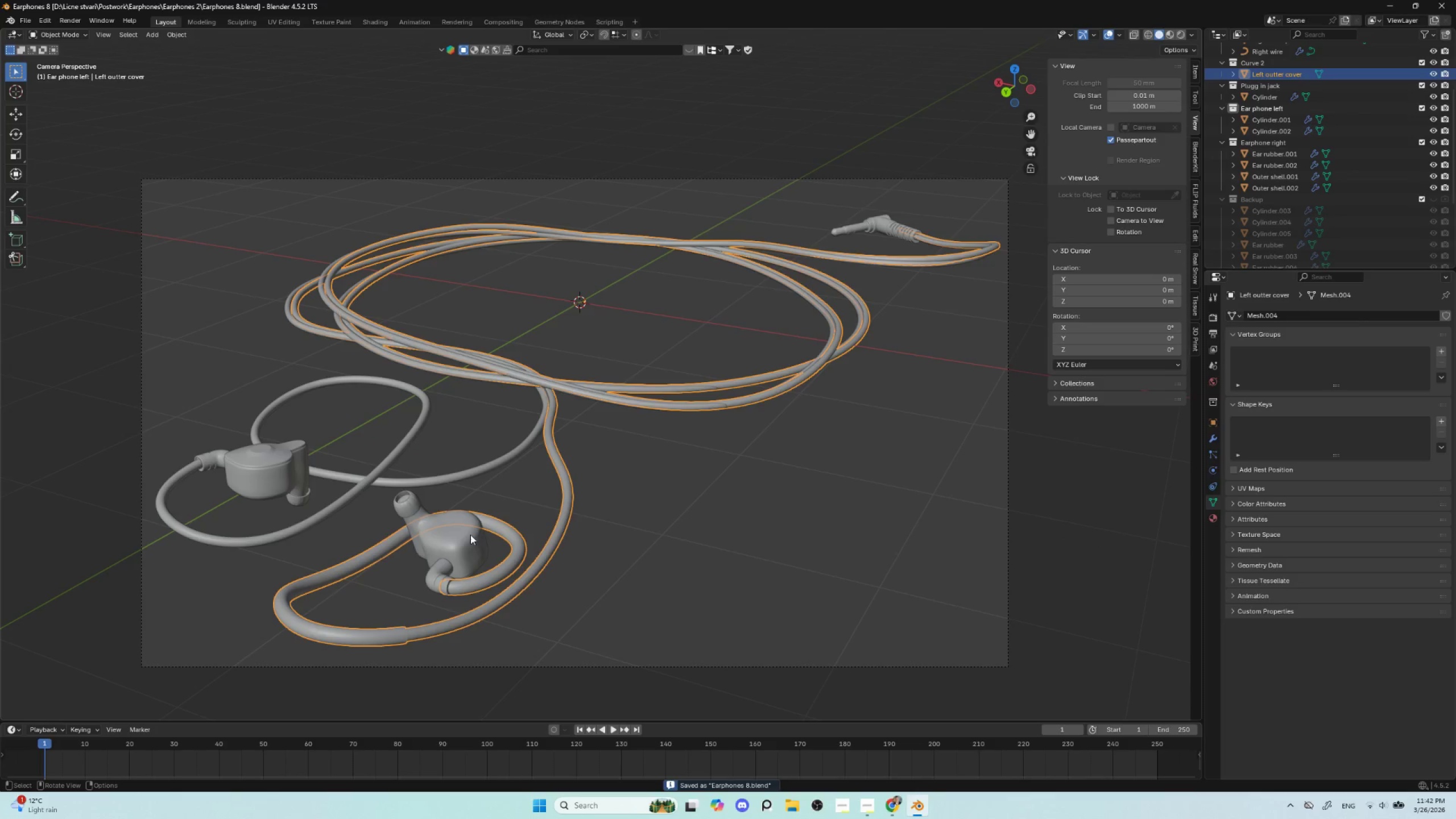 
left_click([464, 542])
 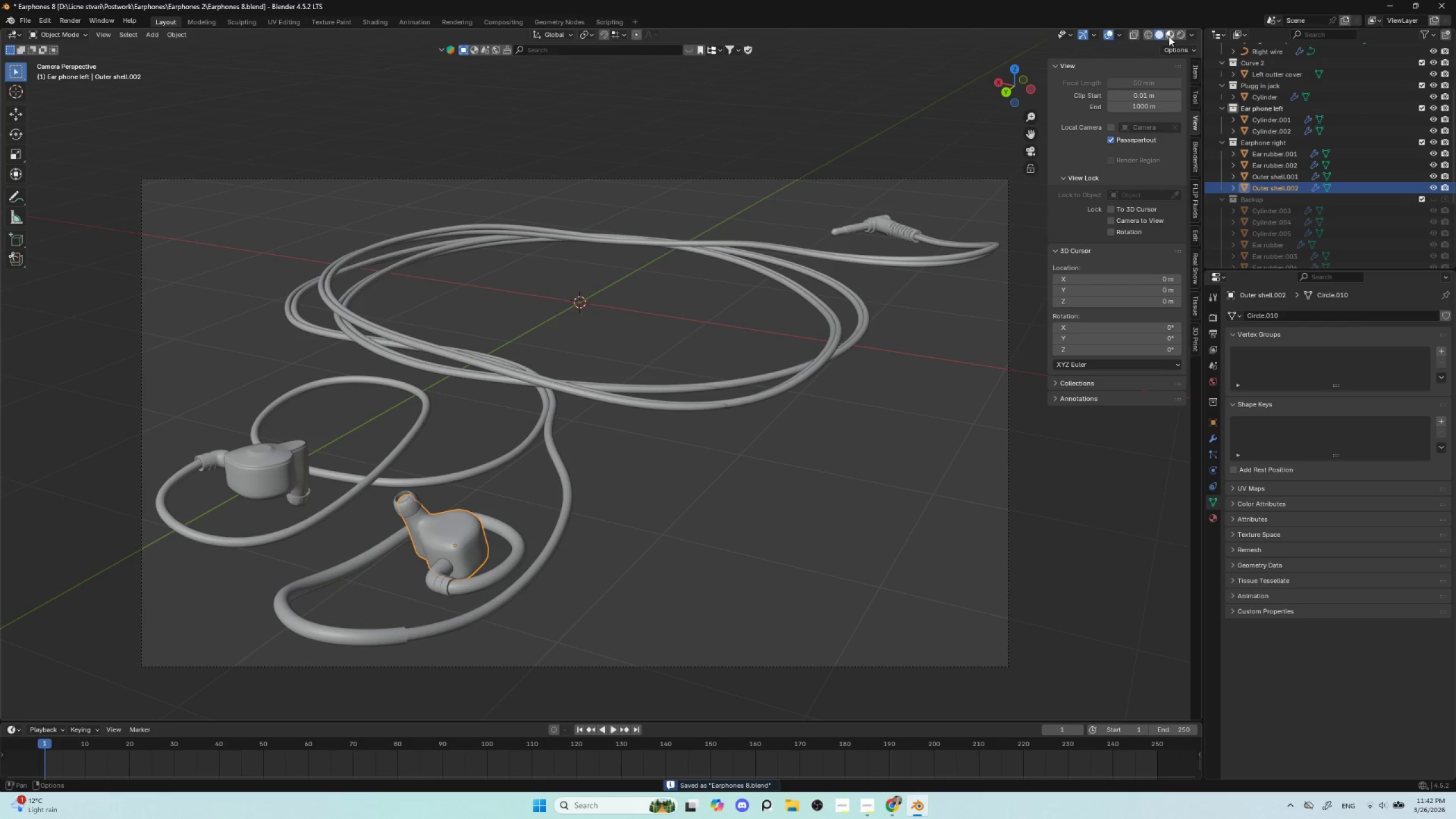 
left_click([1170, 32])
 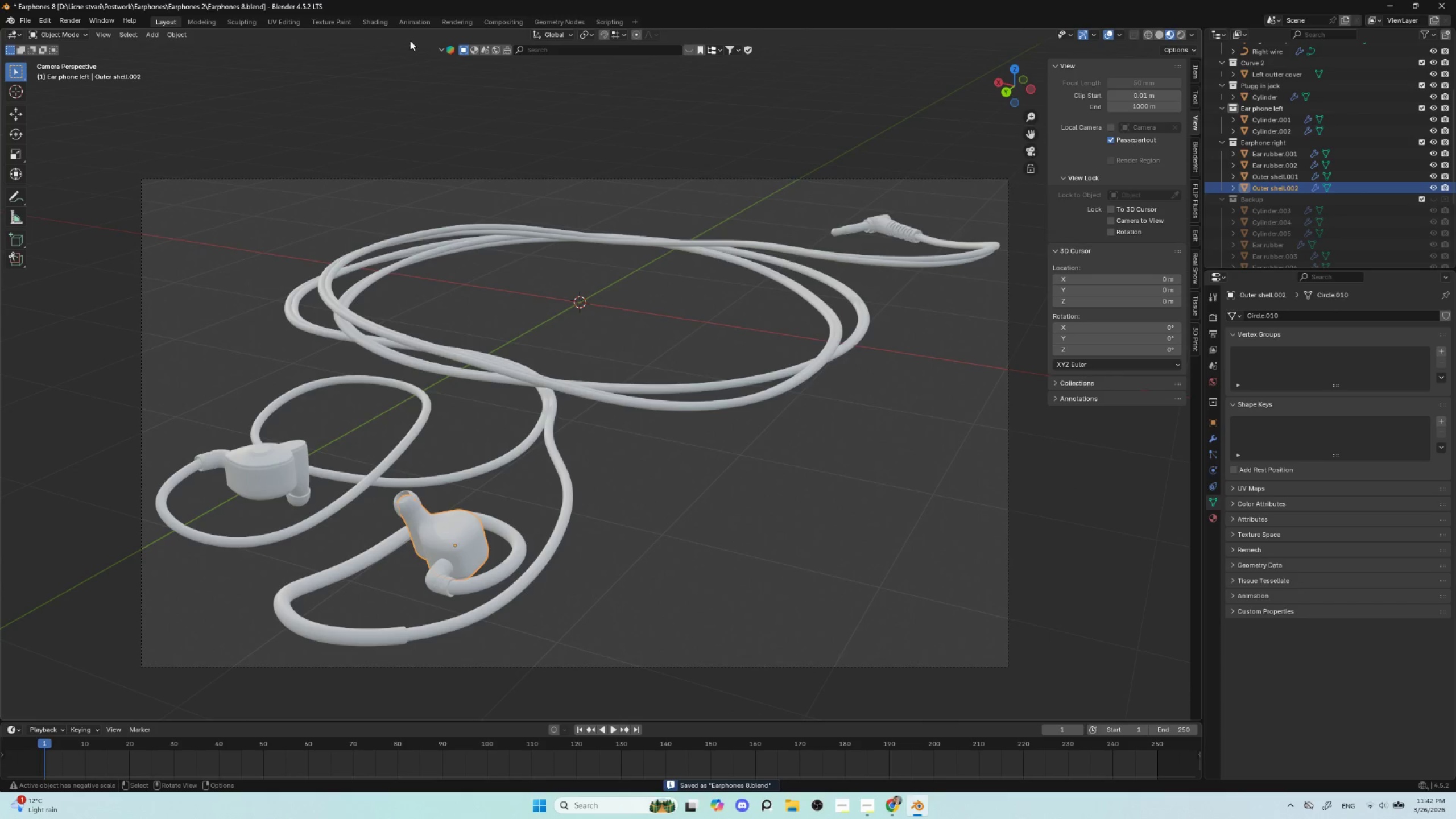 
mouse_move([397, 30])
 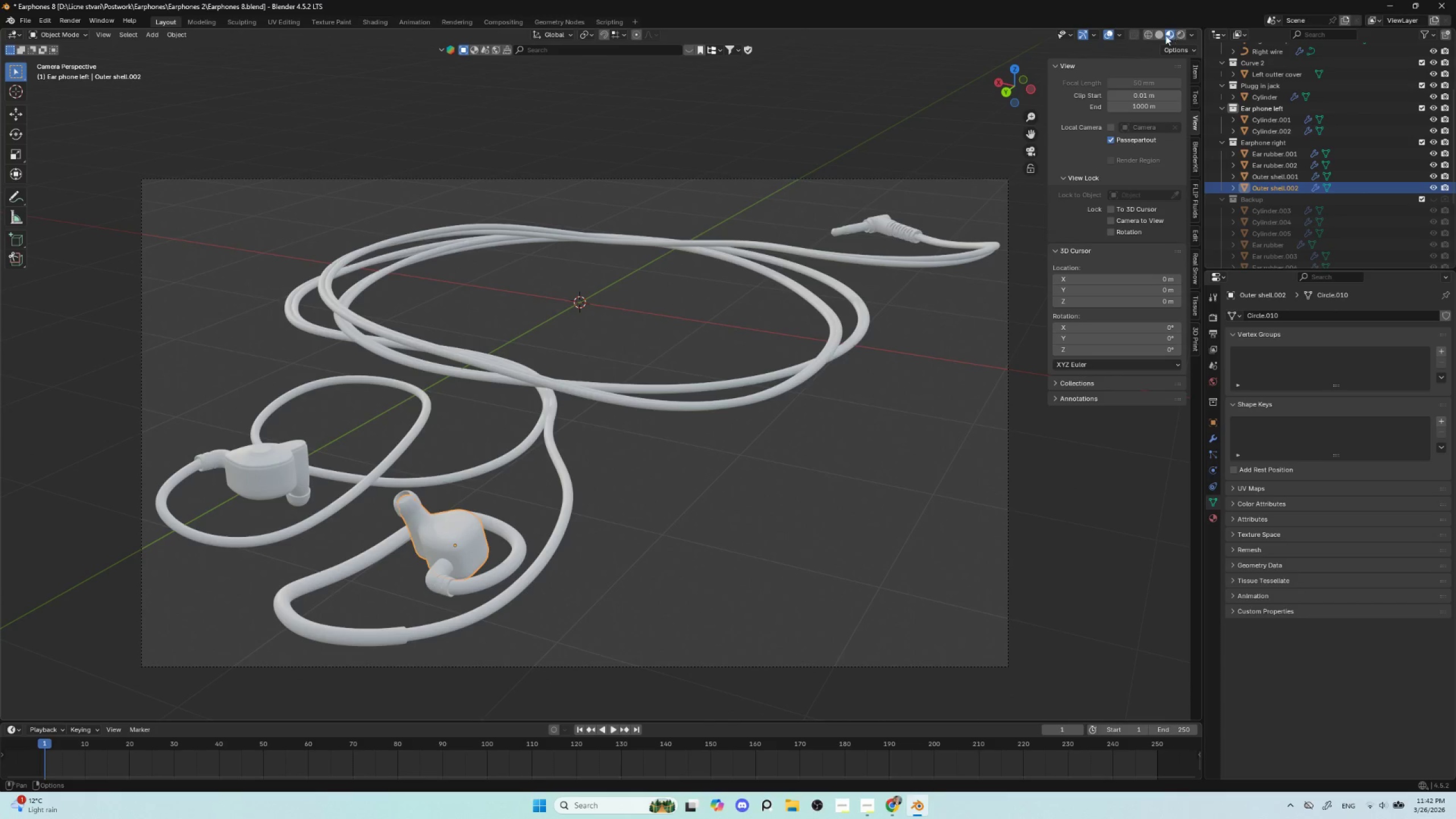 
left_click([1160, 35])
 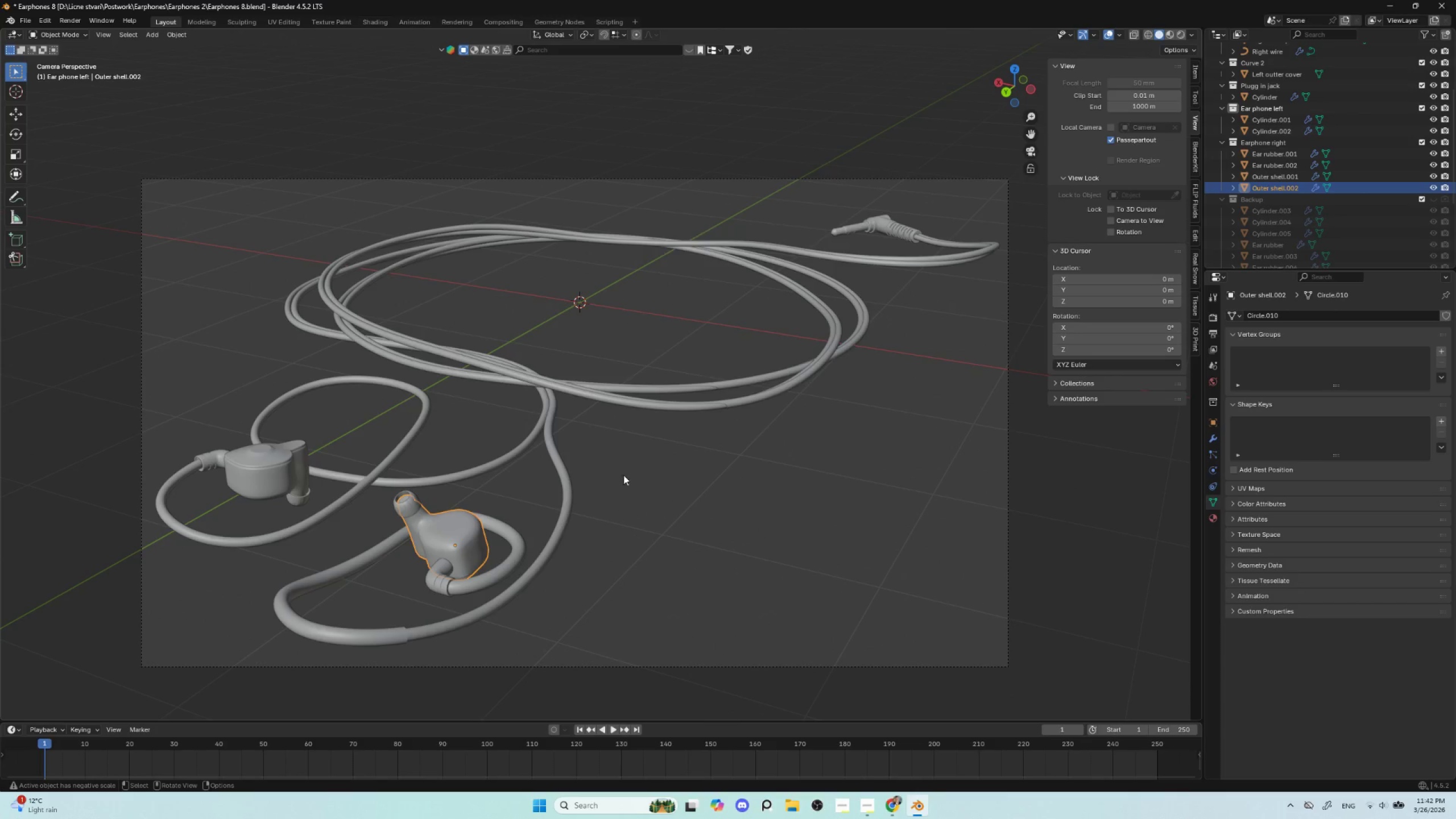 
left_click([797, 520])
 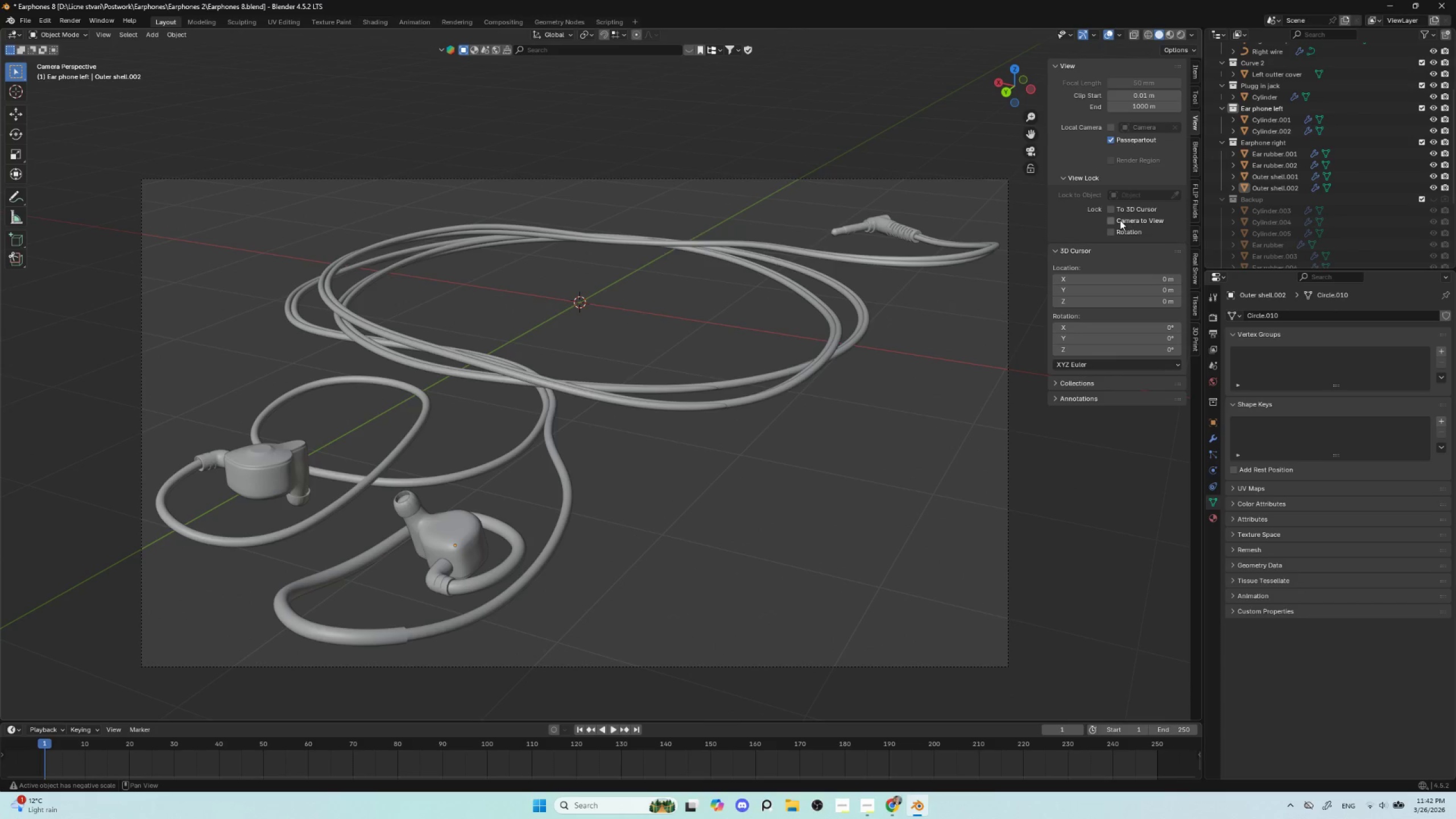 
left_click([1111, 223])
 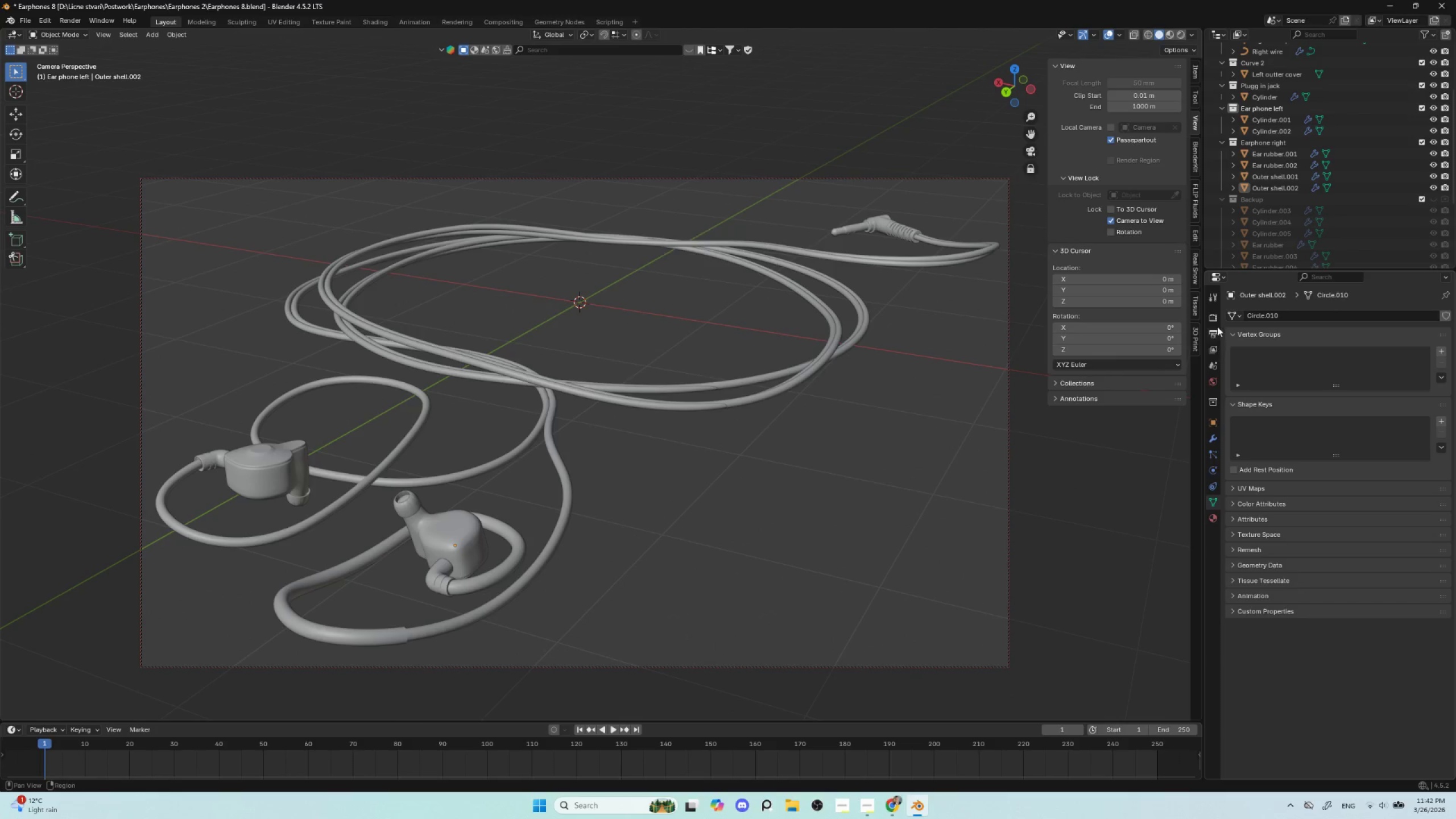 
left_click([1214, 313])
 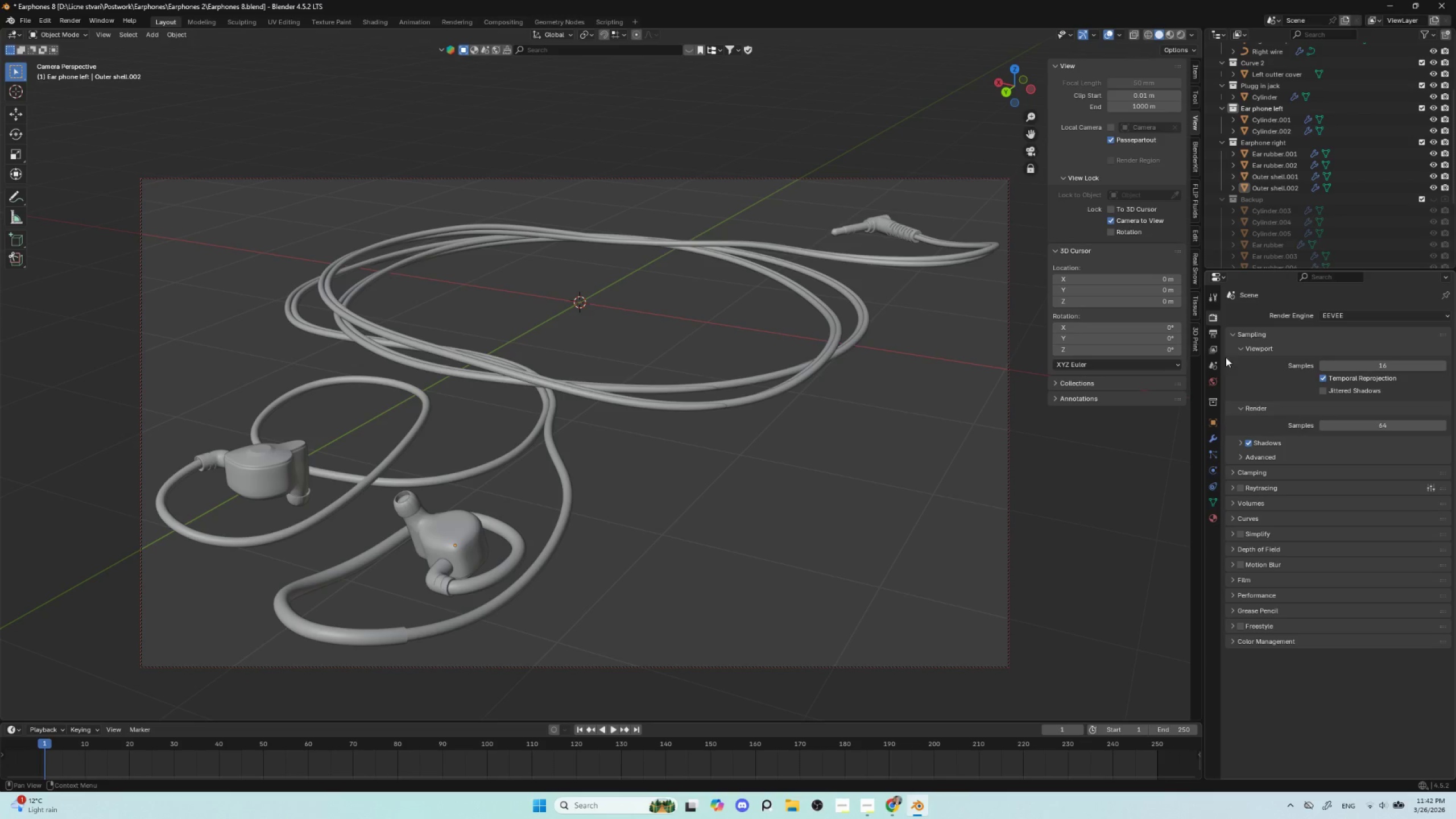 
left_click([1216, 330])
 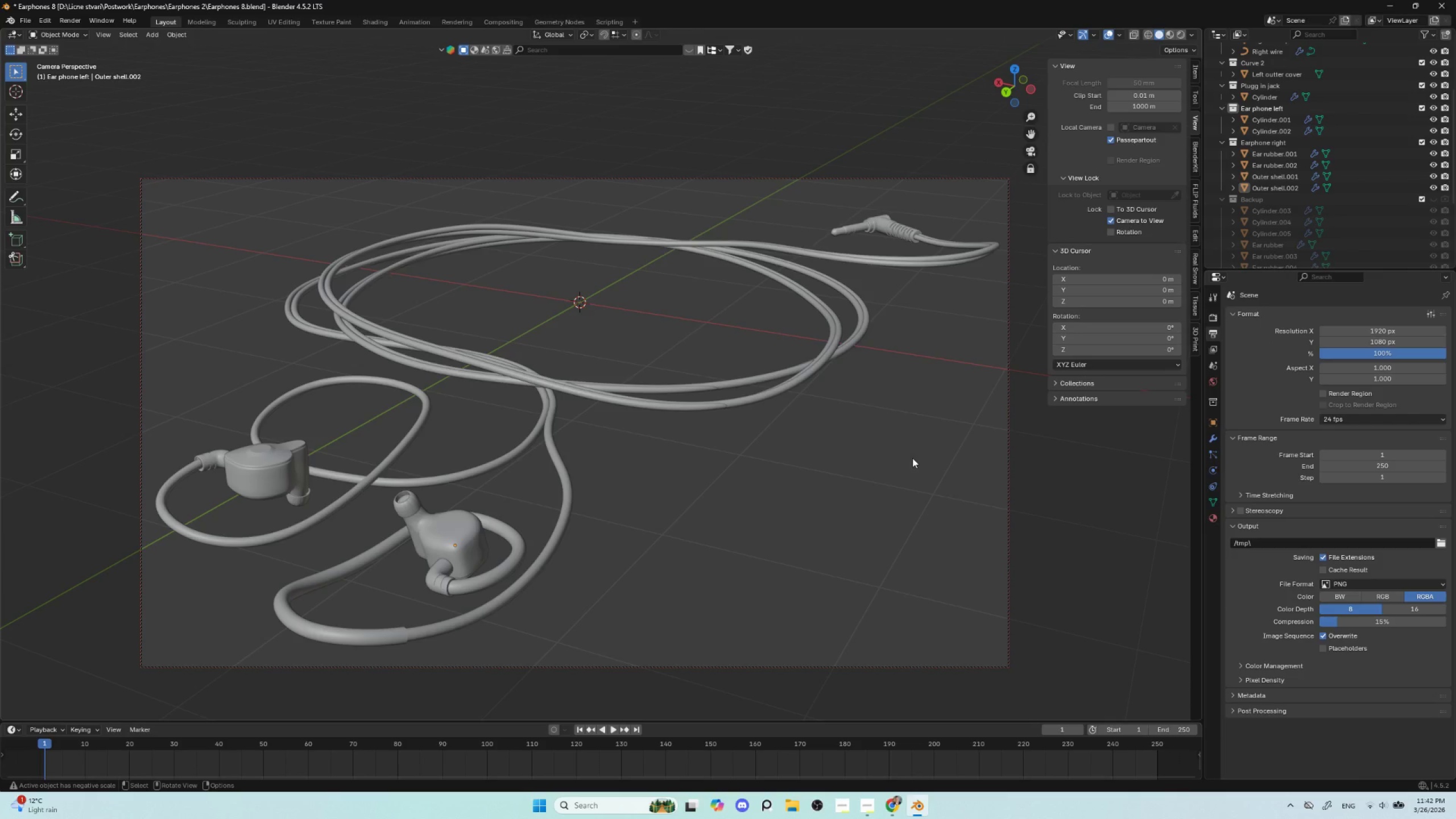 
wait(10.22)
 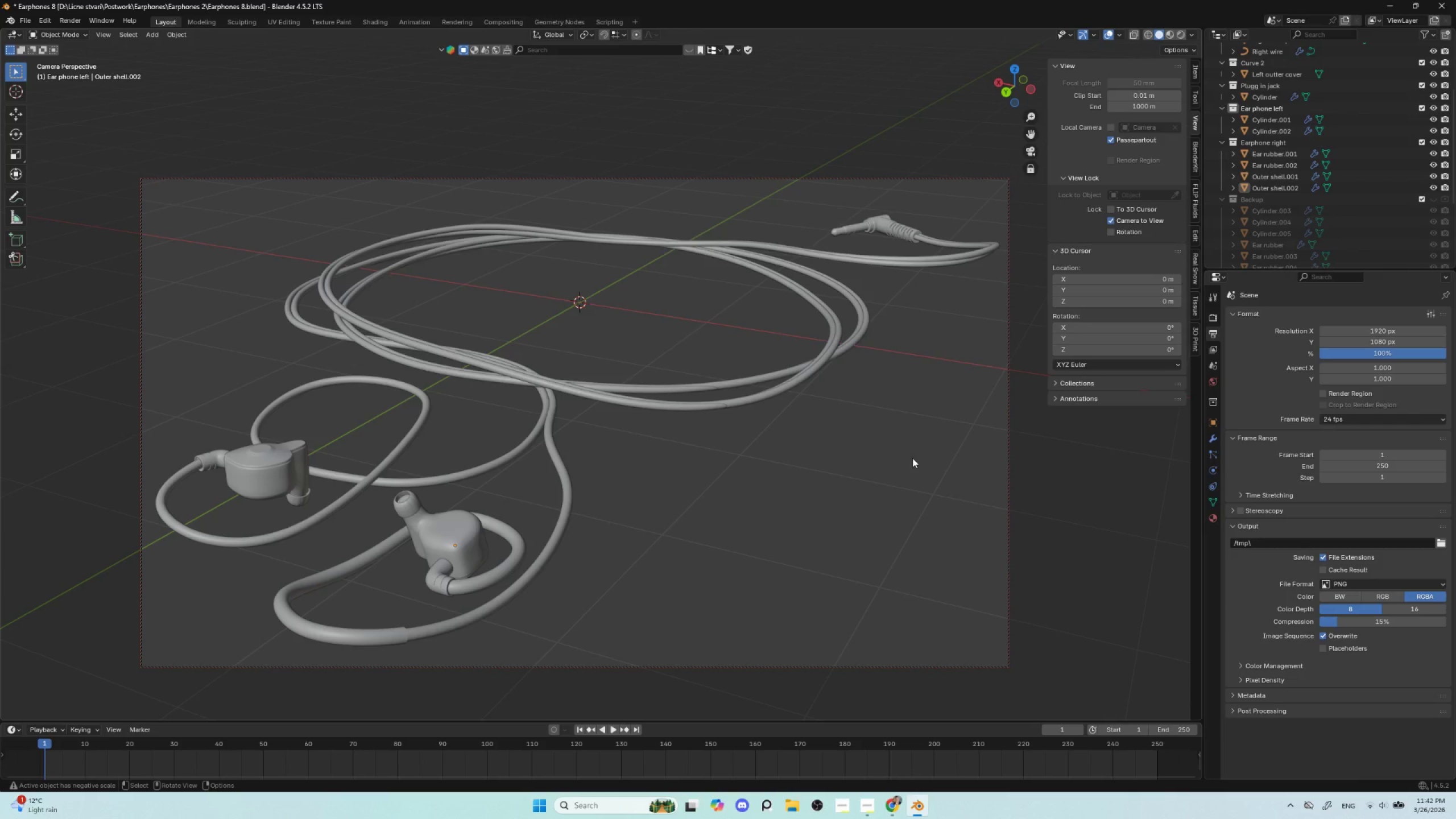 
left_click([1110, 221])
 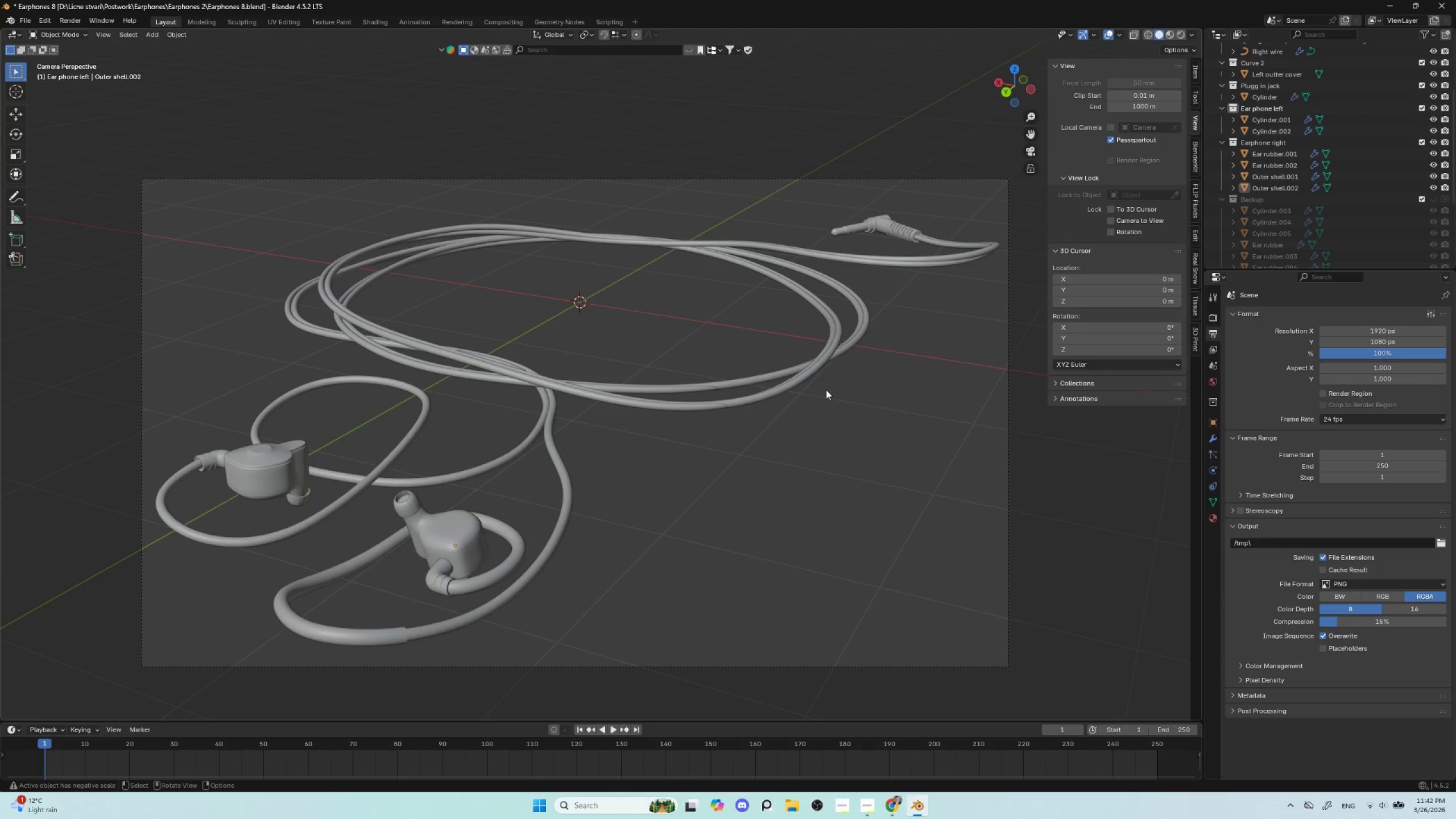 
scroll: coordinate [825, 395], scroll_direction: up, amount: 2.0
 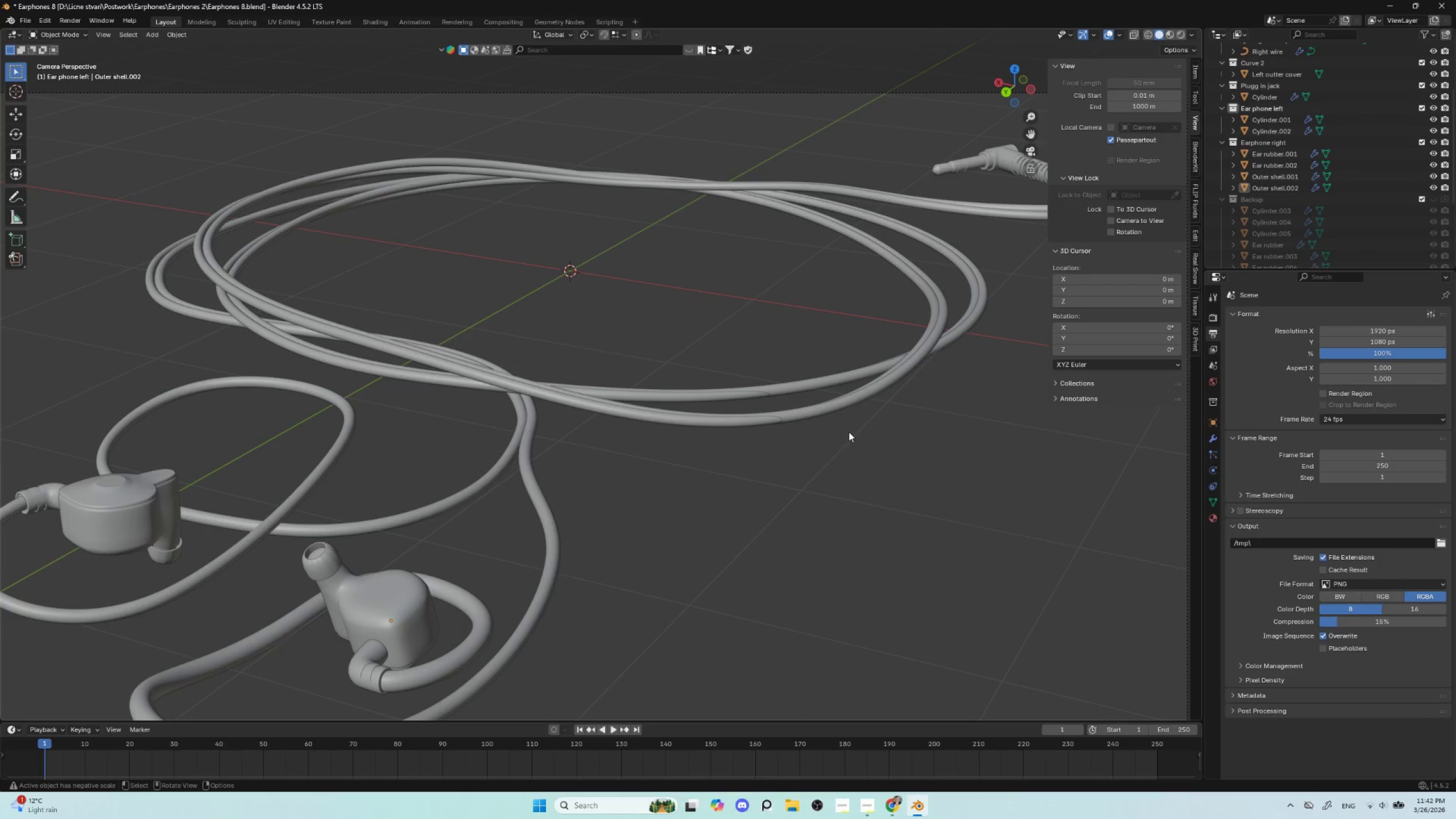 
hold_key(key=ShiftLeft, duration=0.53)
 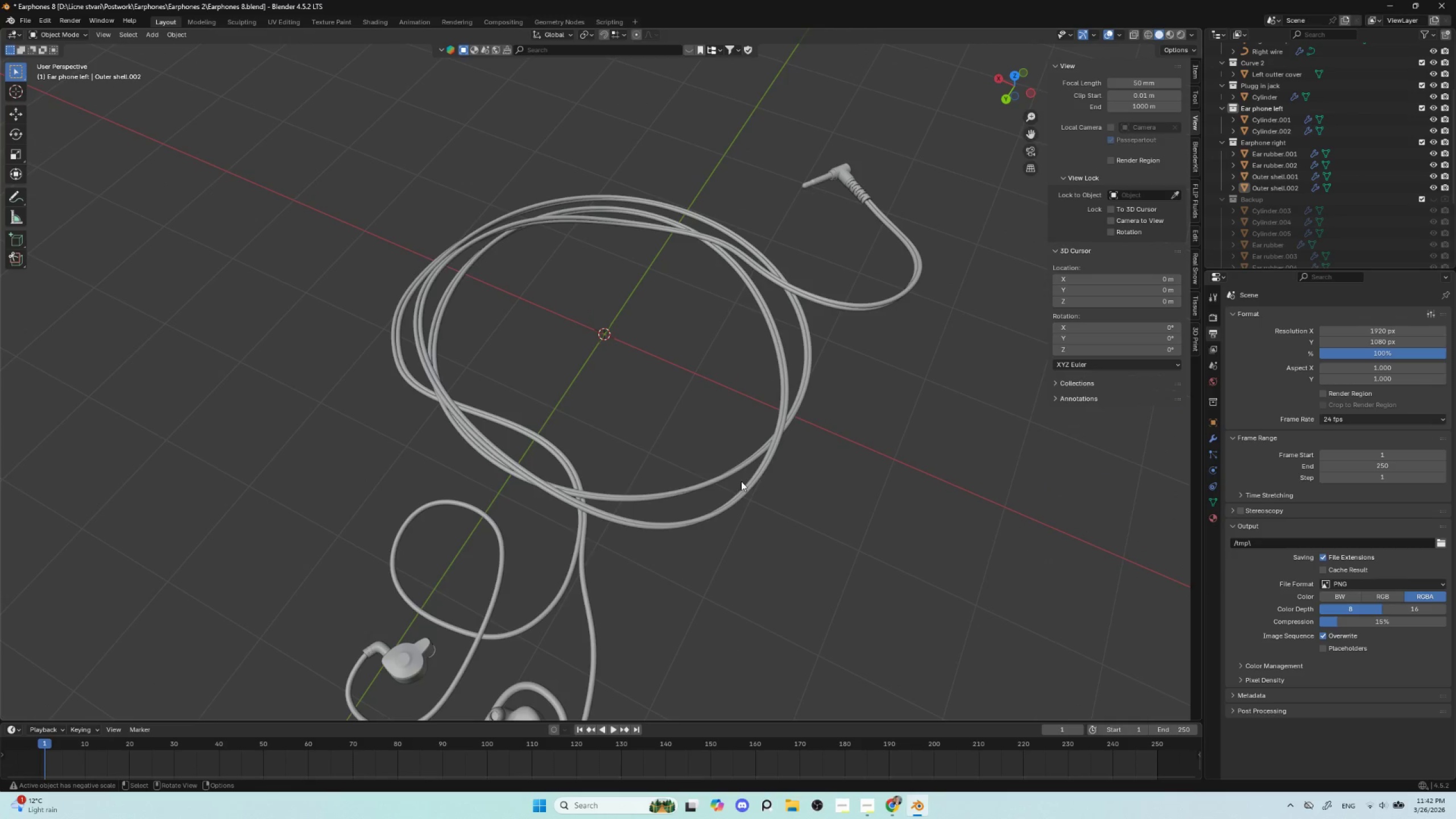 
hold_key(key=ShiftLeft, duration=0.61)
 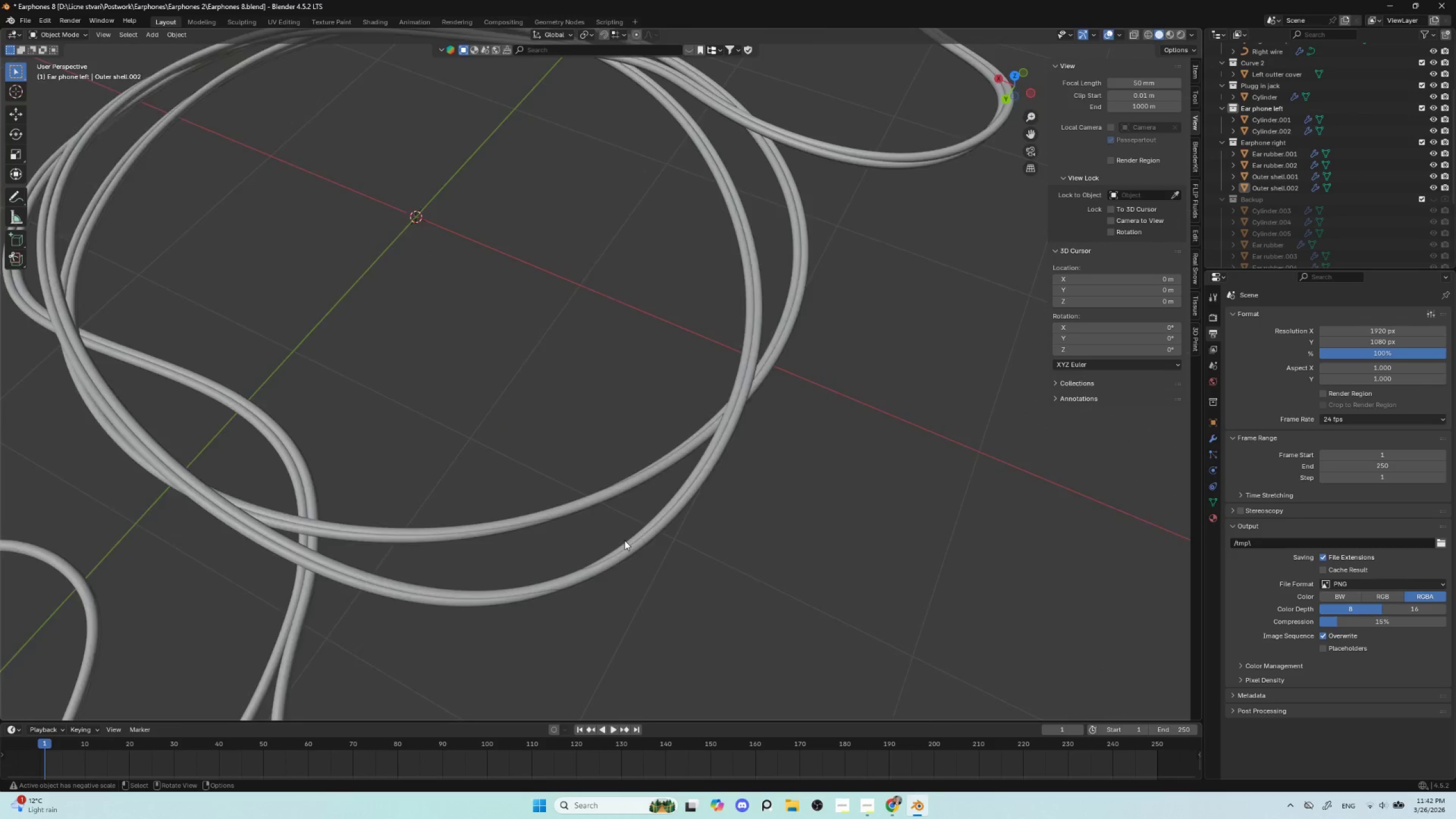 
scroll: coordinate [624, 540], scroll_direction: up, amount: 4.0
 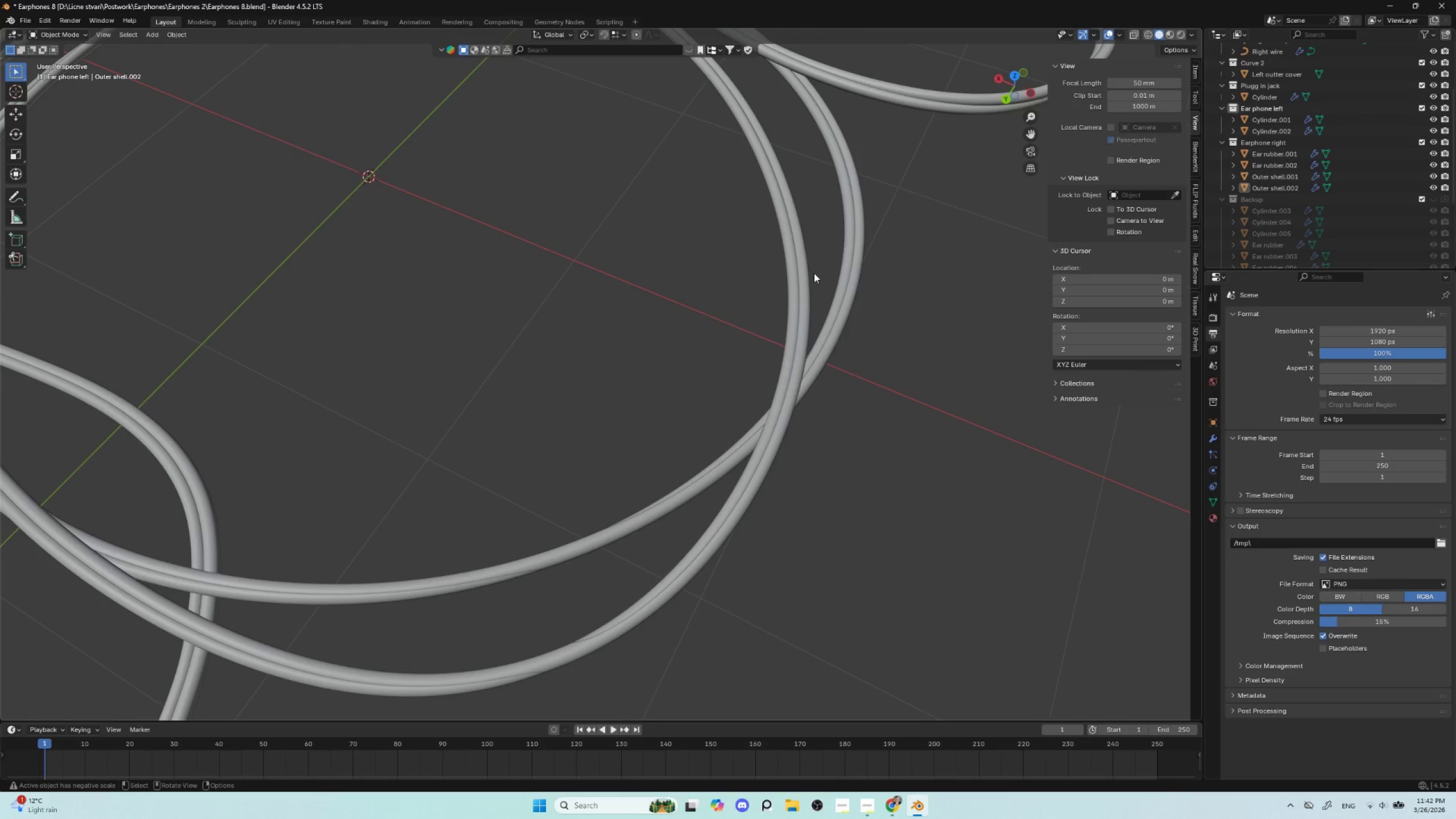 
scroll: coordinate [813, 275], scroll_direction: down, amount: 3.0
 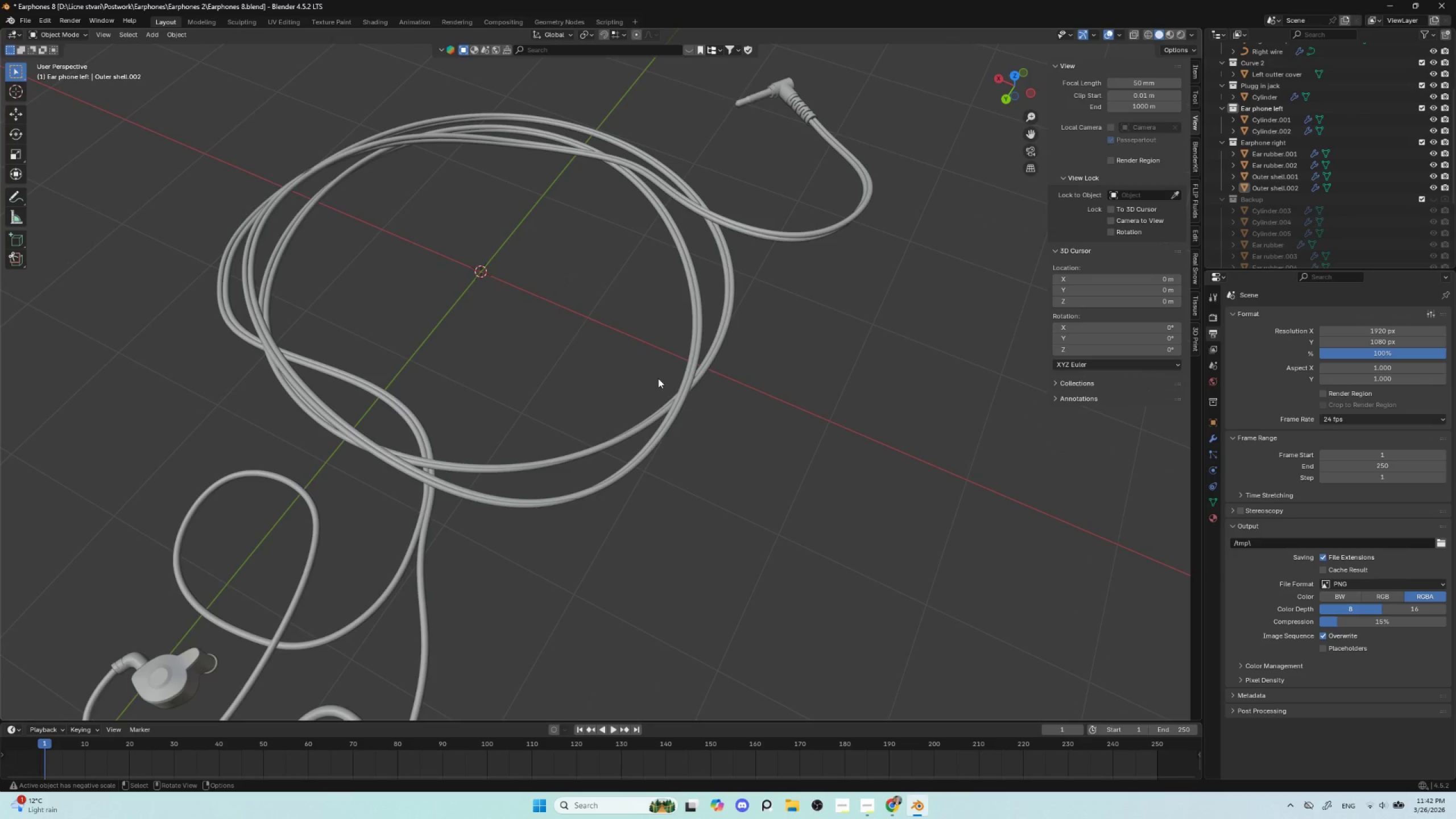 
scroll: coordinate [658, 378], scroll_direction: up, amount: 1.0
 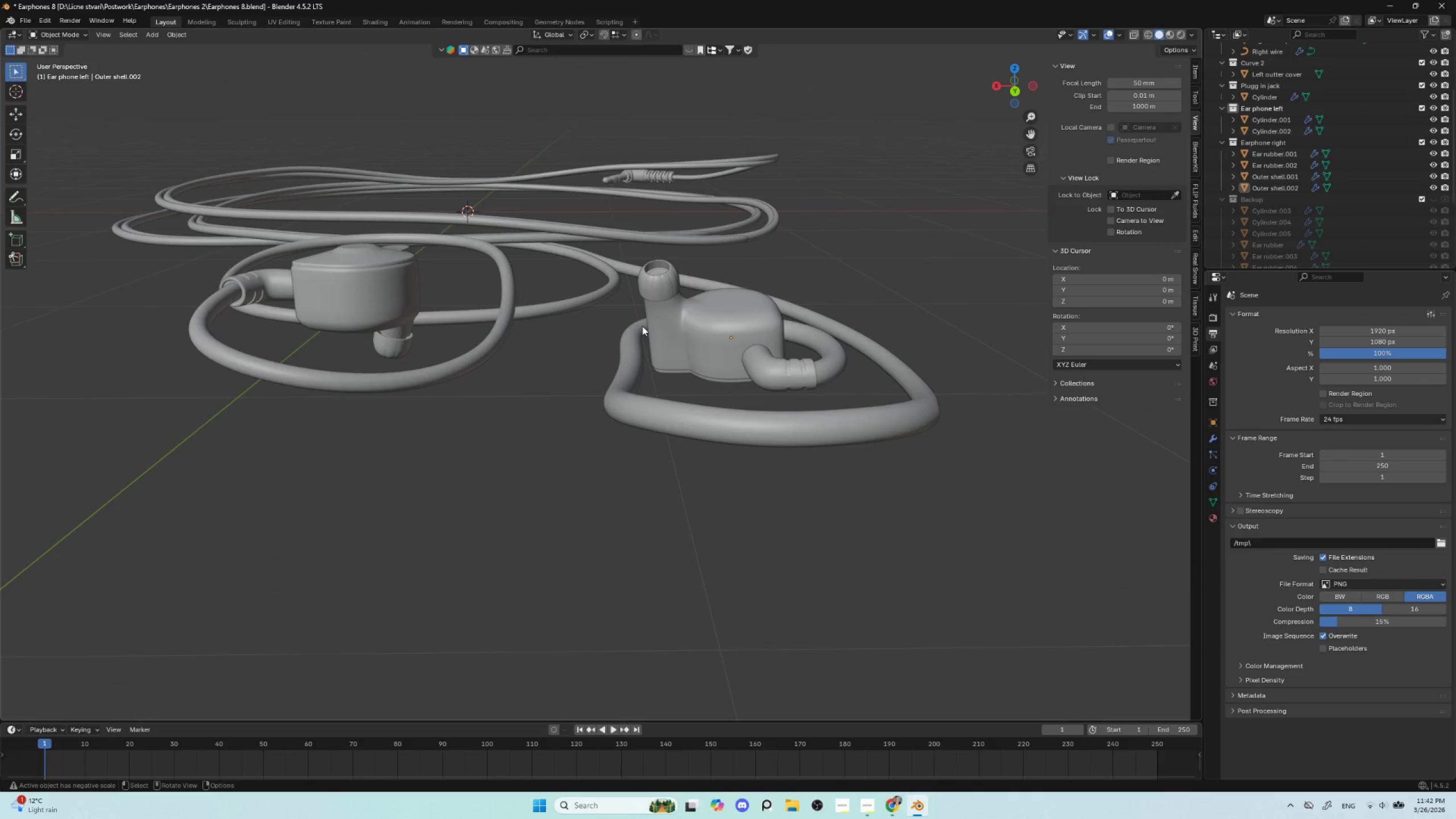 
key(Numpad0)
 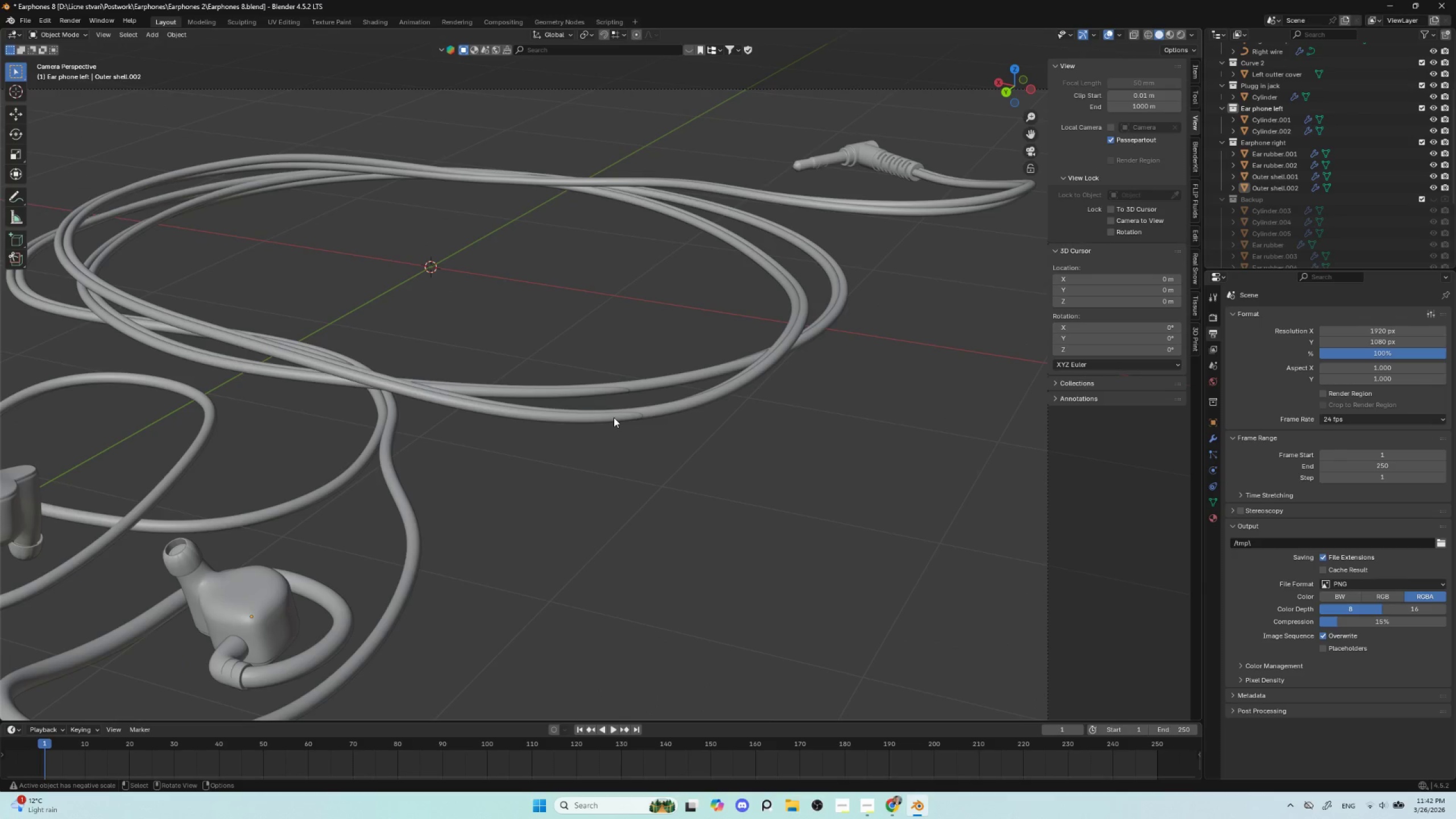 
left_click([614, 417])
 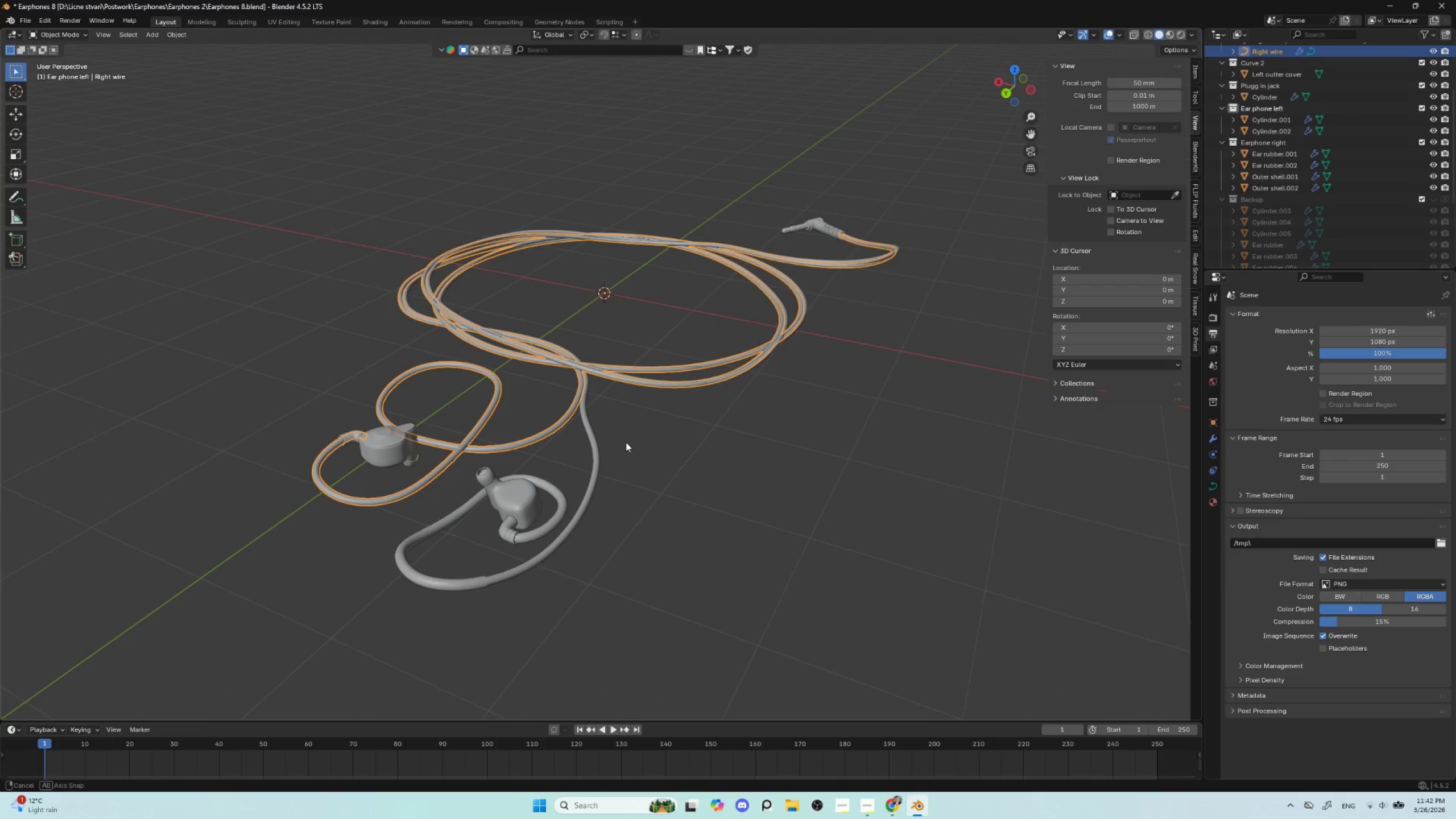 
hold_key(key=ShiftLeft, duration=0.52)
 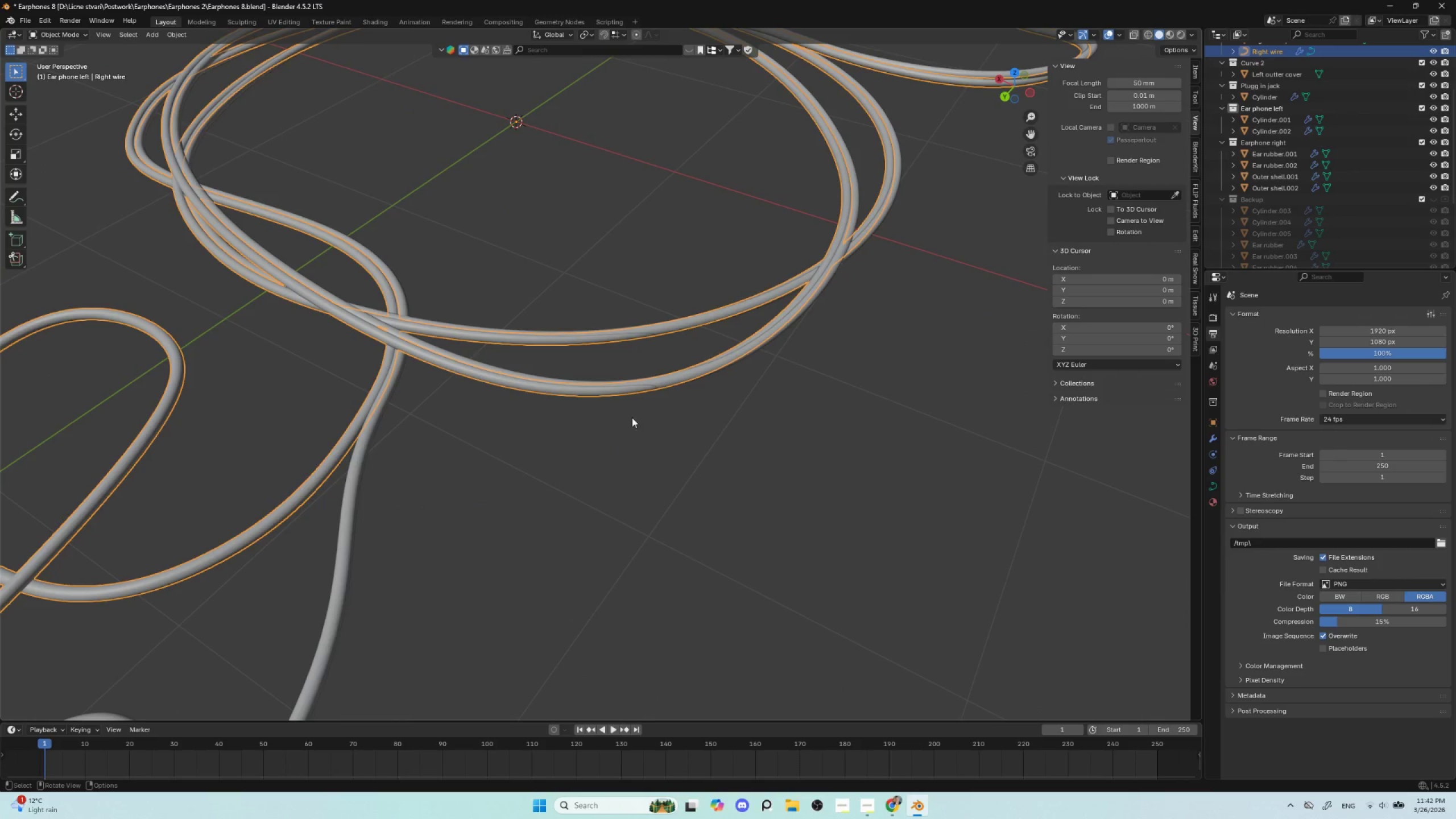 
scroll: coordinate [710, 564], scroll_direction: up, amount: 3.0
 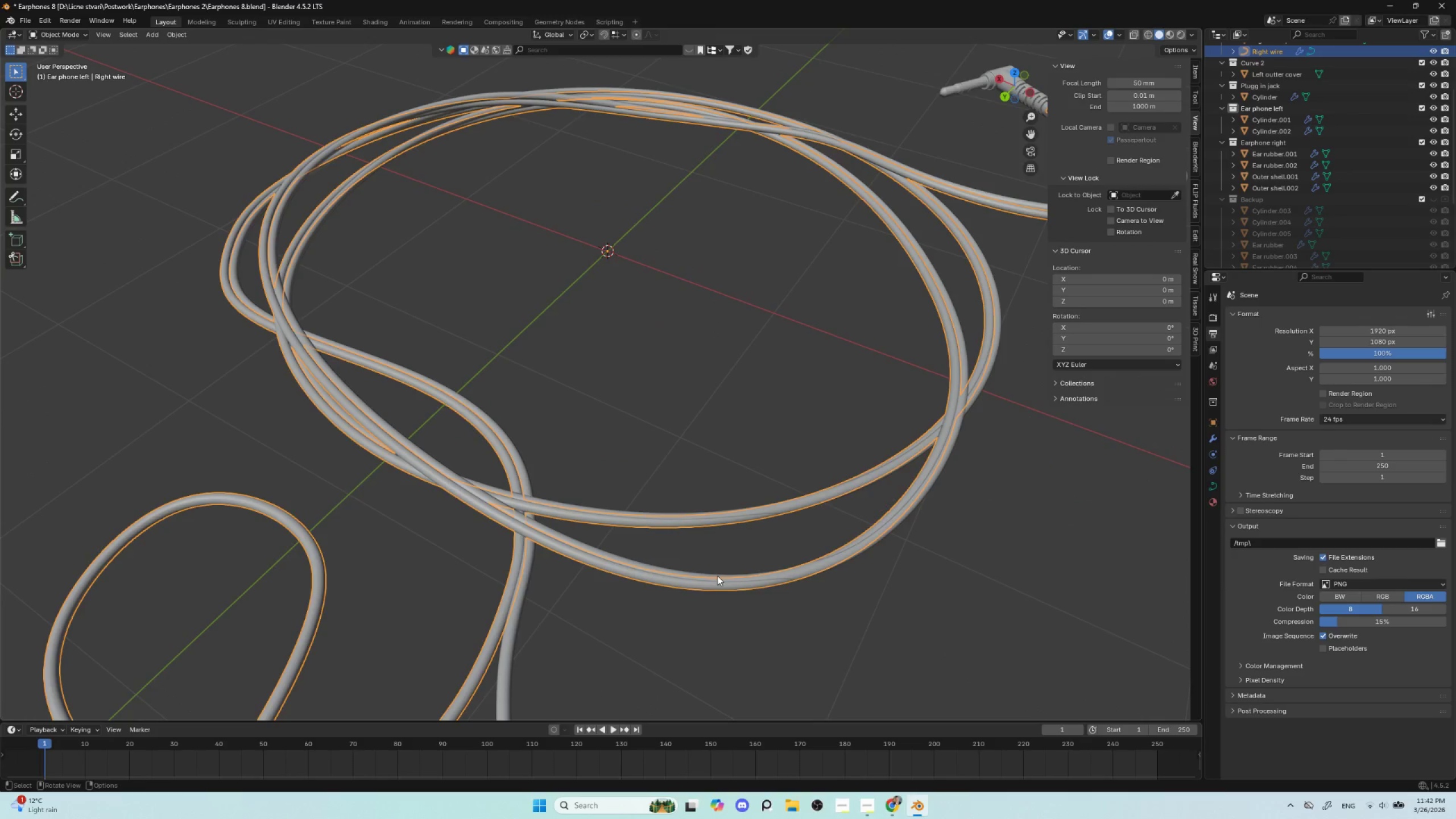 
key(Tab)
 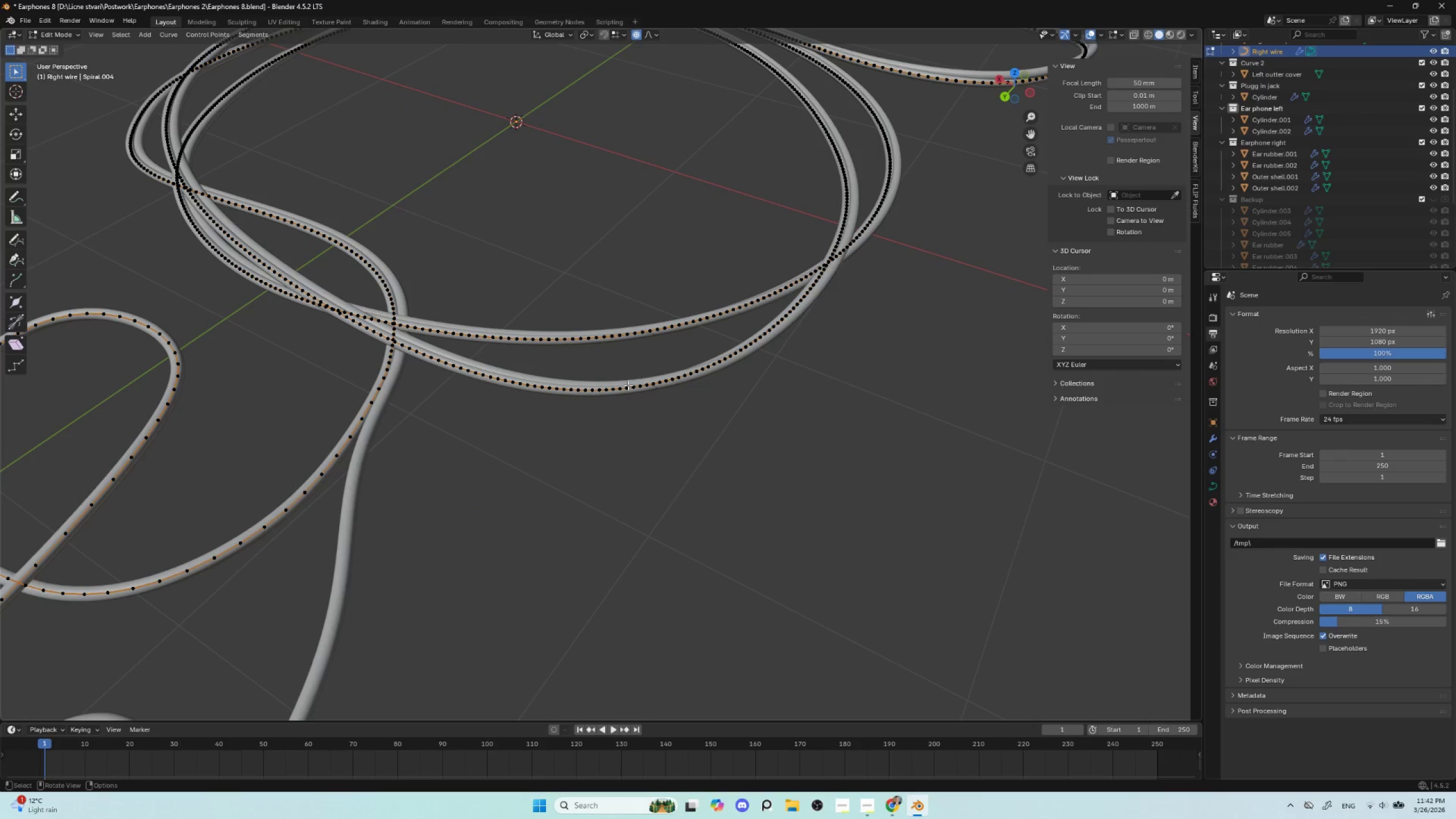 
key(Tab)
 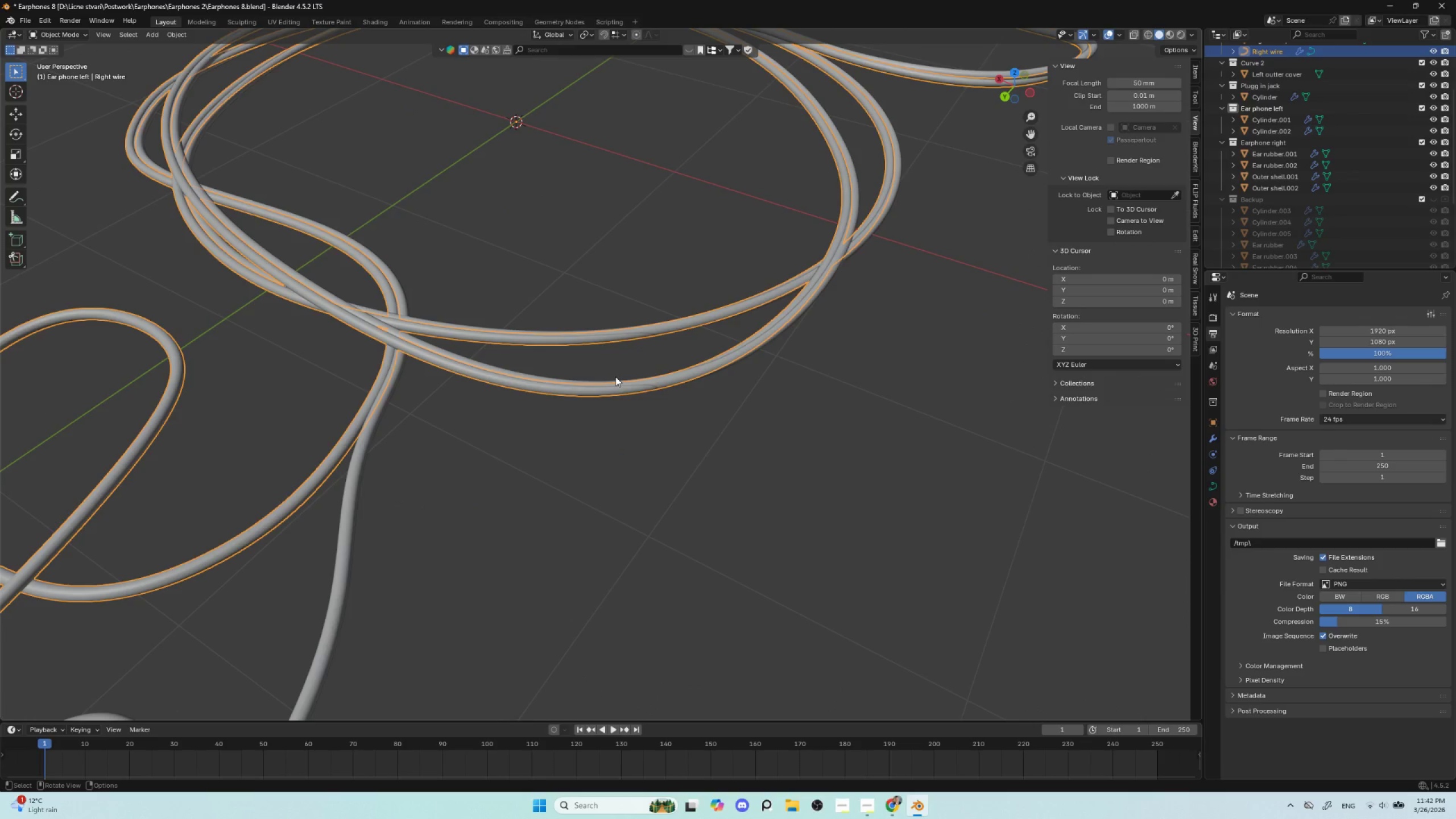 
left_click([615, 377])
 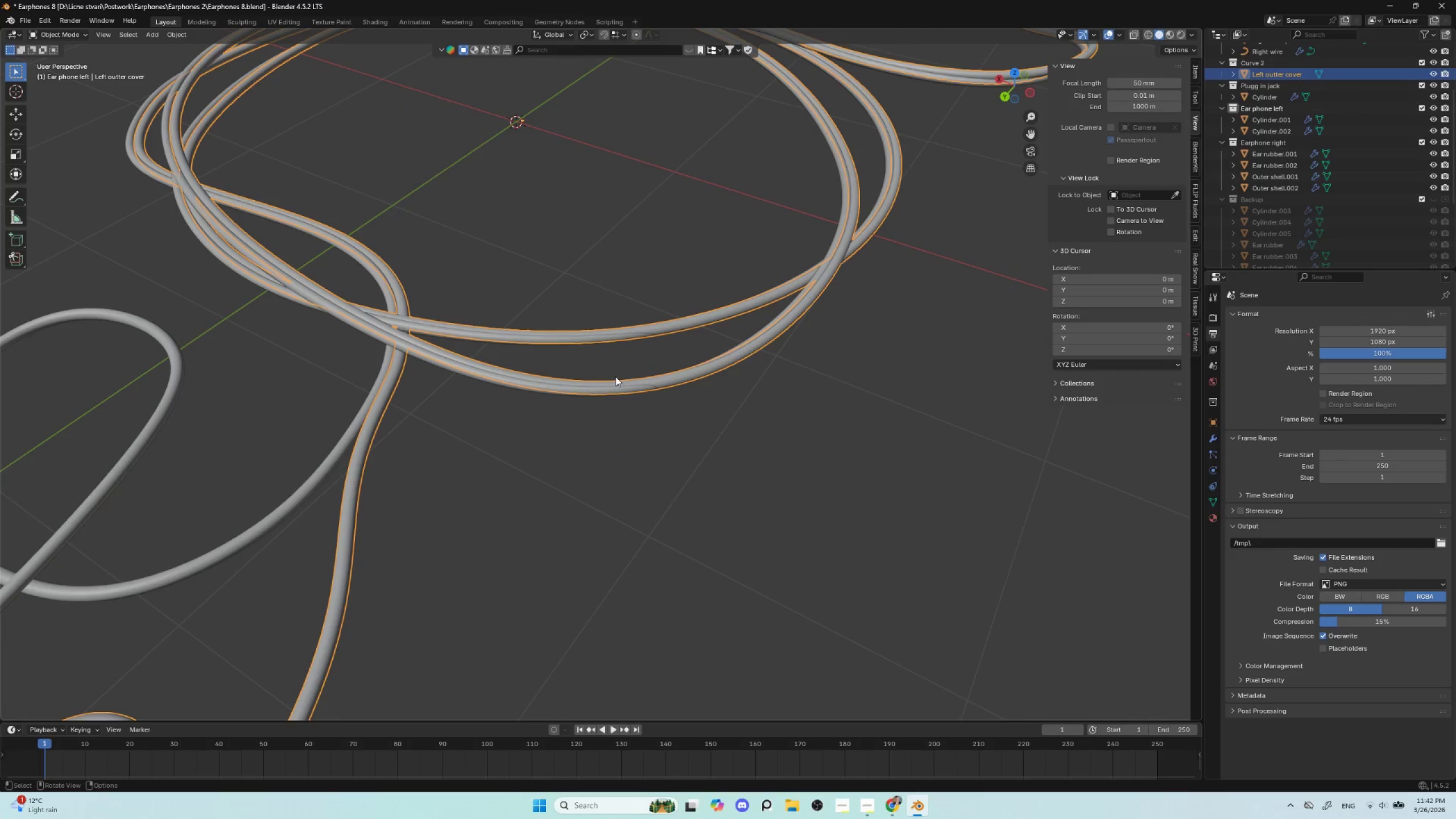 
key(Tab)
 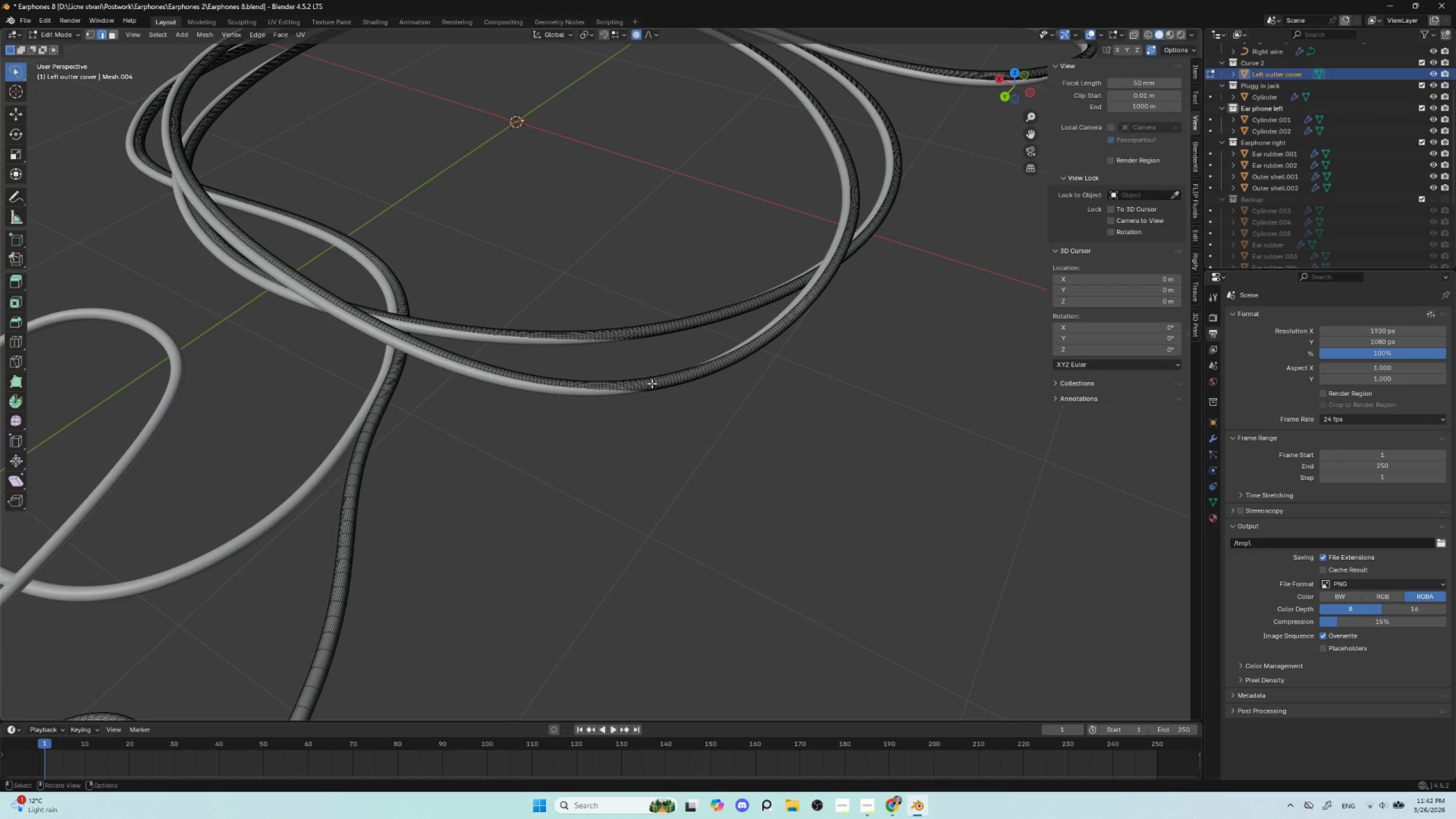 
left_click([655, 382])
 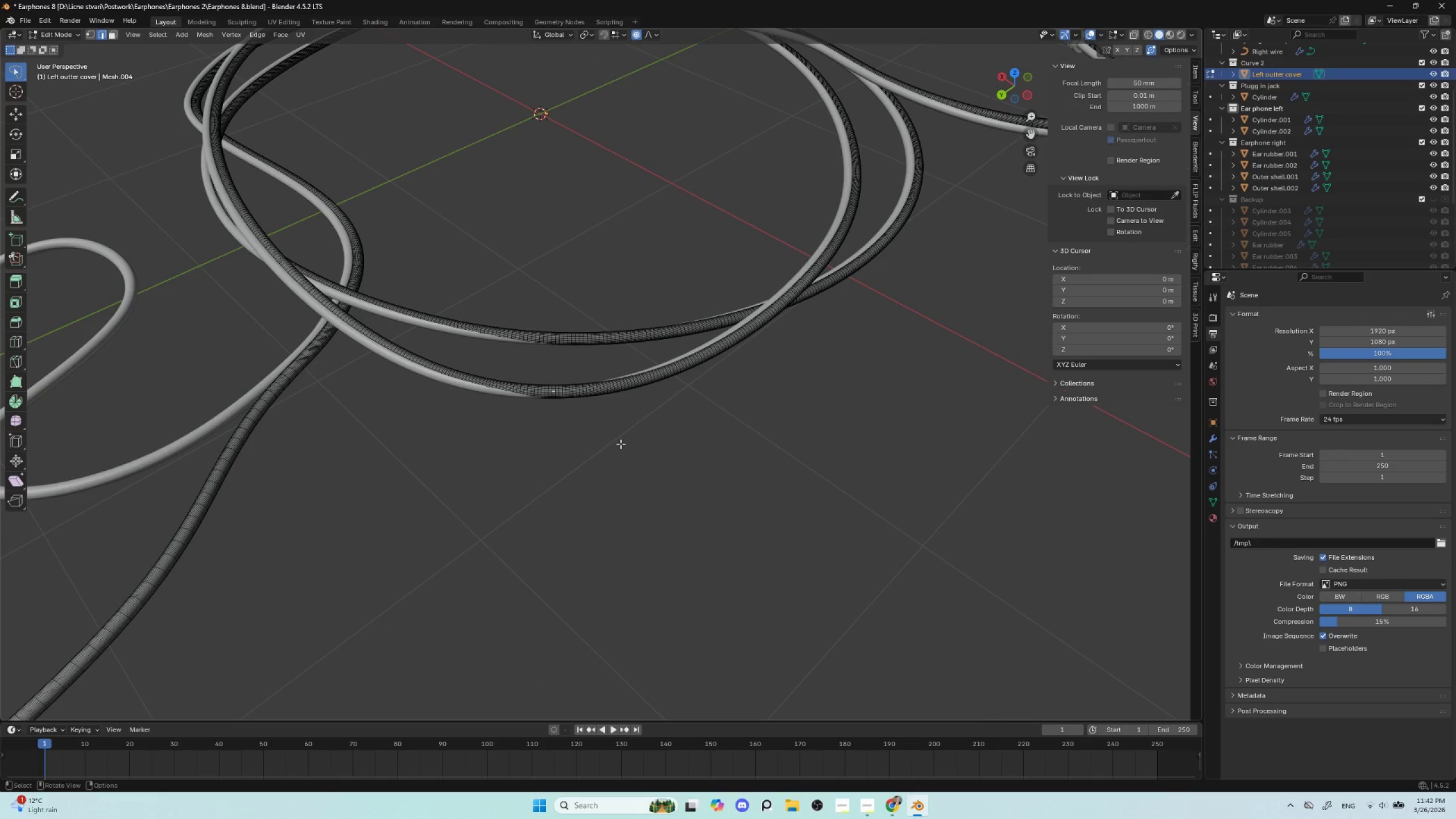 
type(gz)
 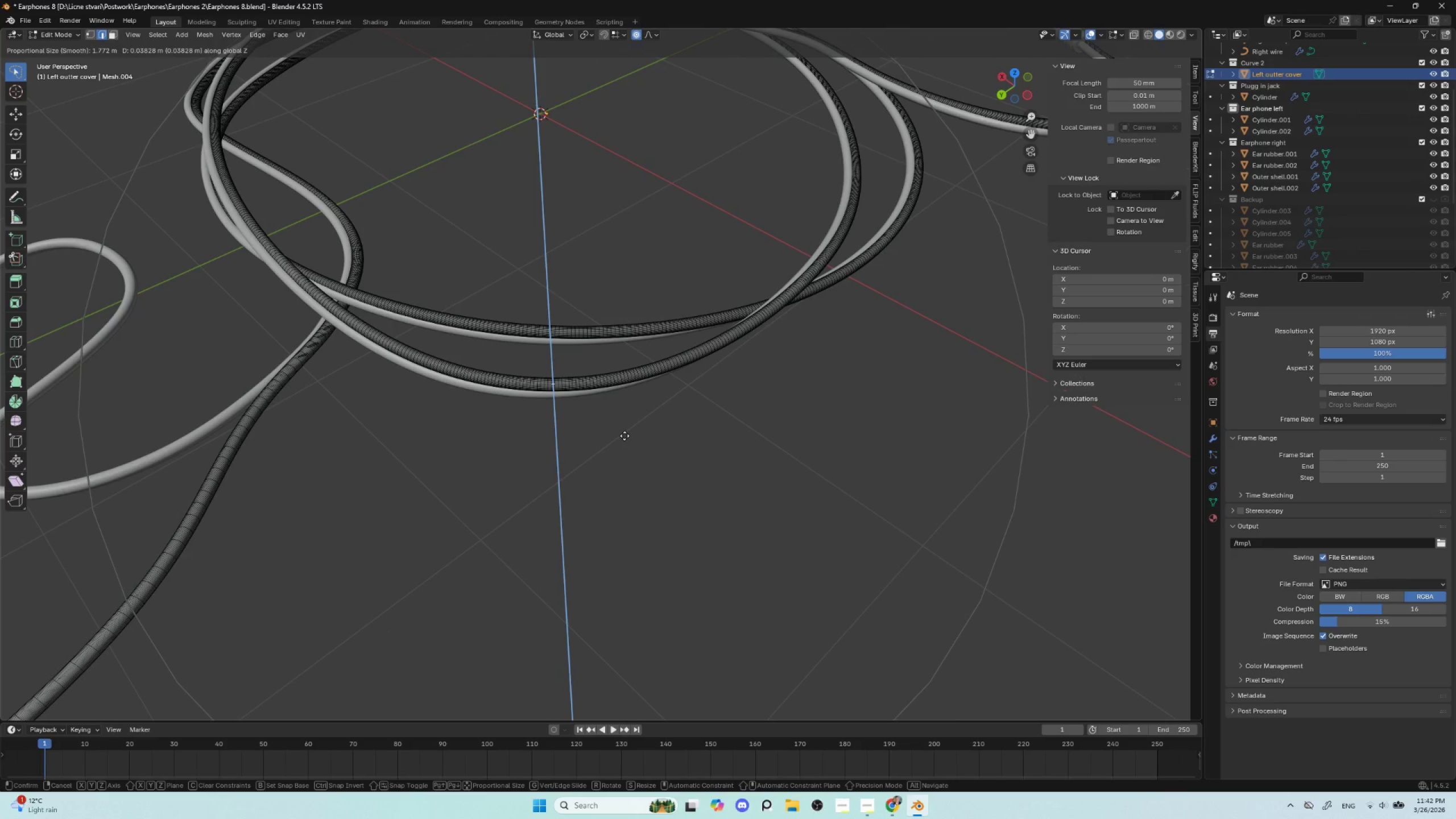 
left_click([624, 436])
 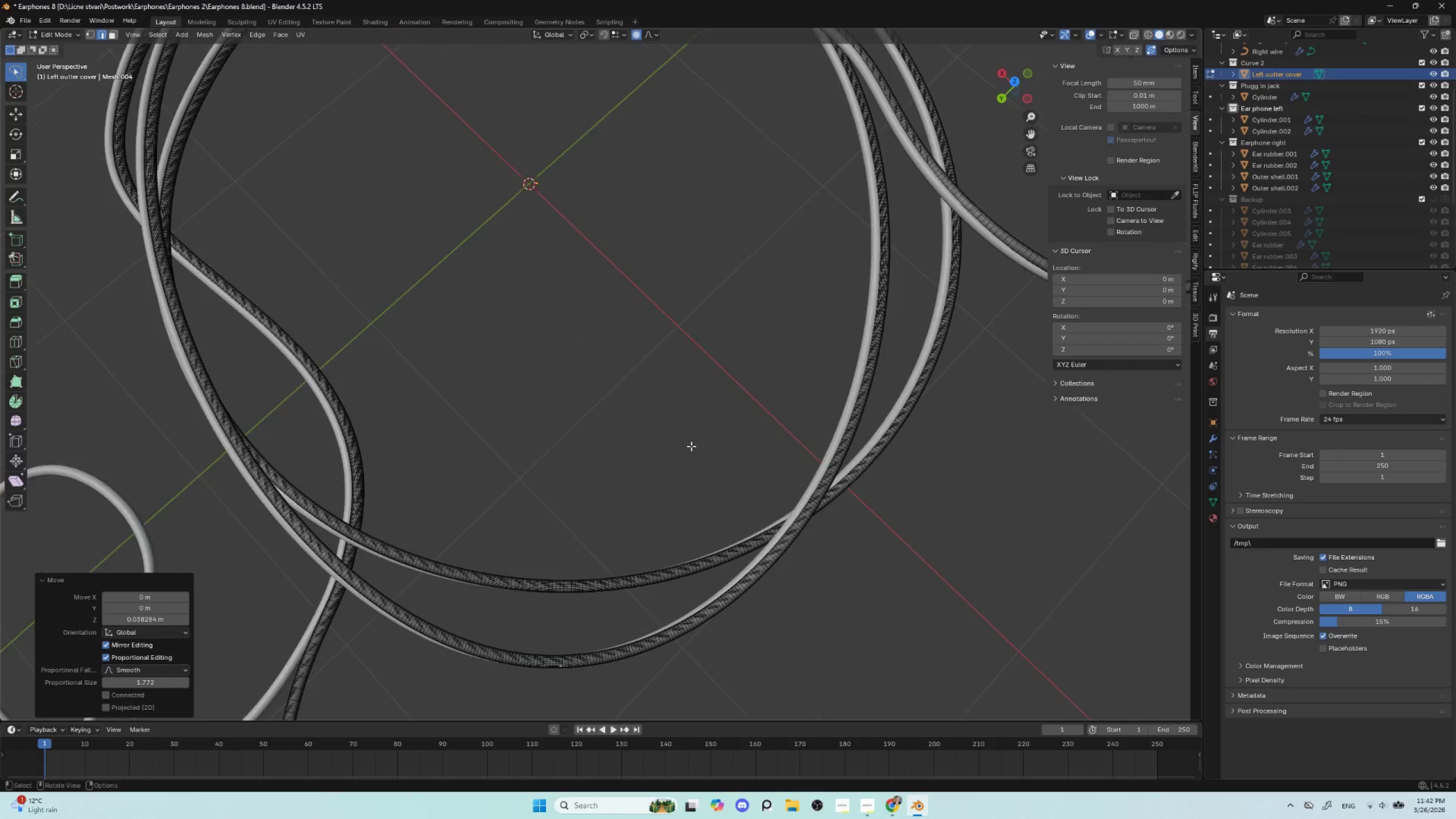 
key(Tab)
 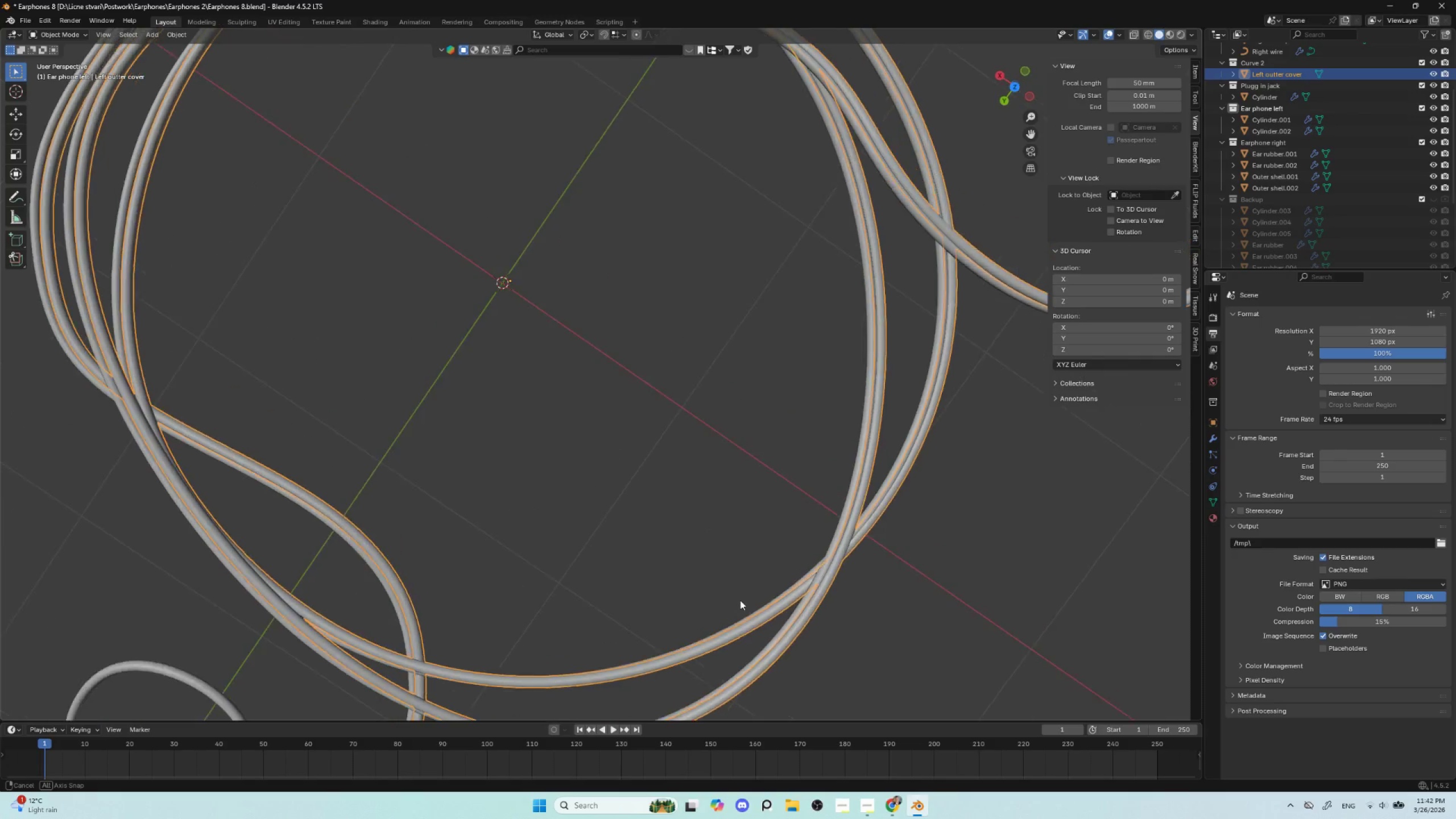 
hold_key(key=ShiftLeft, duration=0.7)
 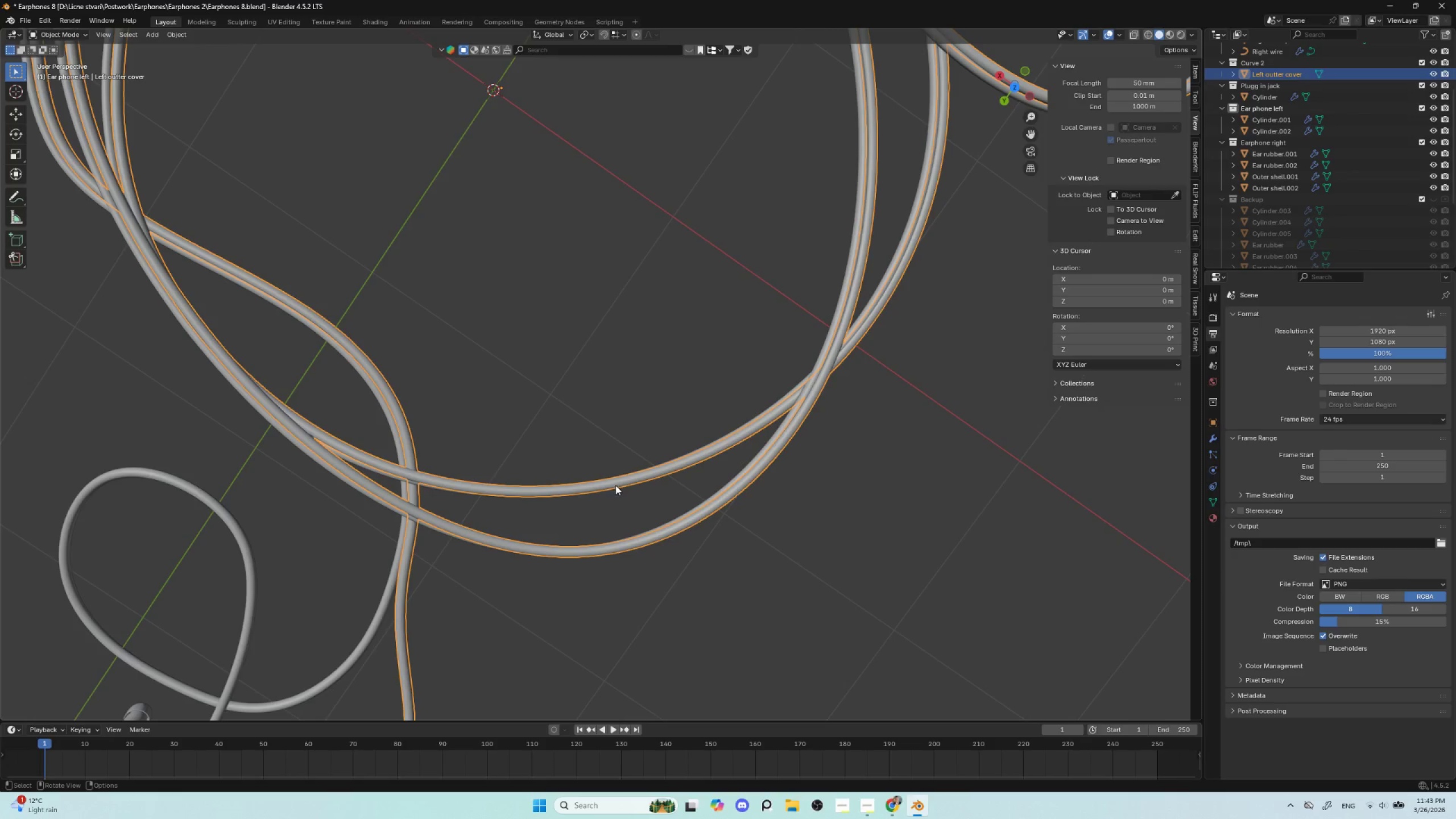 
wait(5.47)
 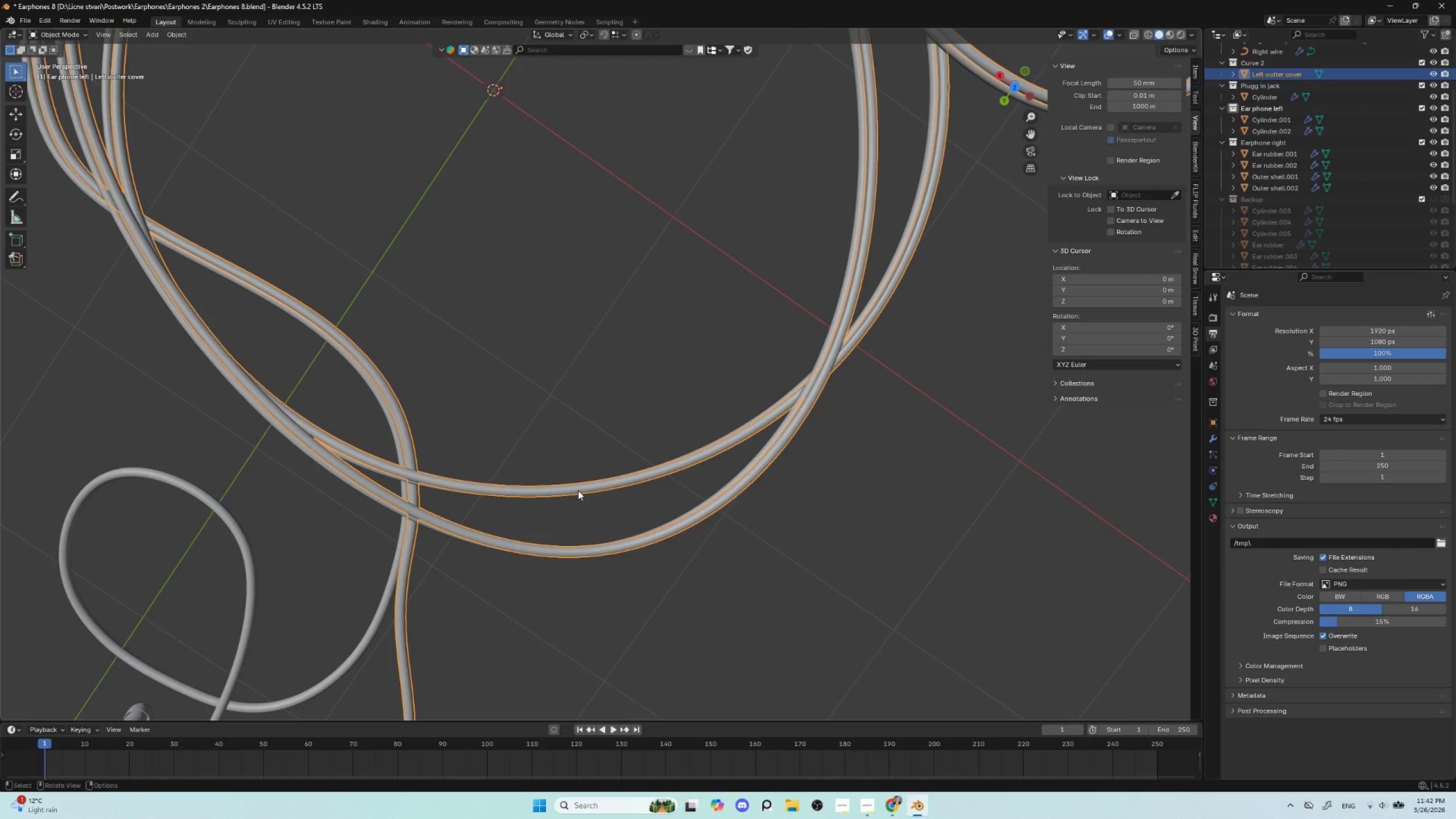 
key(Tab)
 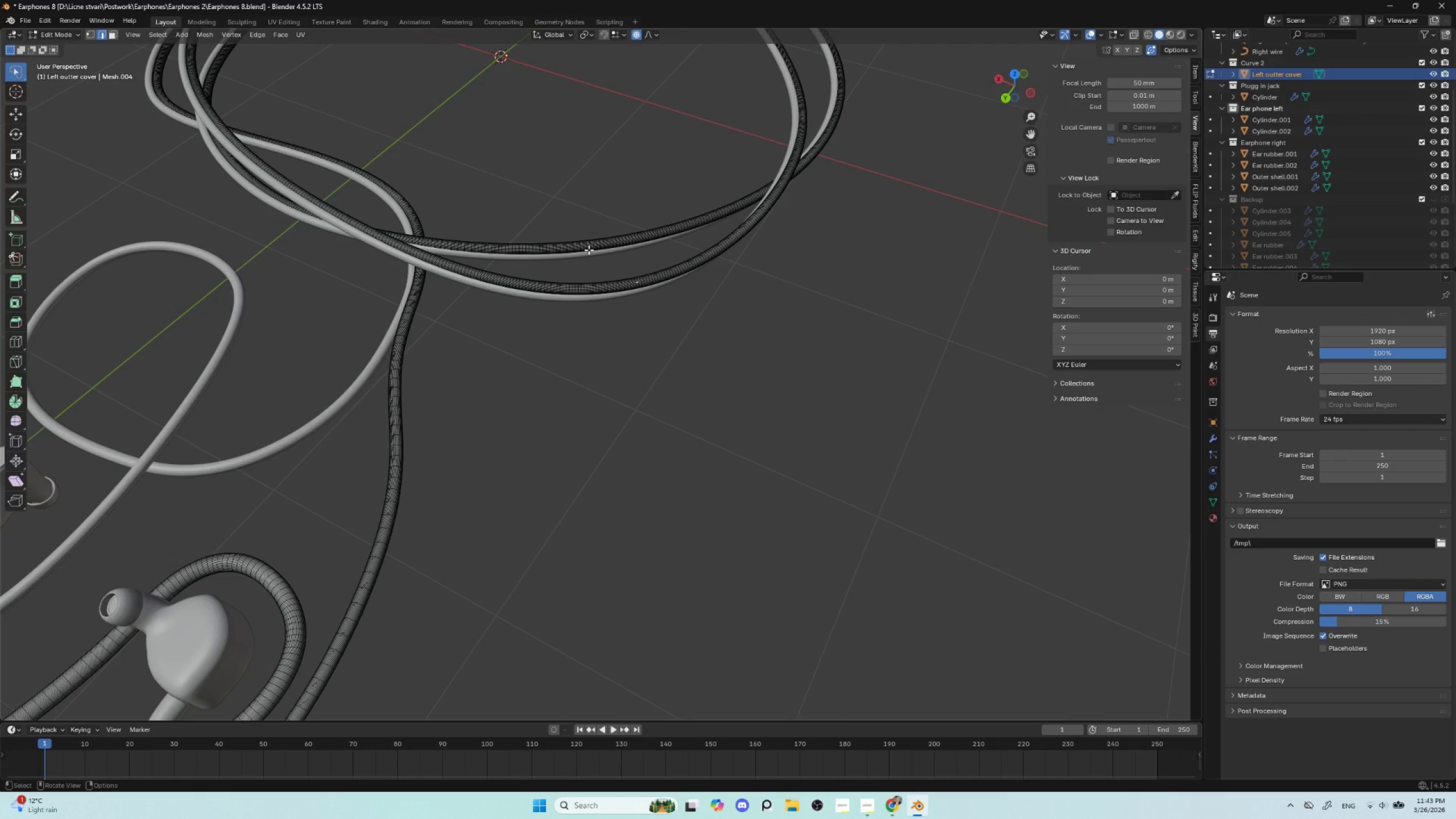 
key(A)
 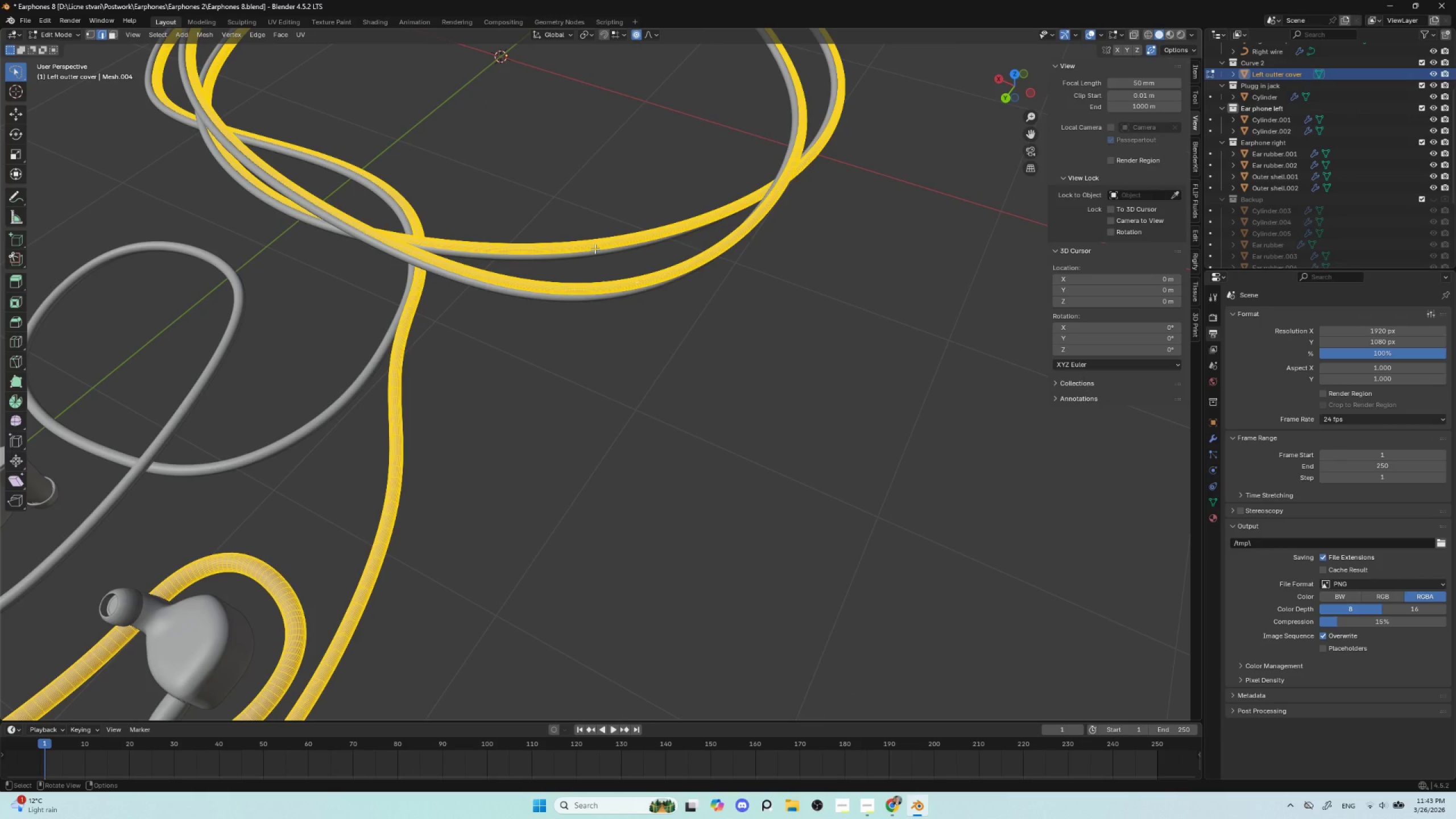 
key(Tab)
 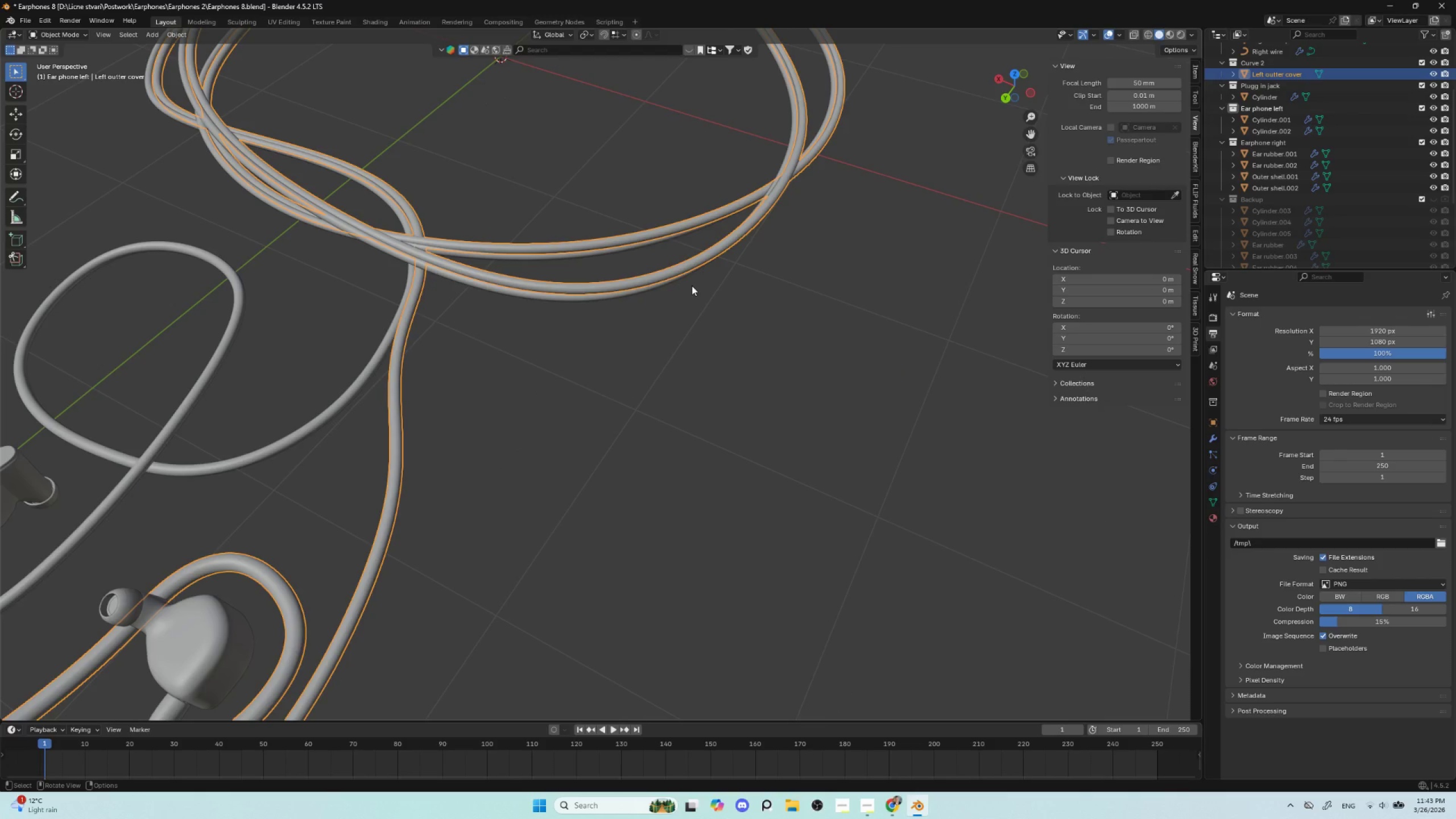 
key(Numpad0)
 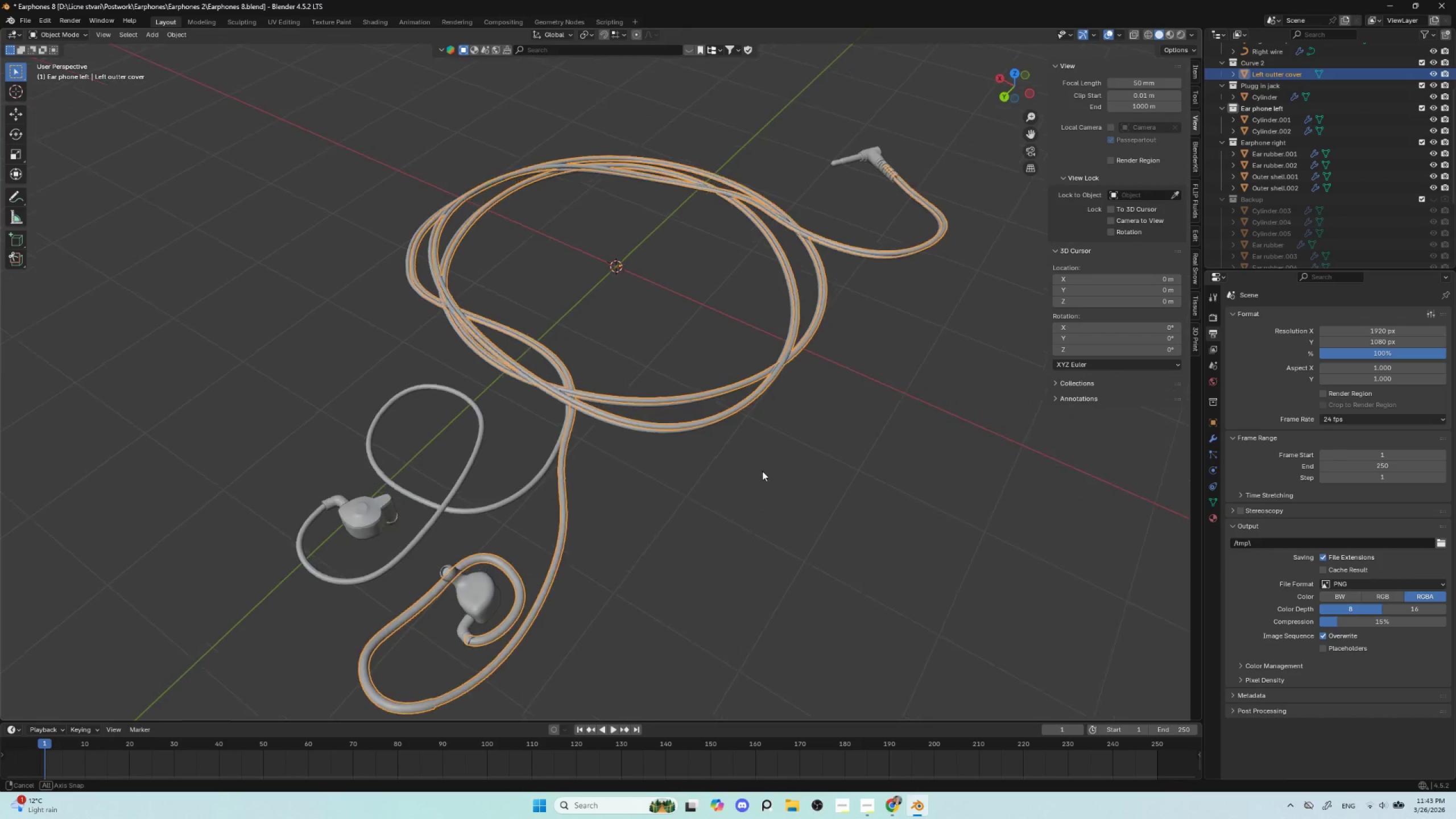 
hold_key(key=ShiftLeft, duration=0.52)
 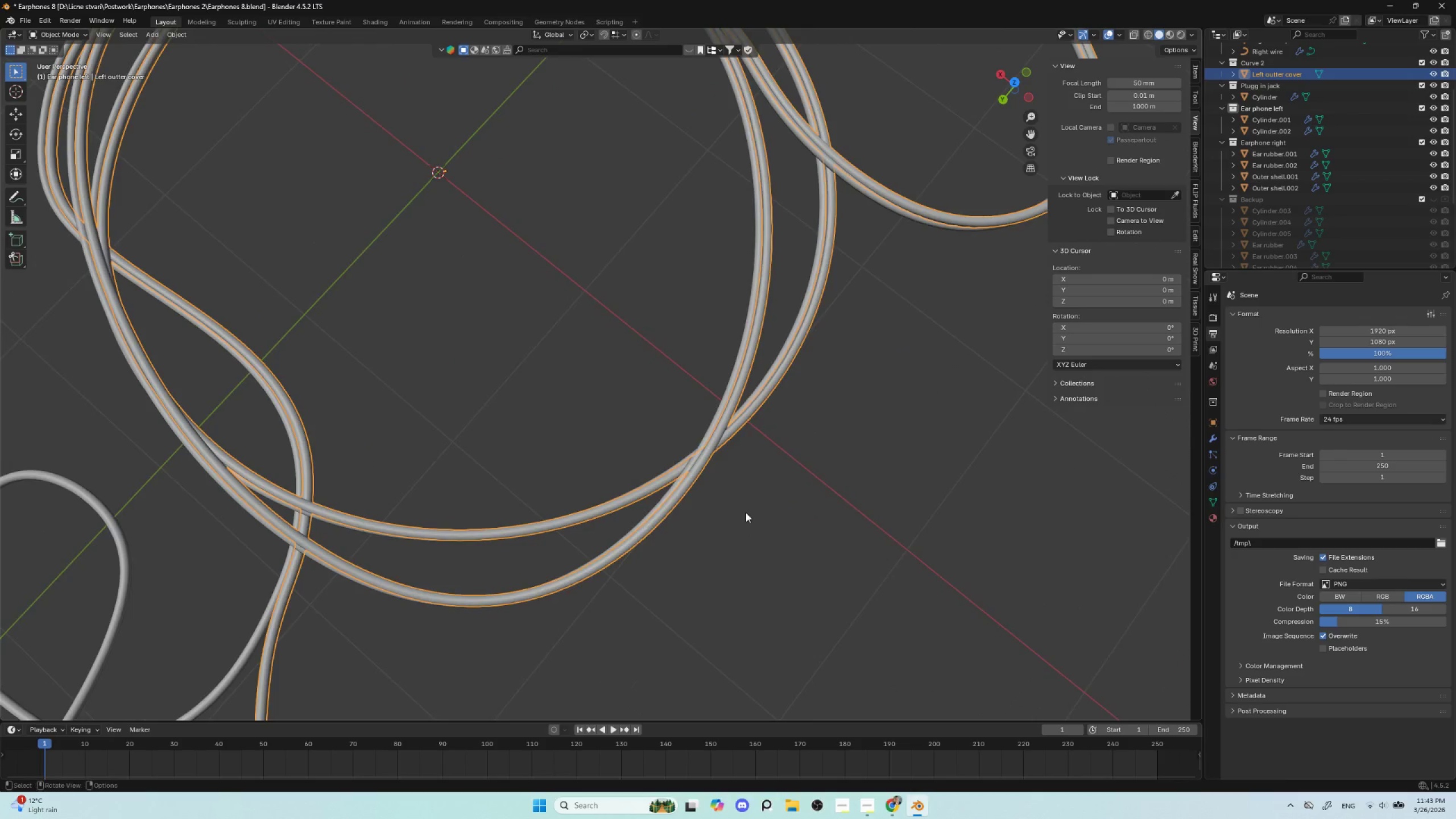 
scroll: coordinate [754, 524], scroll_direction: up, amount: 3.0
 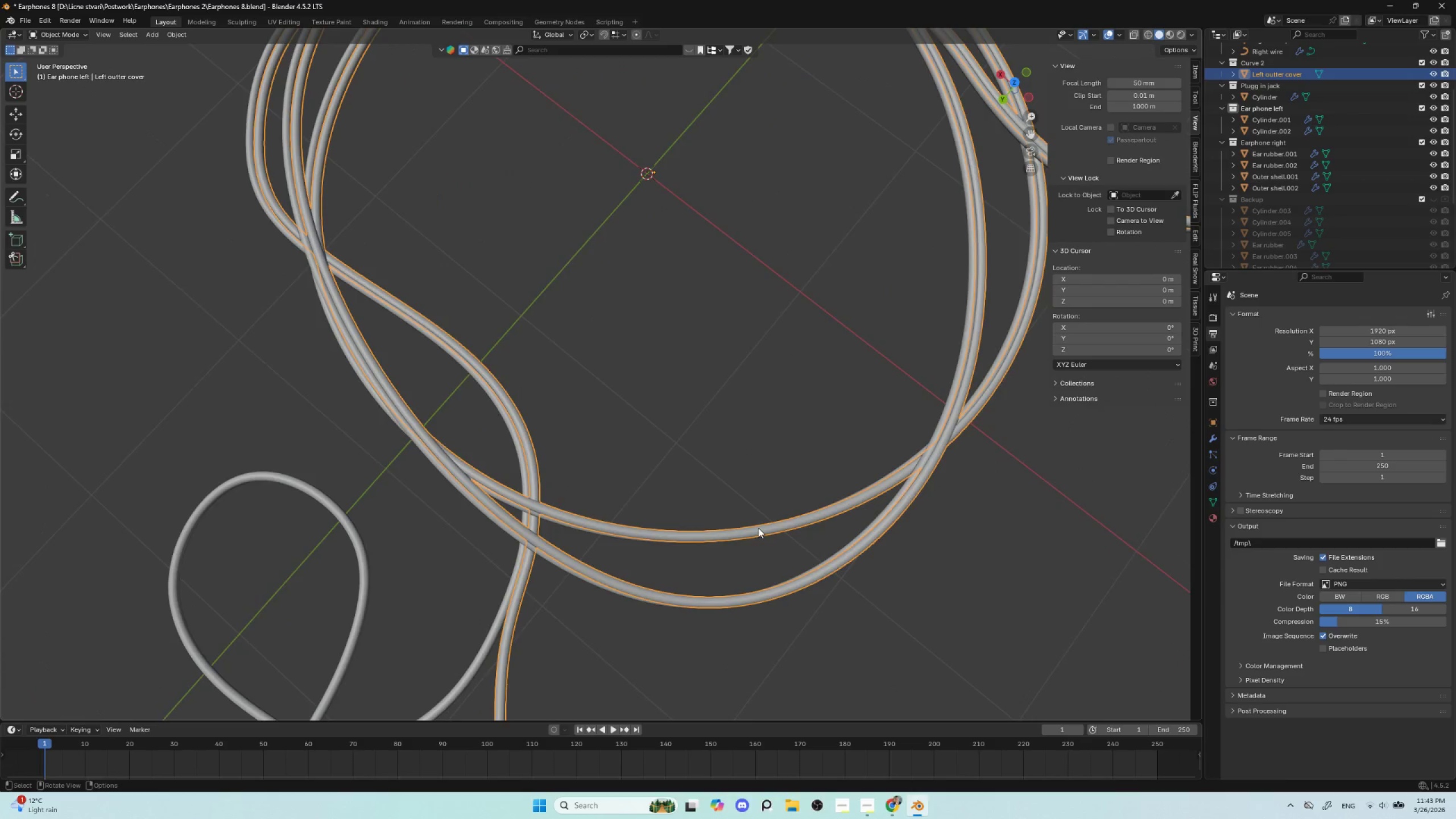 
left_click([746, 512])
 